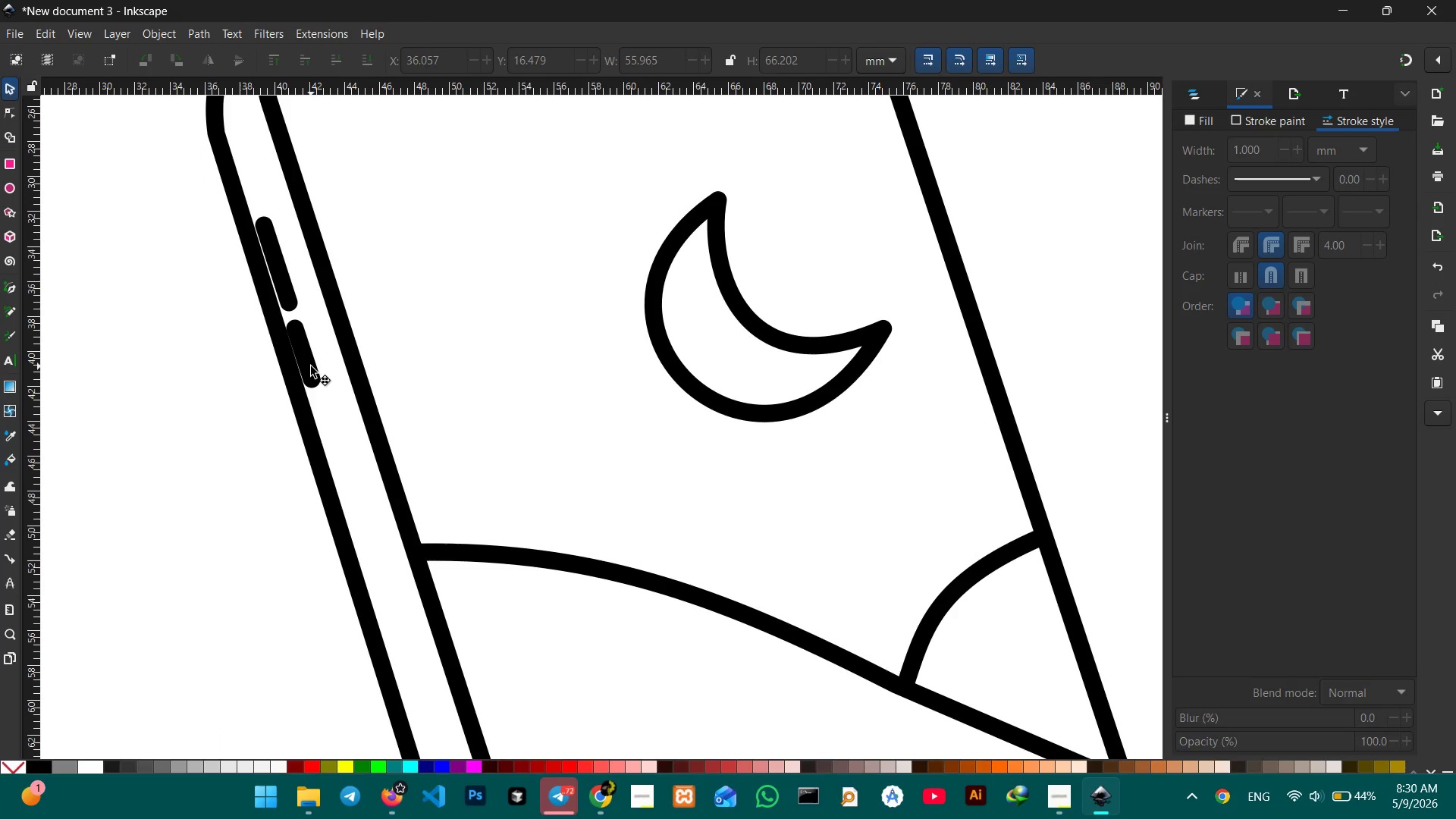 
triple_click([311, 366])
 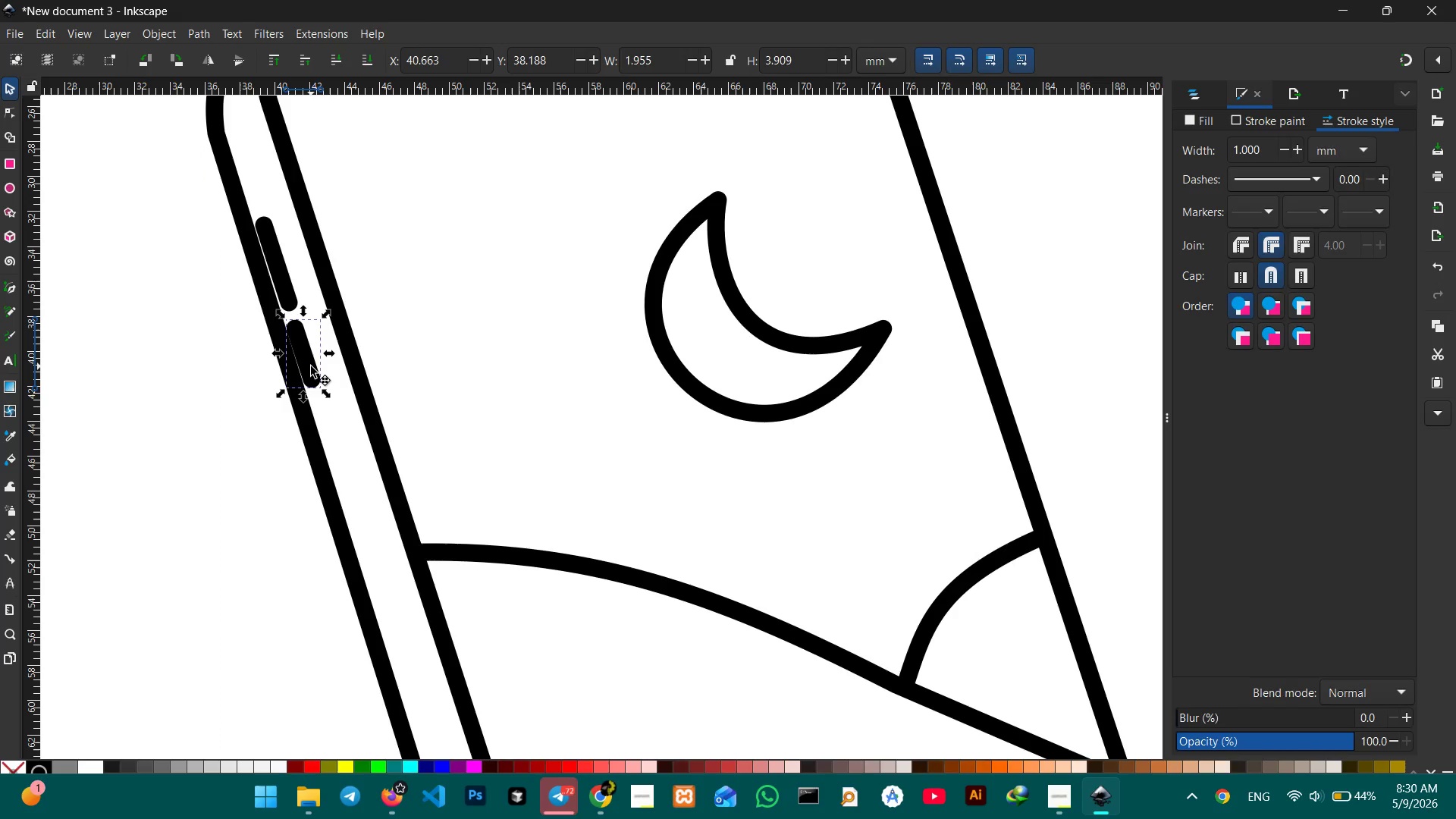 
left_click_drag(start_coordinate=[311, 366], to_coordinate=[322, 363])
 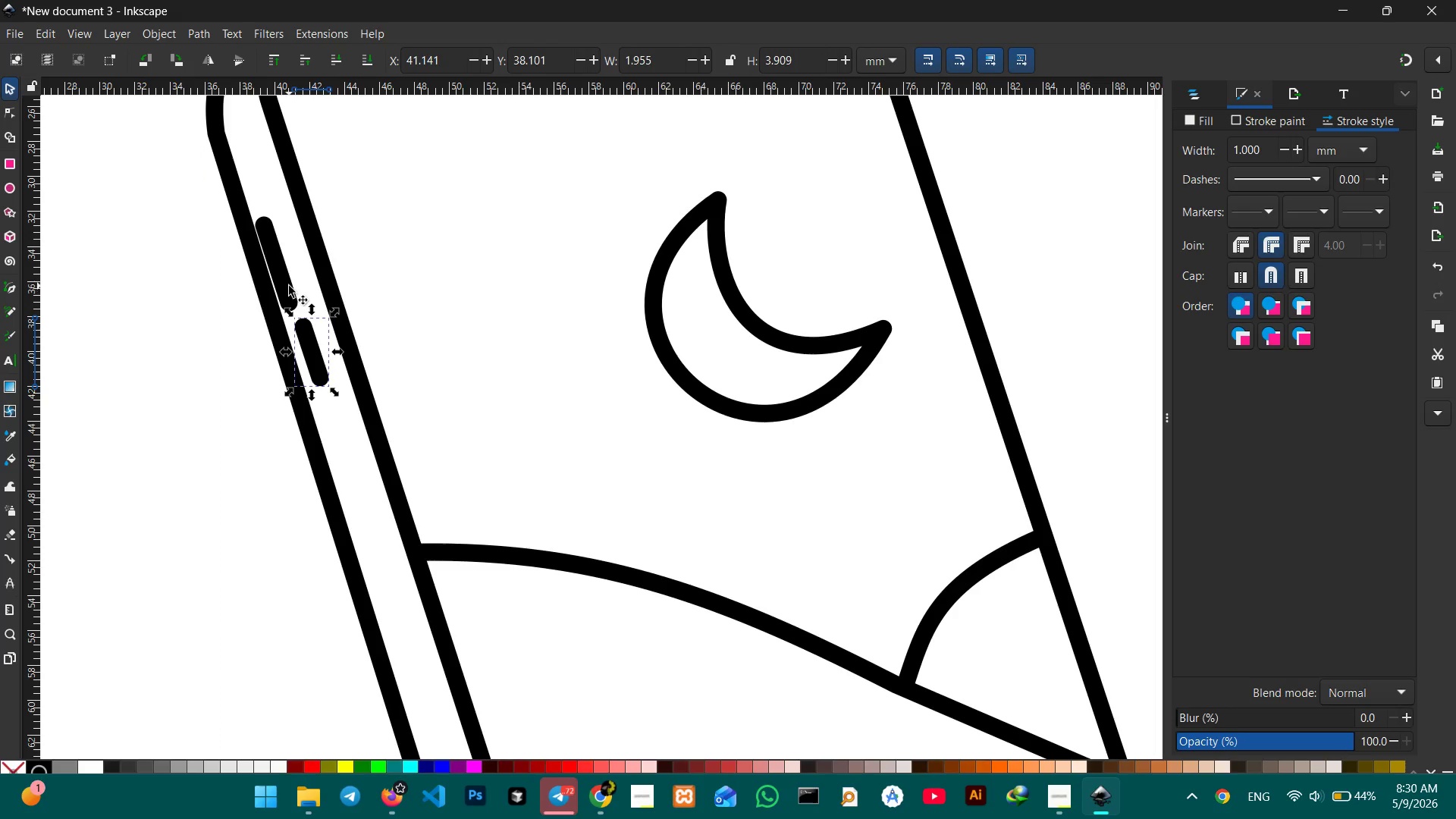 
left_click_drag(start_coordinate=[289, 286], to_coordinate=[300, 281])
 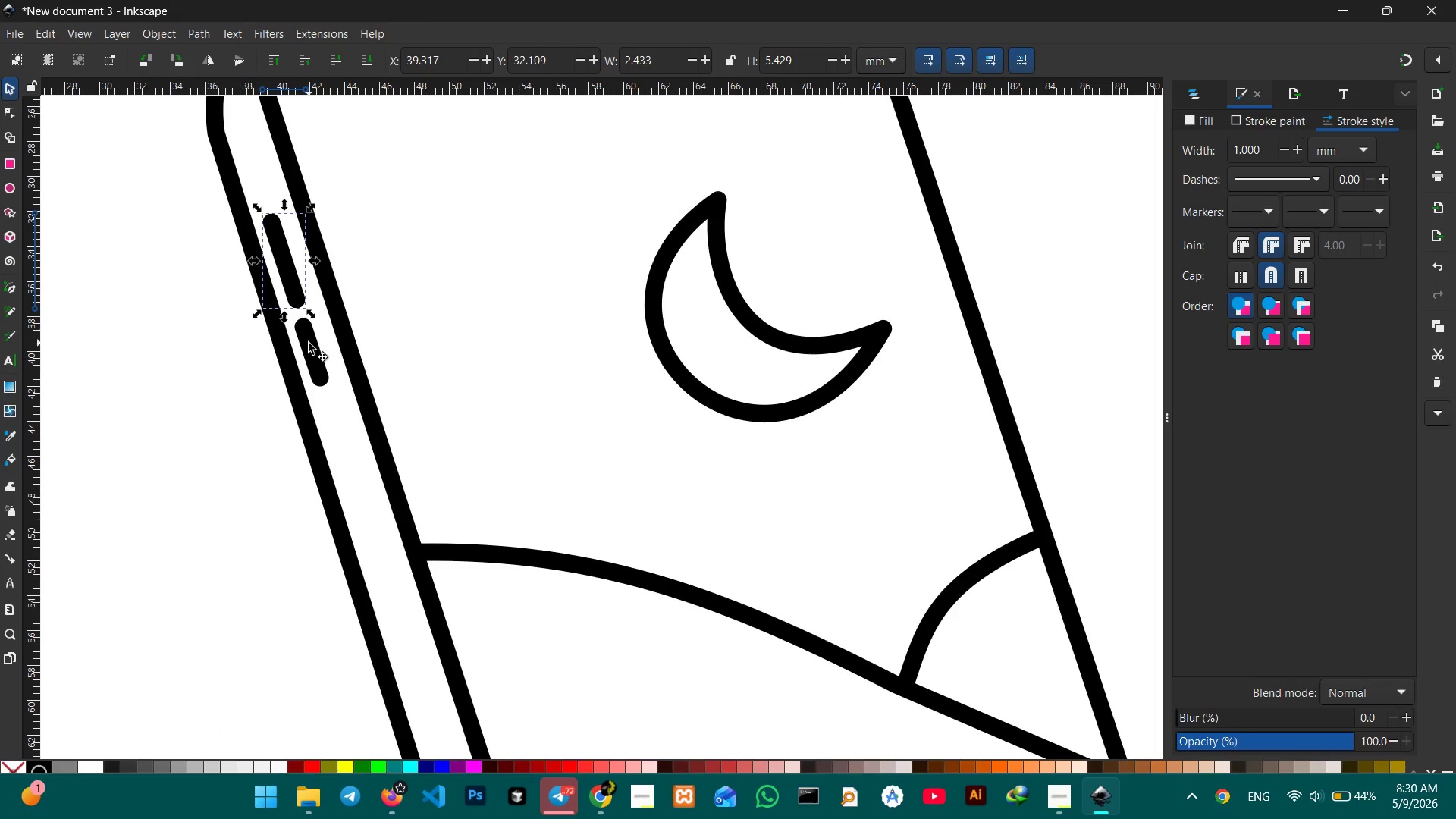 
left_click_drag(start_coordinate=[309, 343], to_coordinate=[312, 342])
 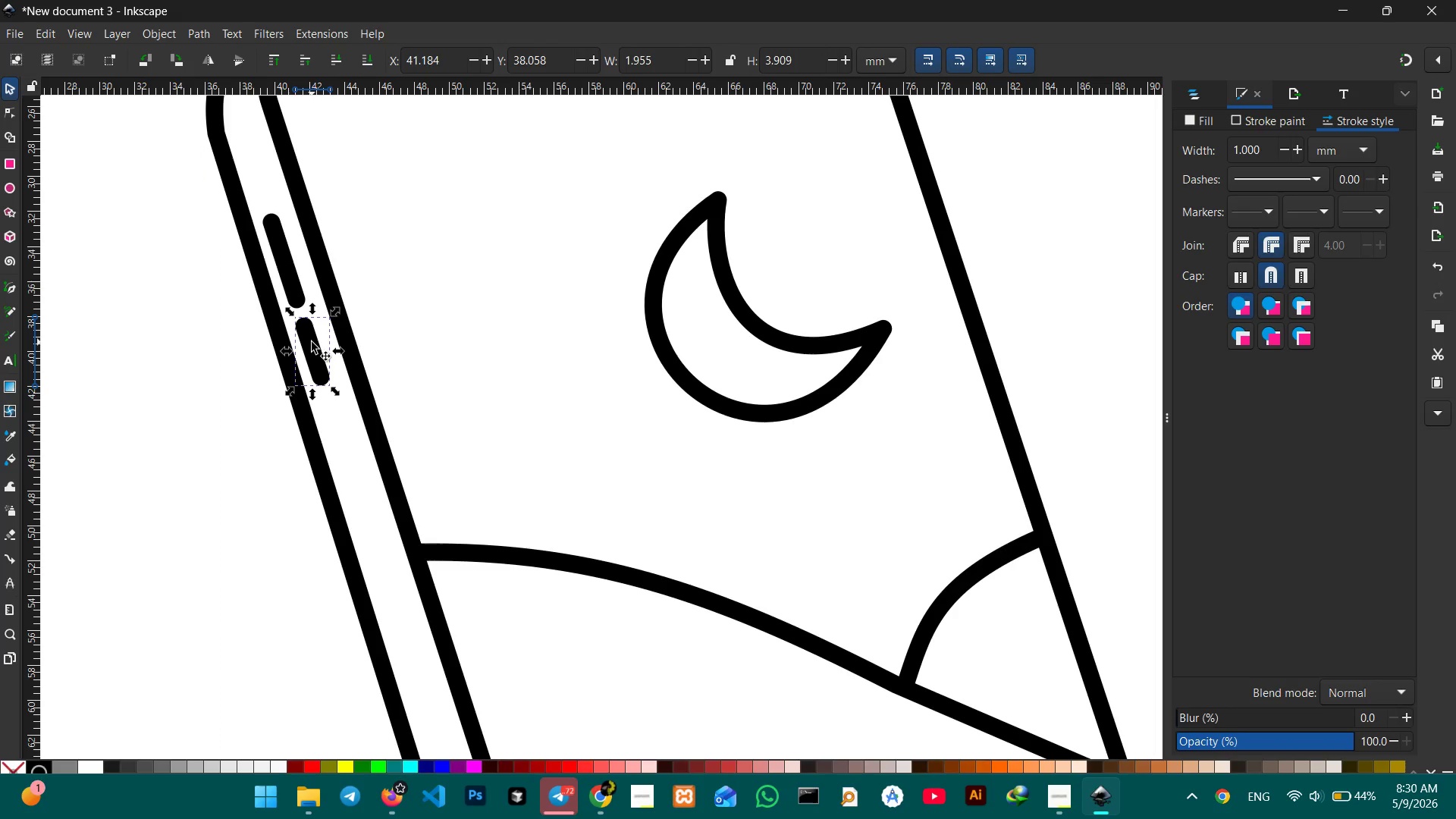 
key(Control+C)
 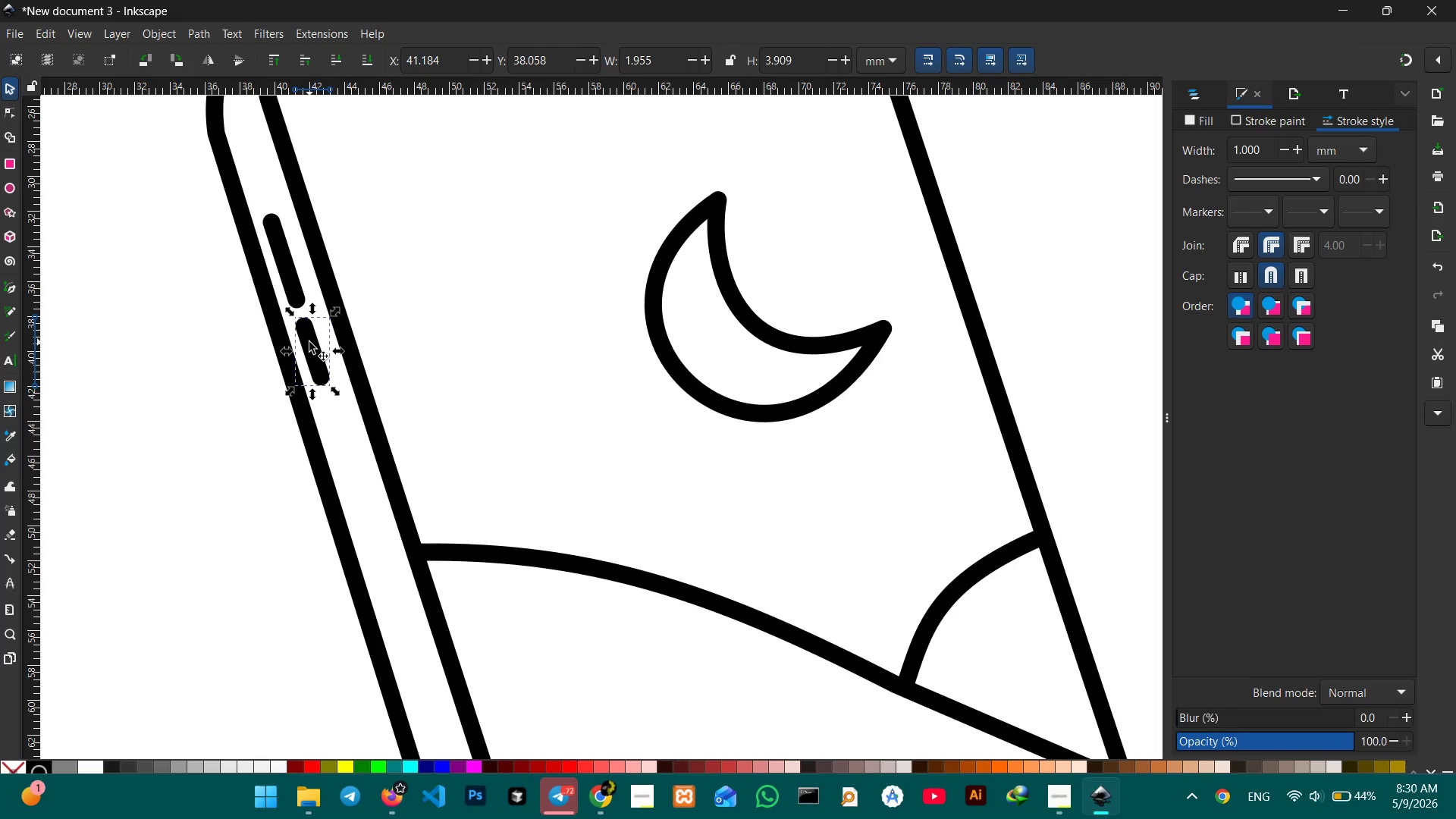 
key(Control+V)
 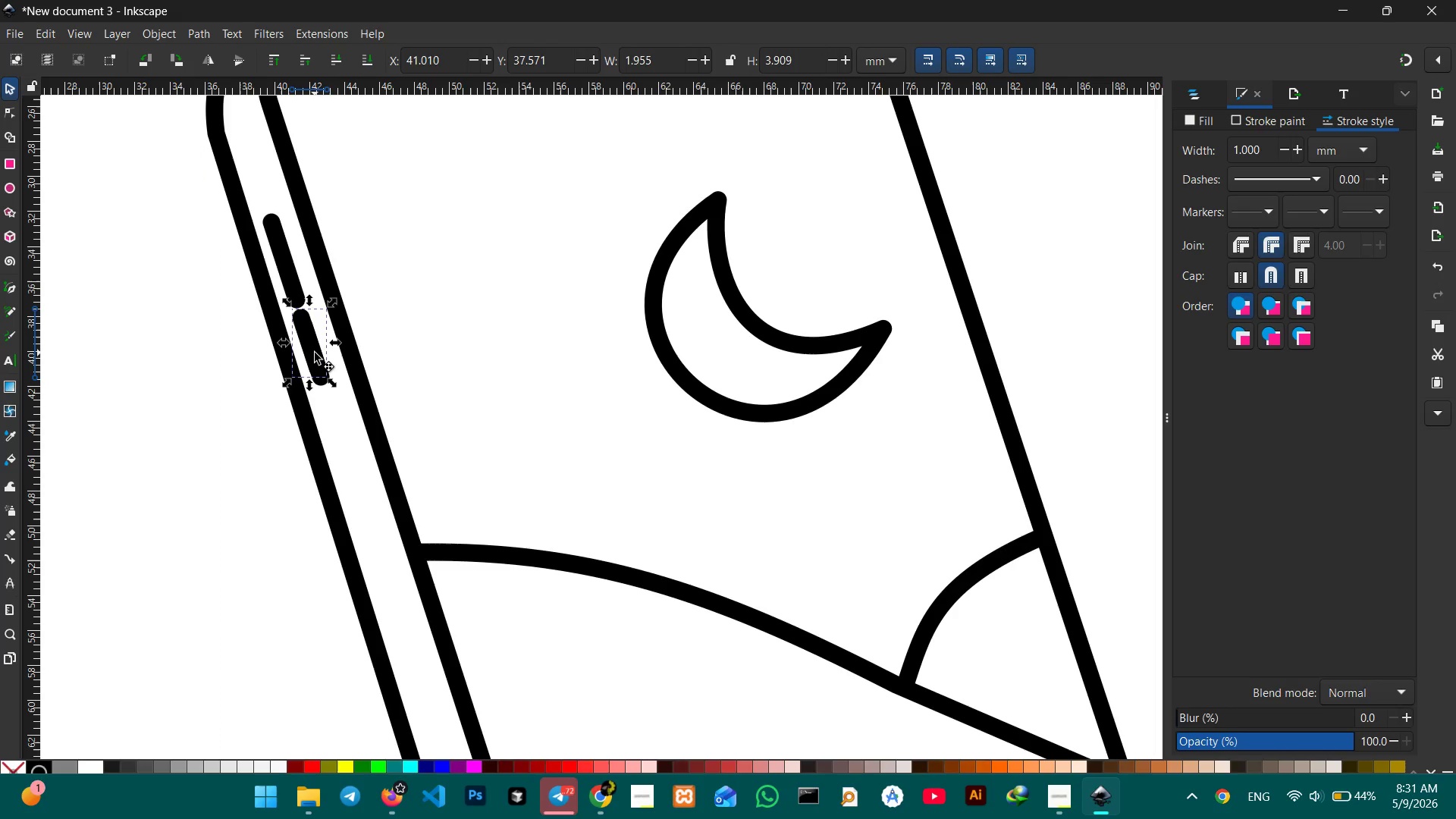 
left_click_drag(start_coordinate=[315, 353], to_coordinate=[348, 447])
 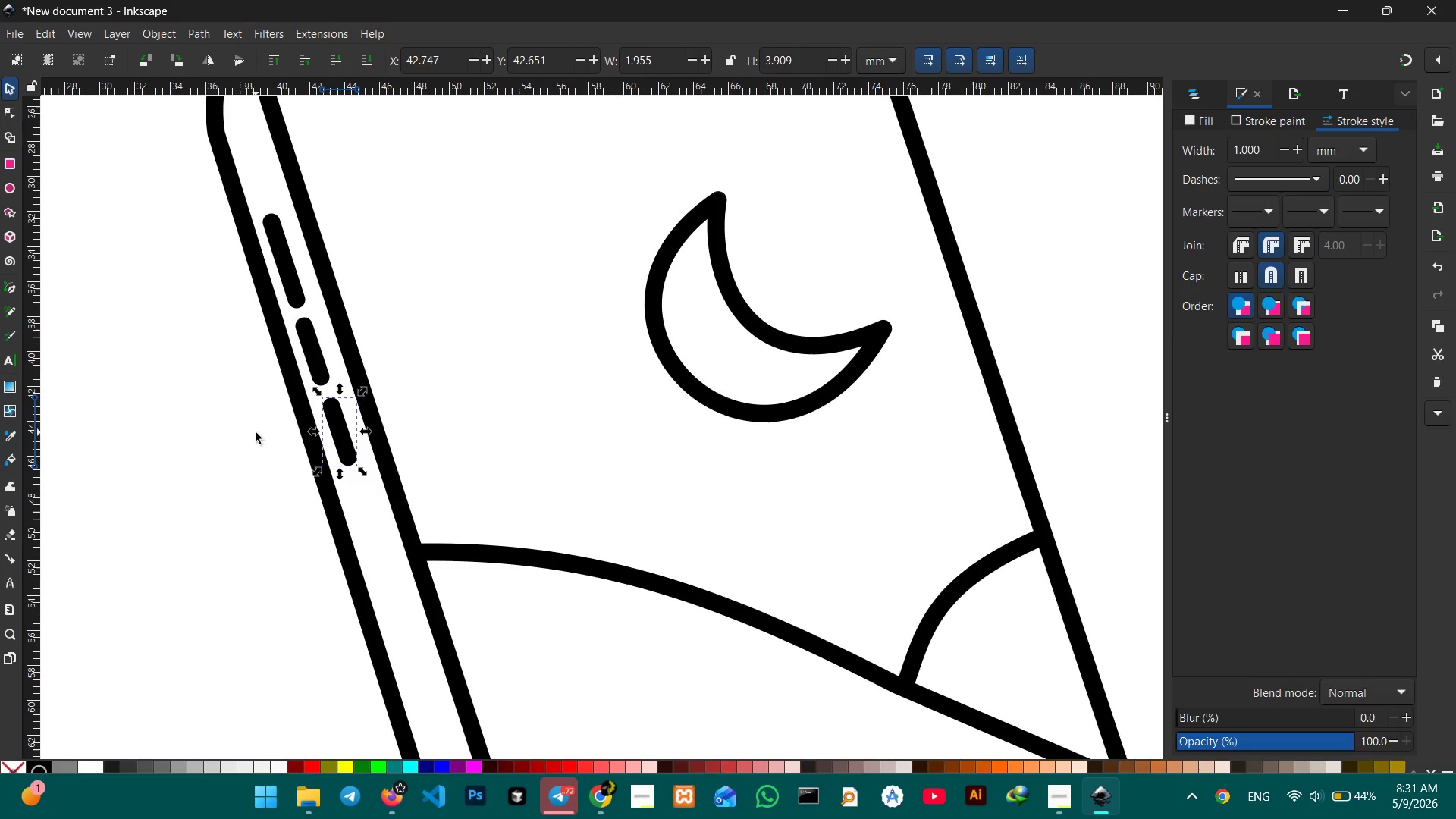 
double_click([256, 432])
 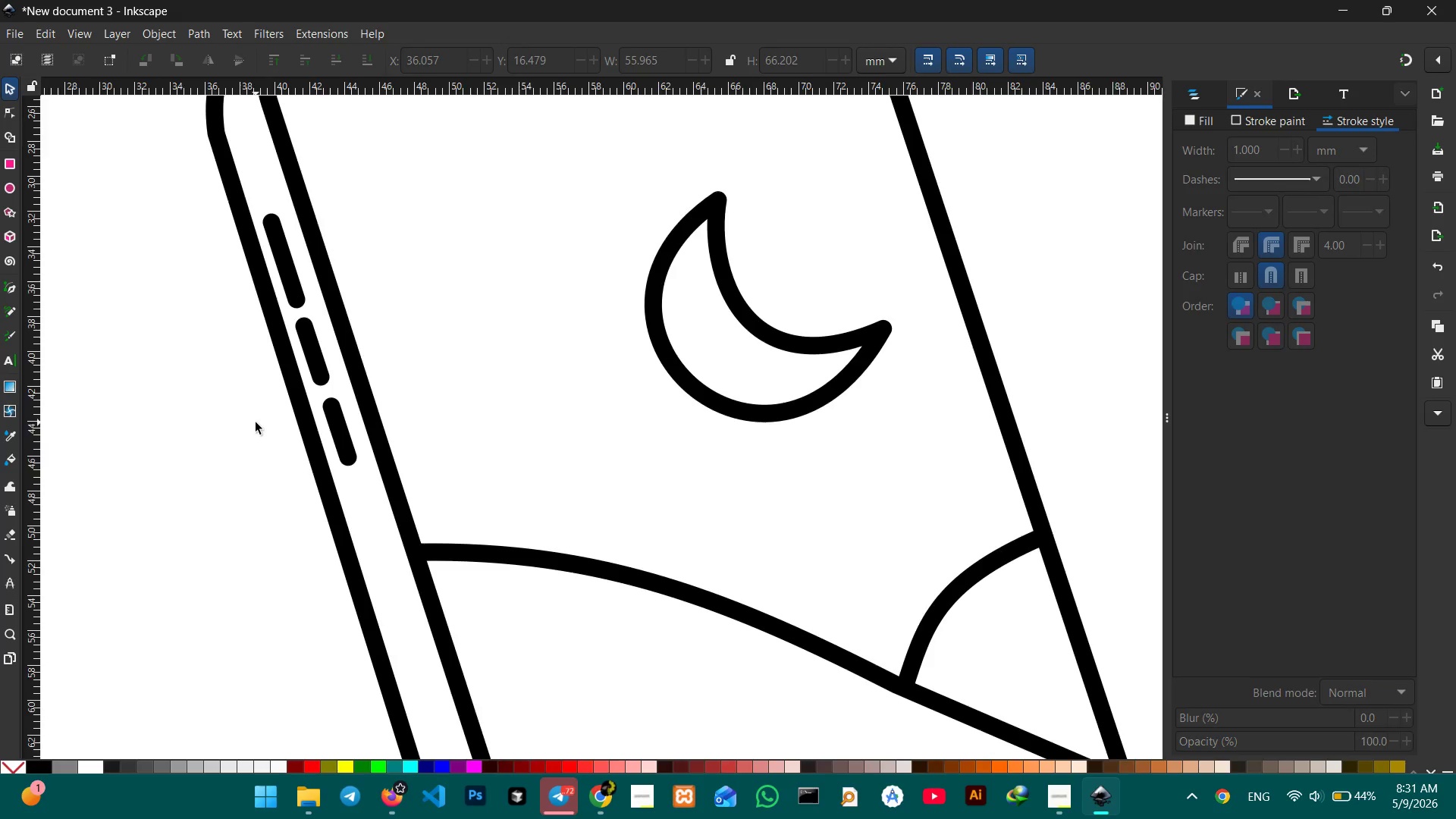 
hold_key(key=ControlLeft, duration=0.36)
scroll: coordinate [256, 422], scroll_direction: down, amount: 4.0
 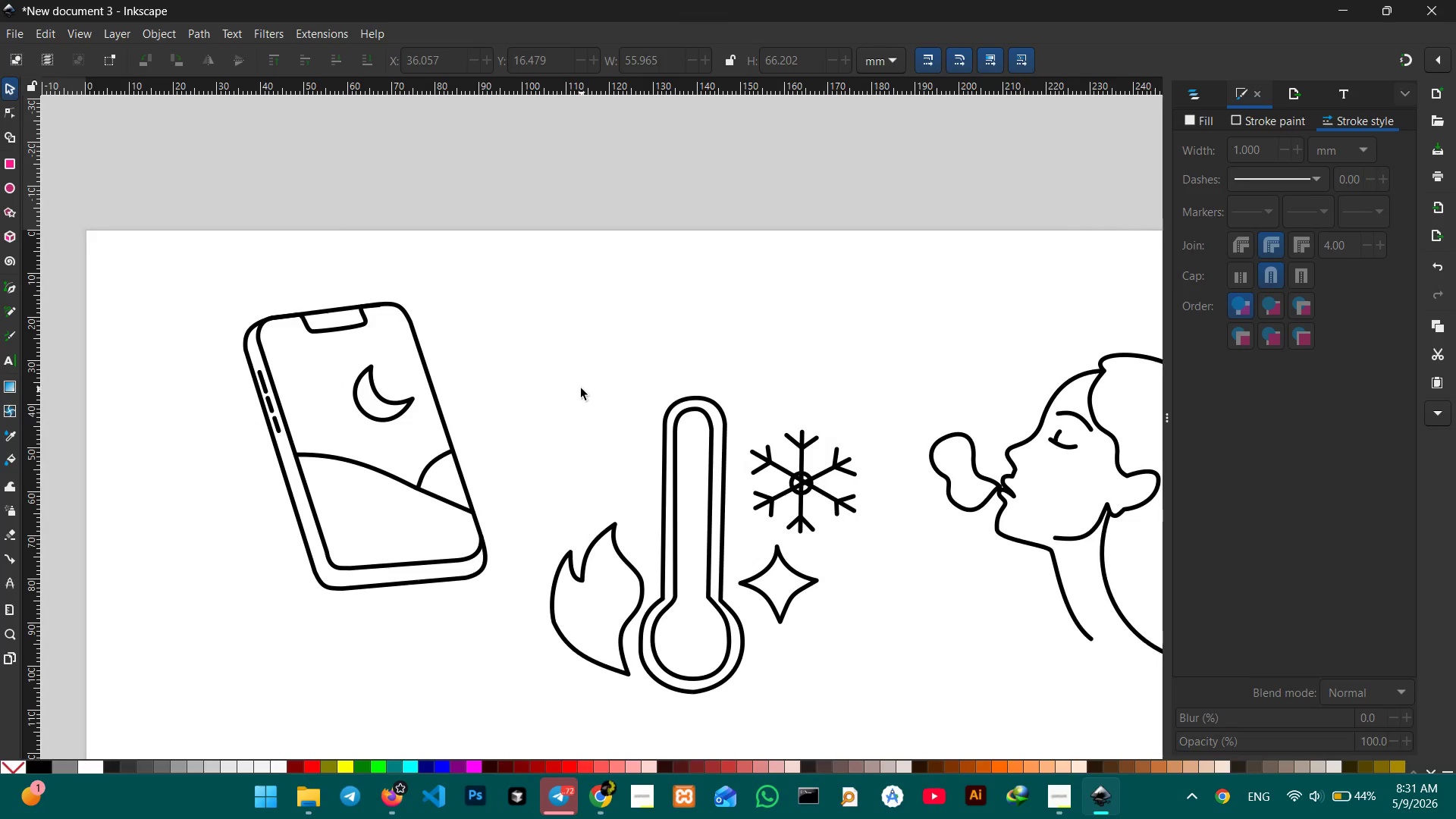 
left_click([577, 385])
 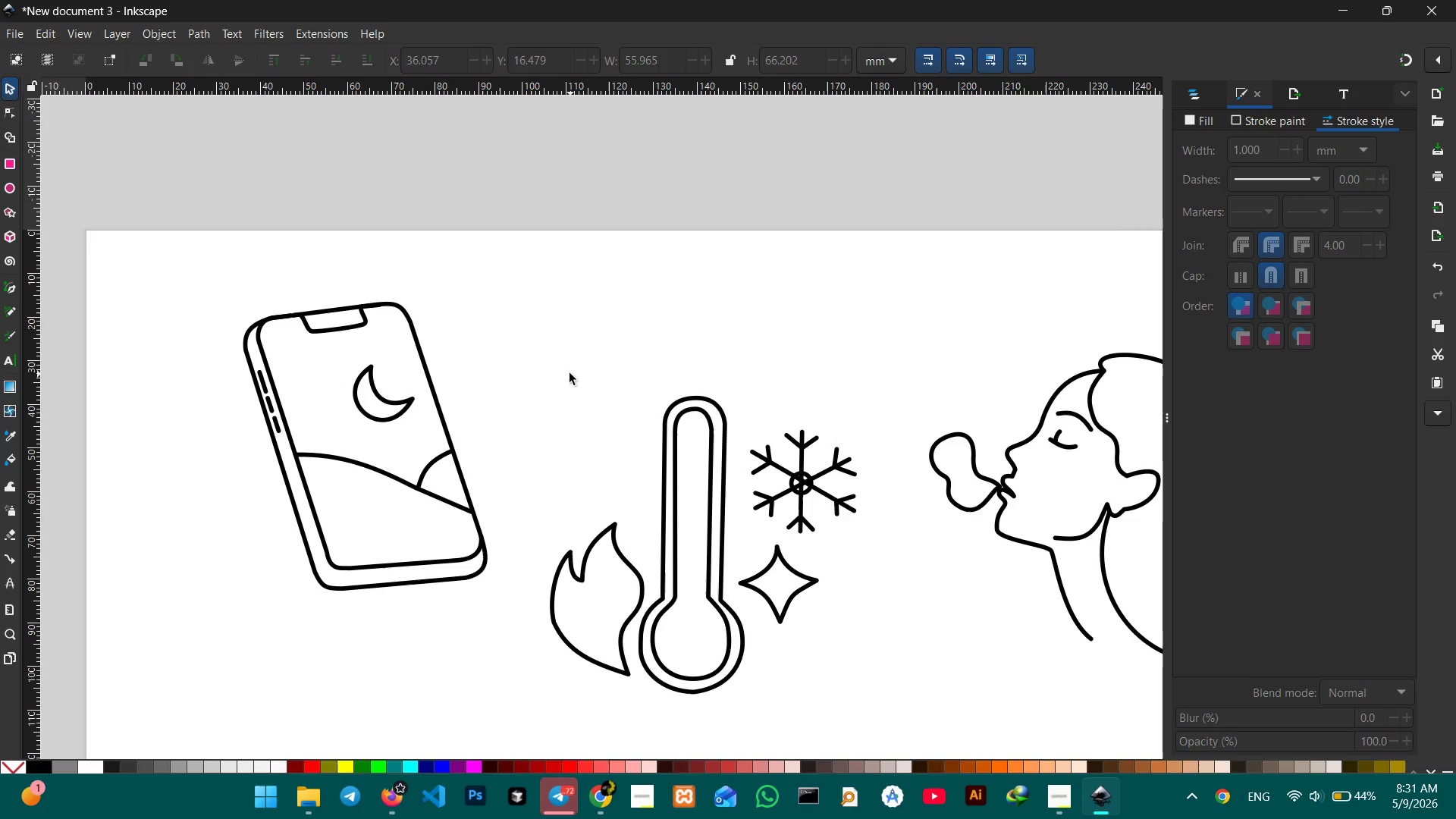 
left_click_drag(start_coordinate=[571, 375], to_coordinate=[568, 368])
 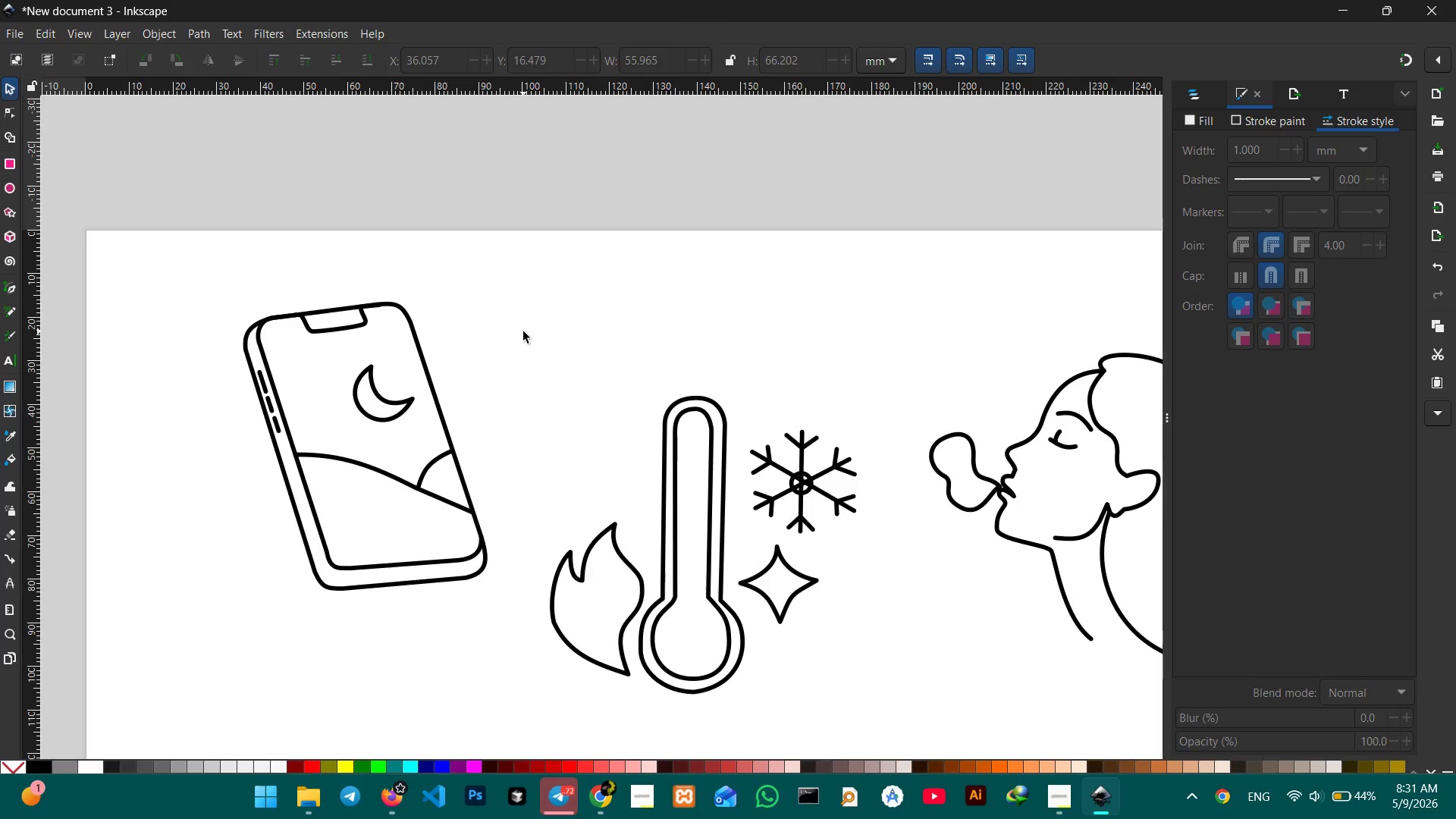 
scroll: coordinate [523, 331], scroll_direction: down, amount: 2.0
 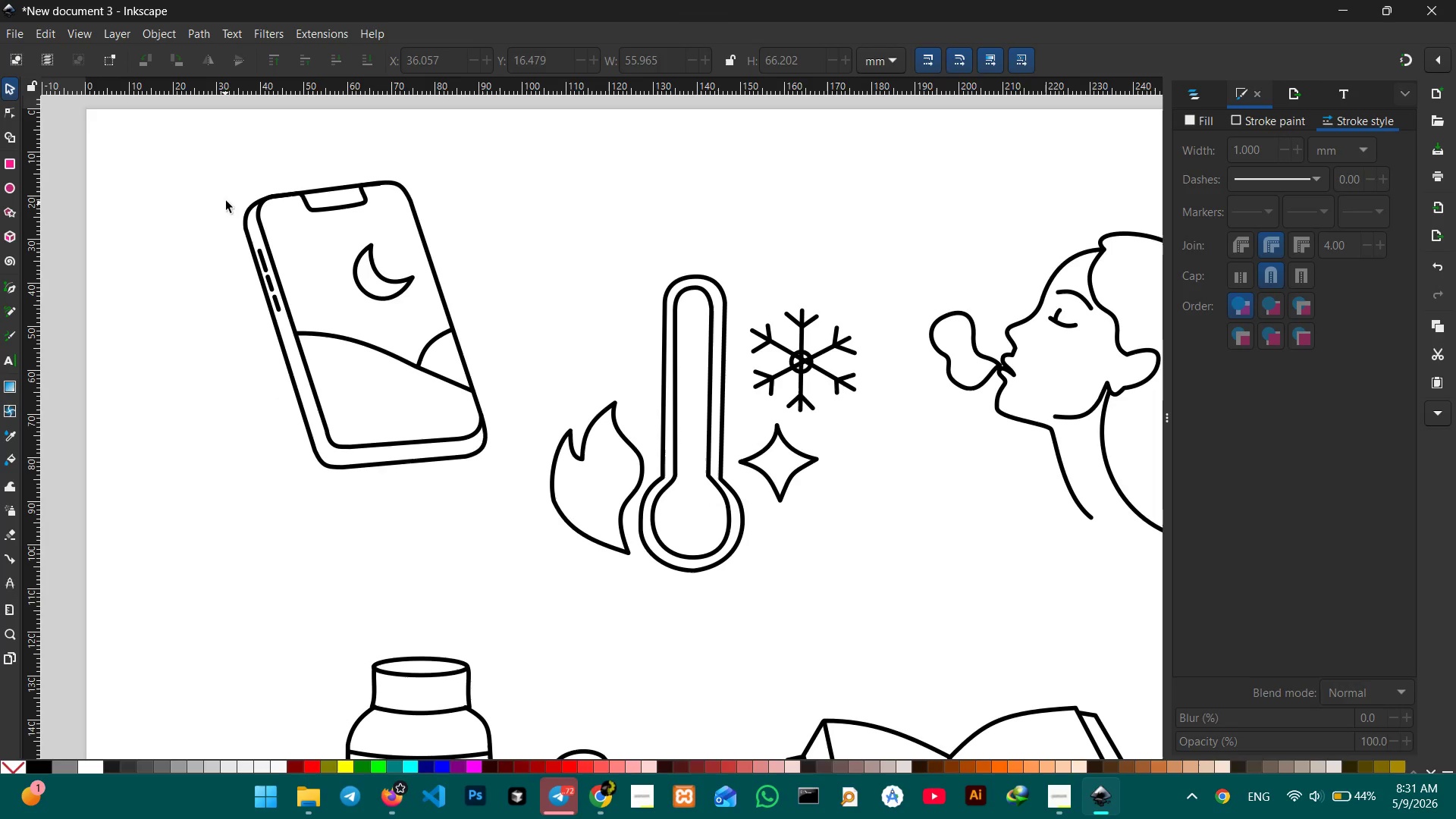 
left_click_drag(start_coordinate=[226, 201], to_coordinate=[528, 537])
 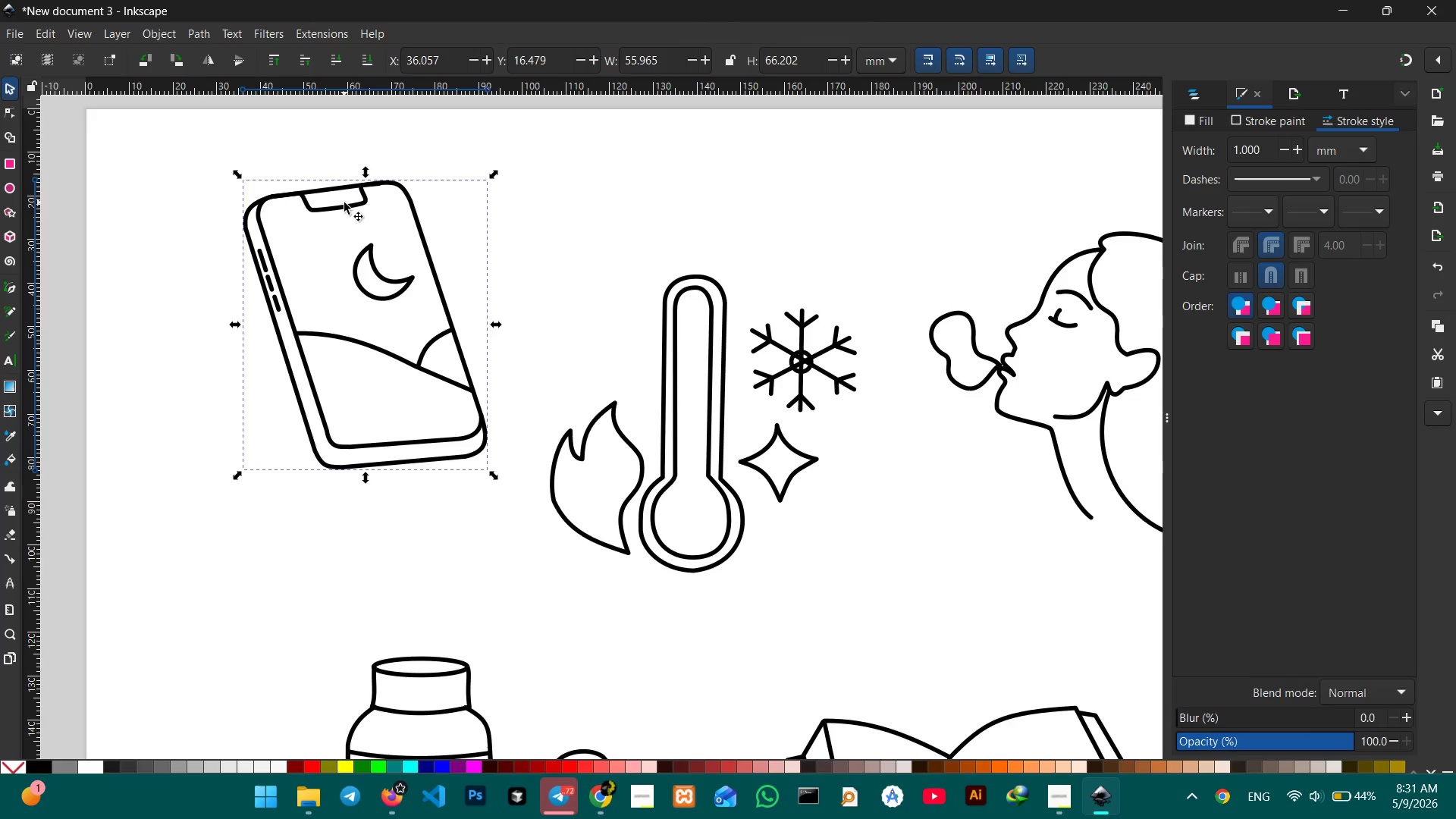 
left_click([1256, 130])
 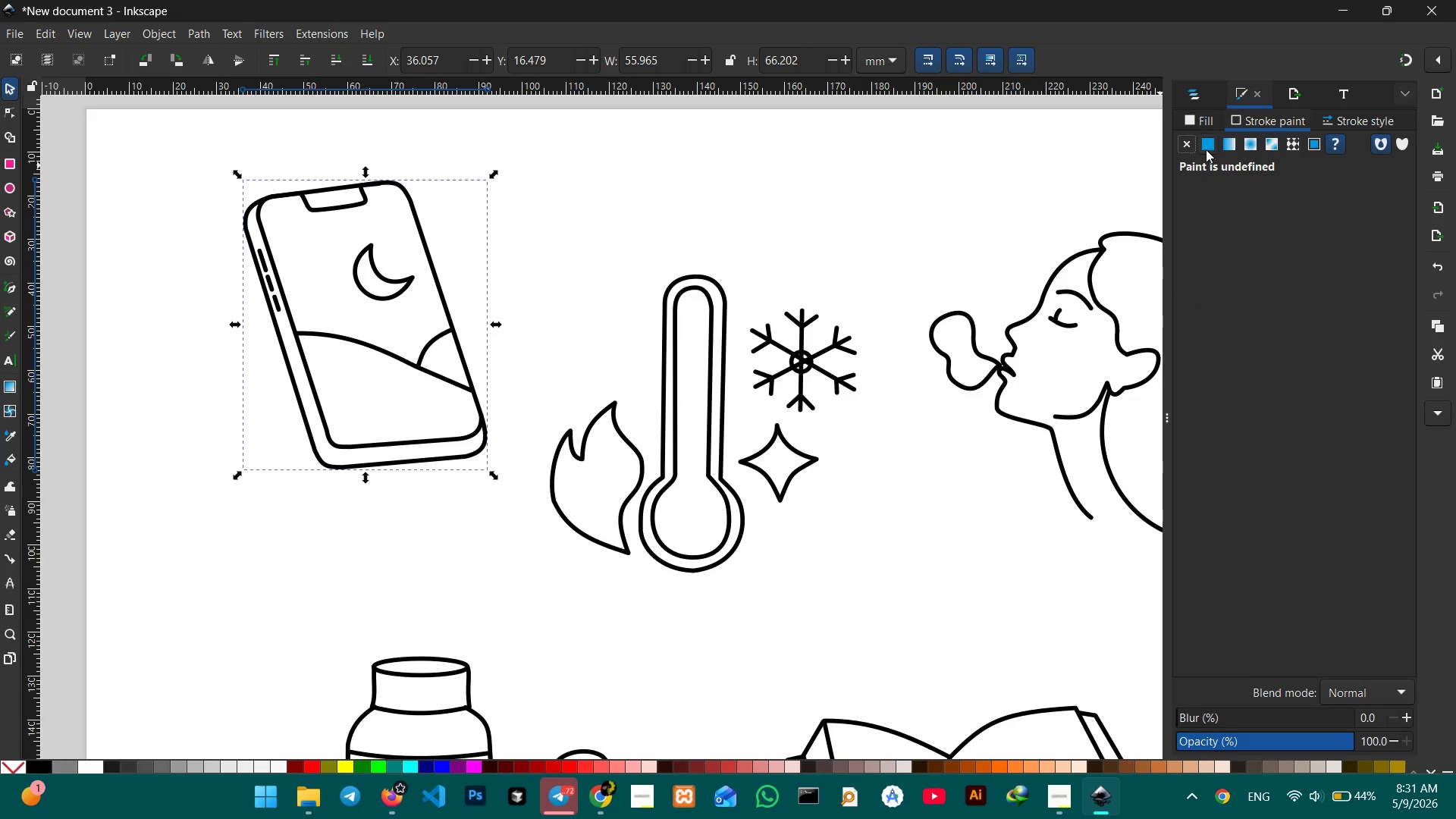 
left_click([1207, 146])
 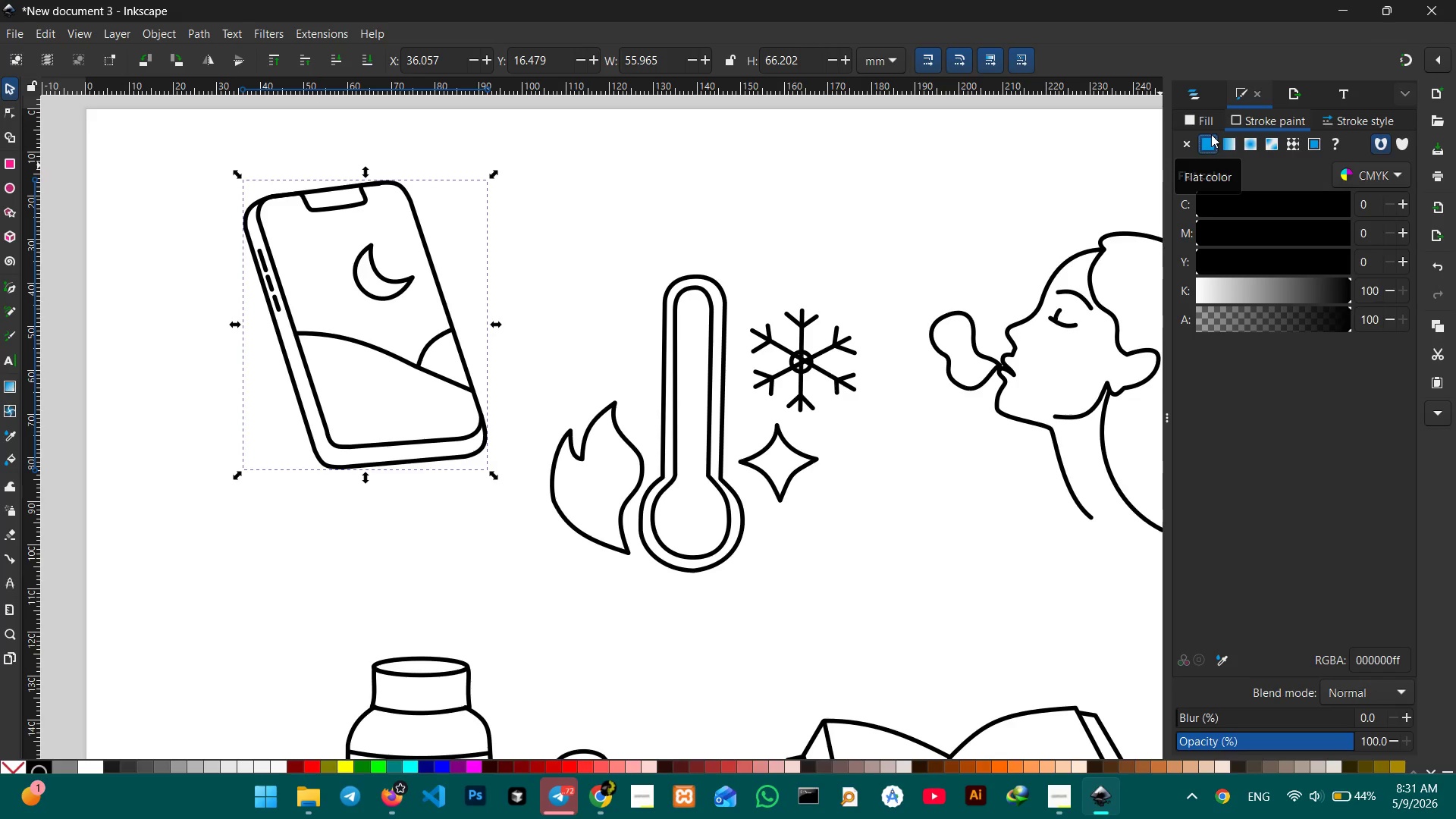 
left_click([1200, 126])
 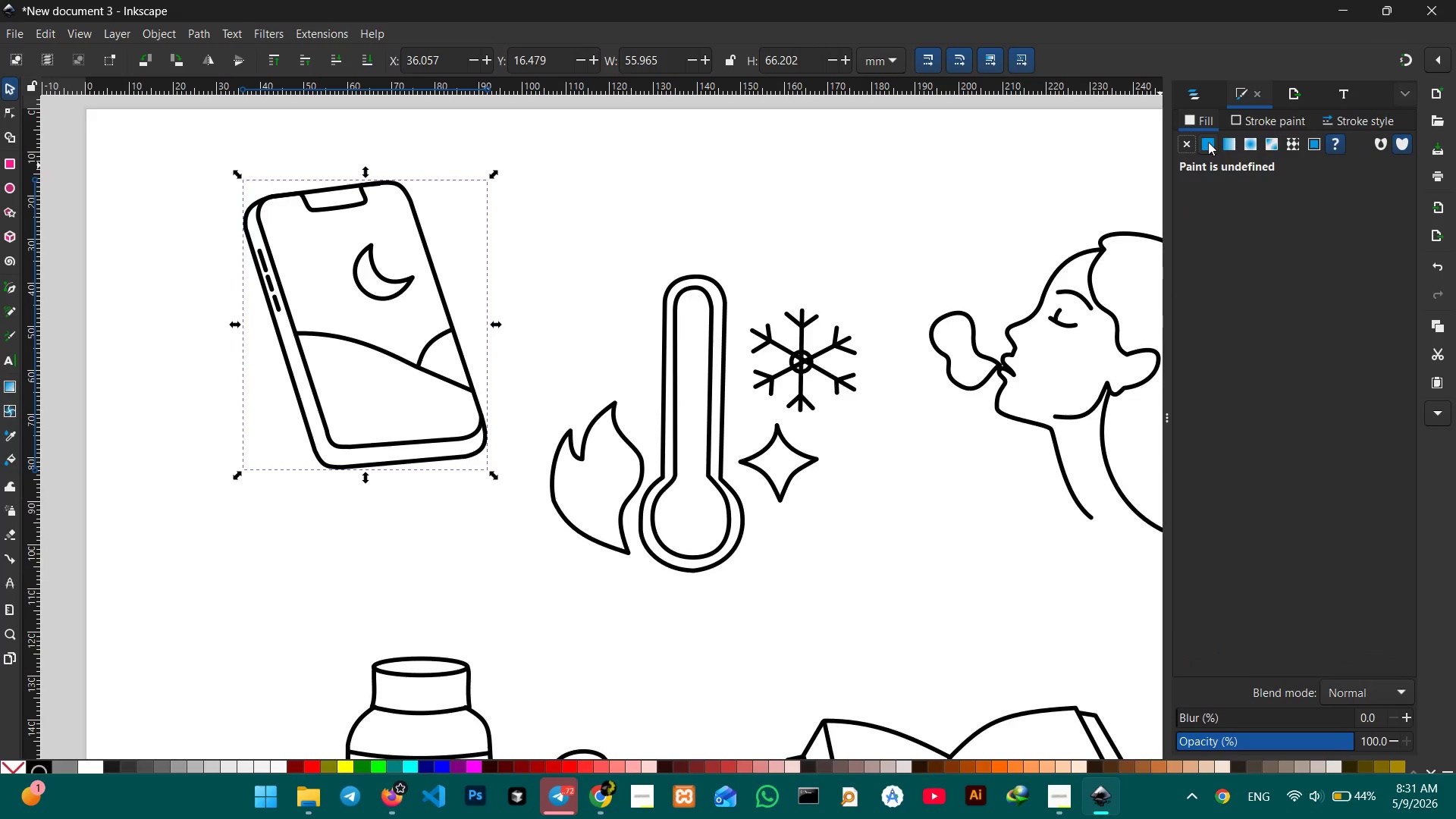 
double_click([1208, 142])
 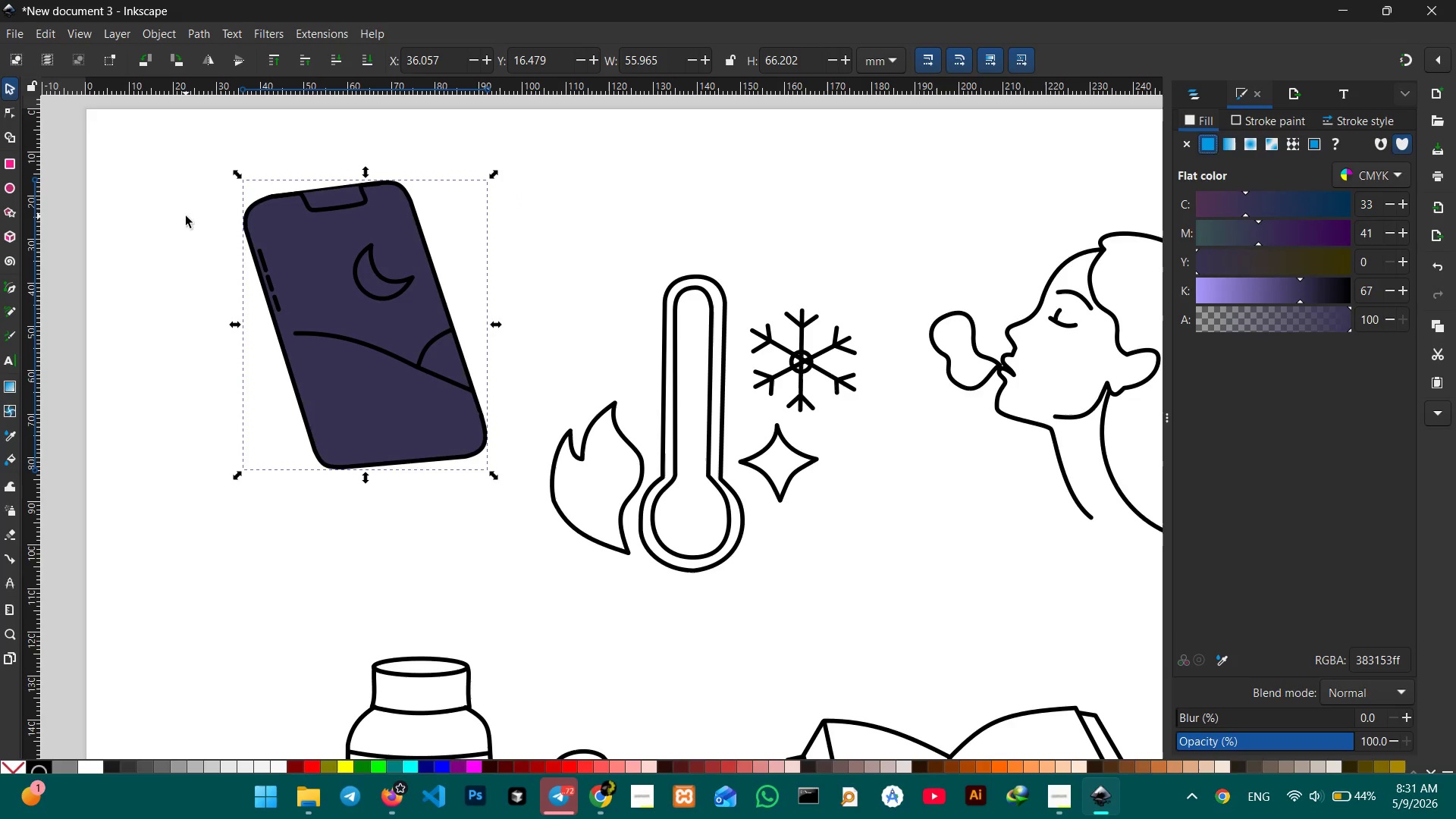 
key(Control+Z)
 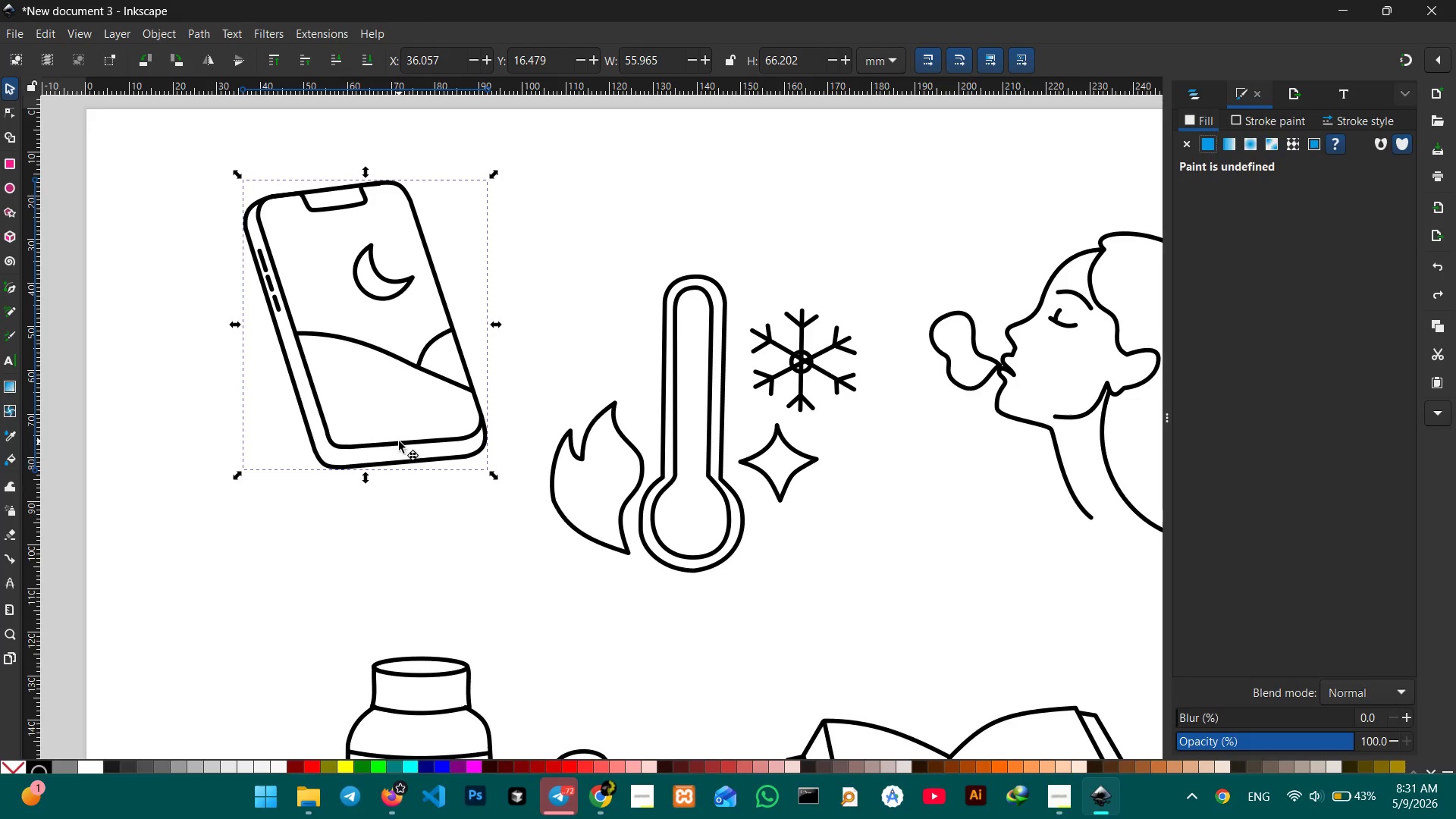 
double_click([399, 441])
 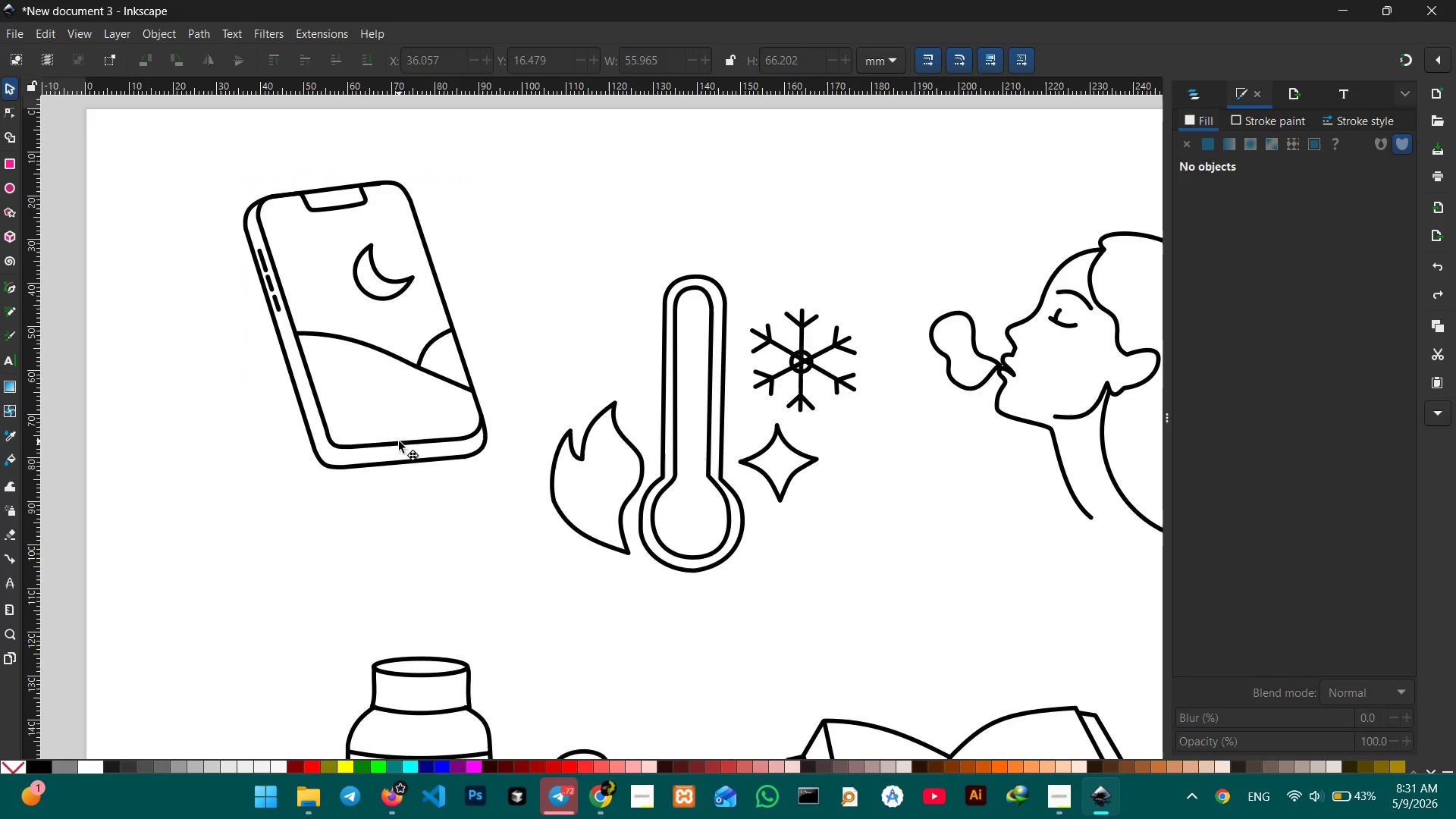 
triple_click([399, 441])
 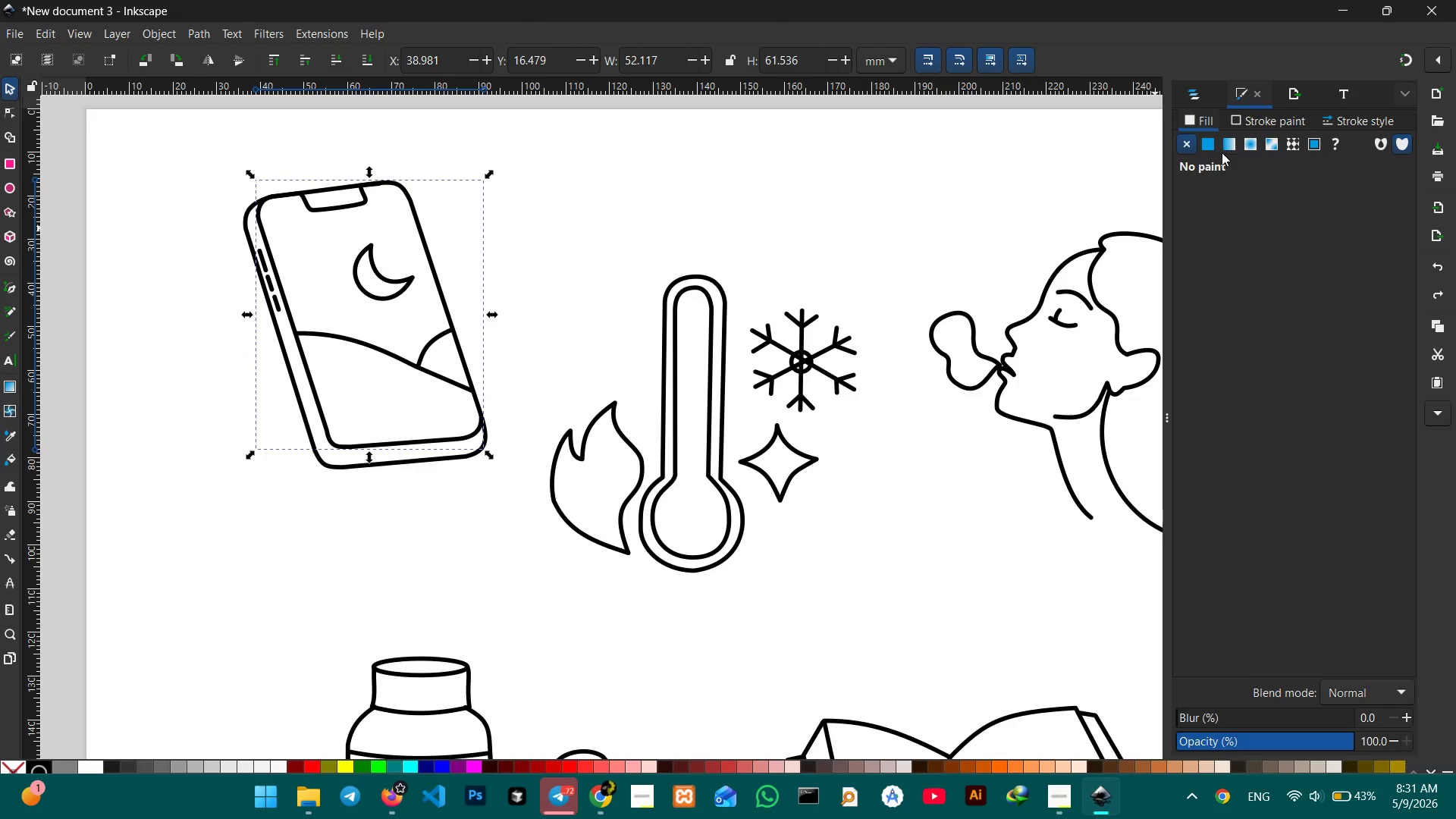 
left_click([1215, 149])
 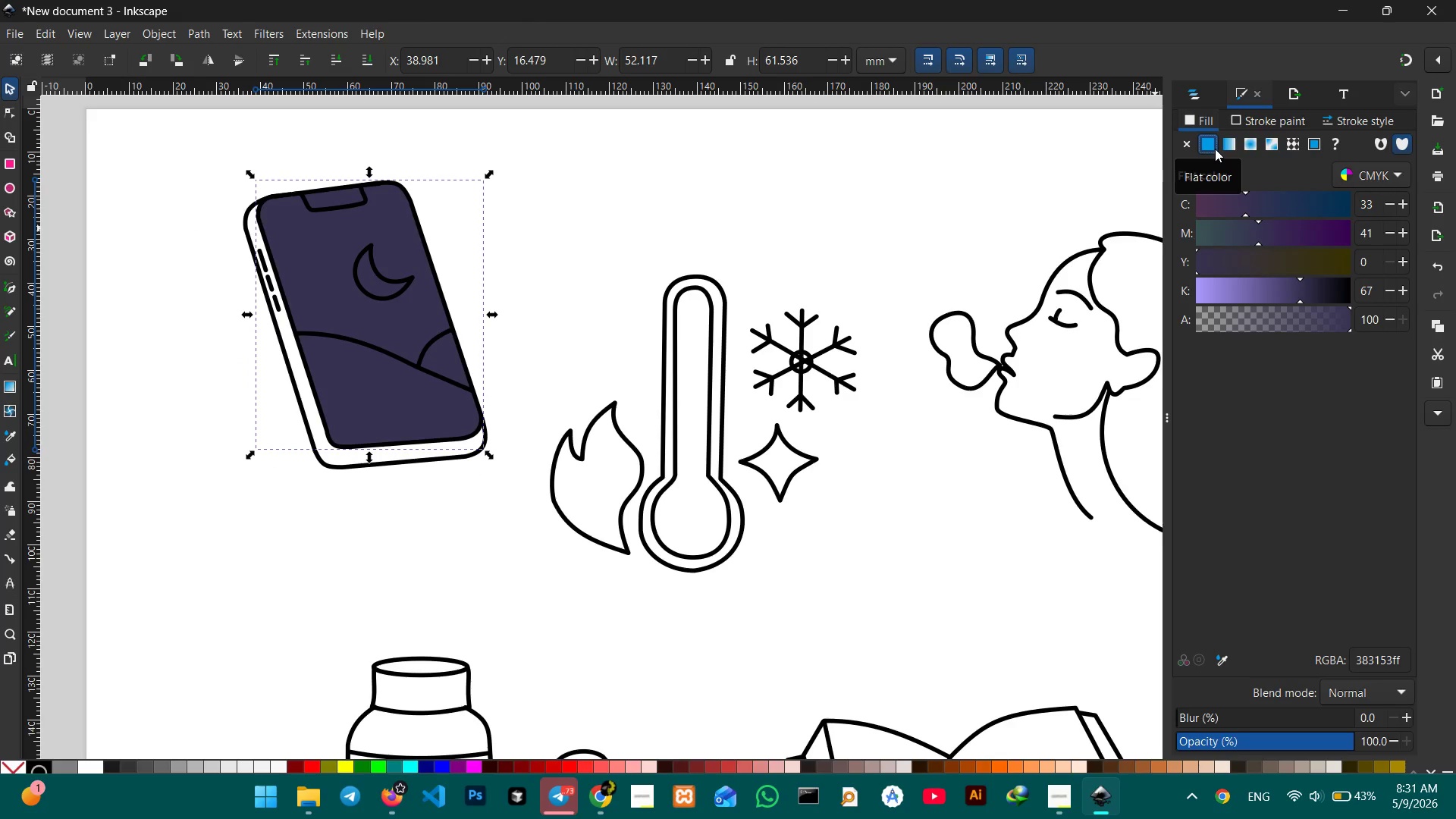 
wait(9.42)
 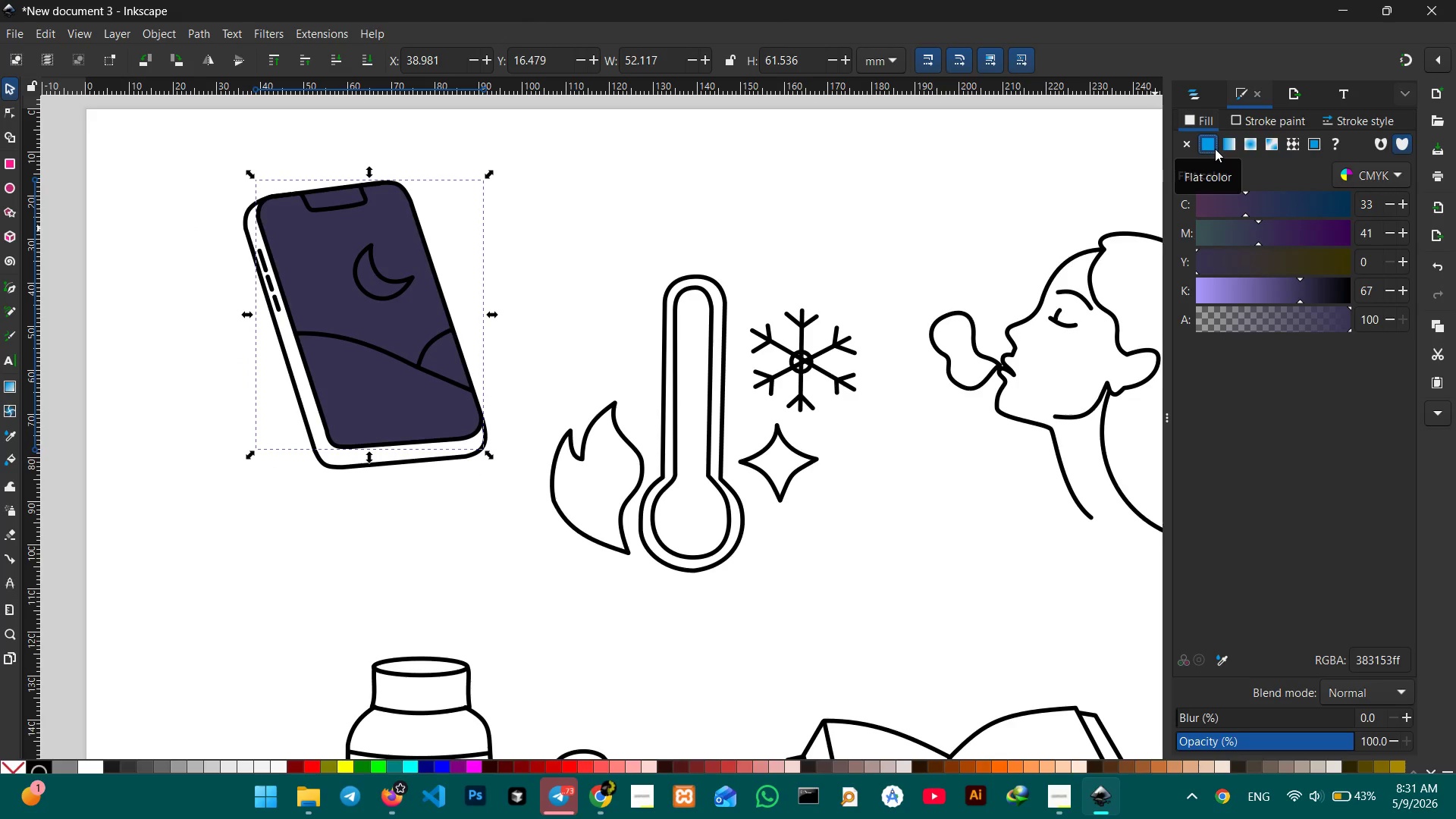 
key(Control+Z)
 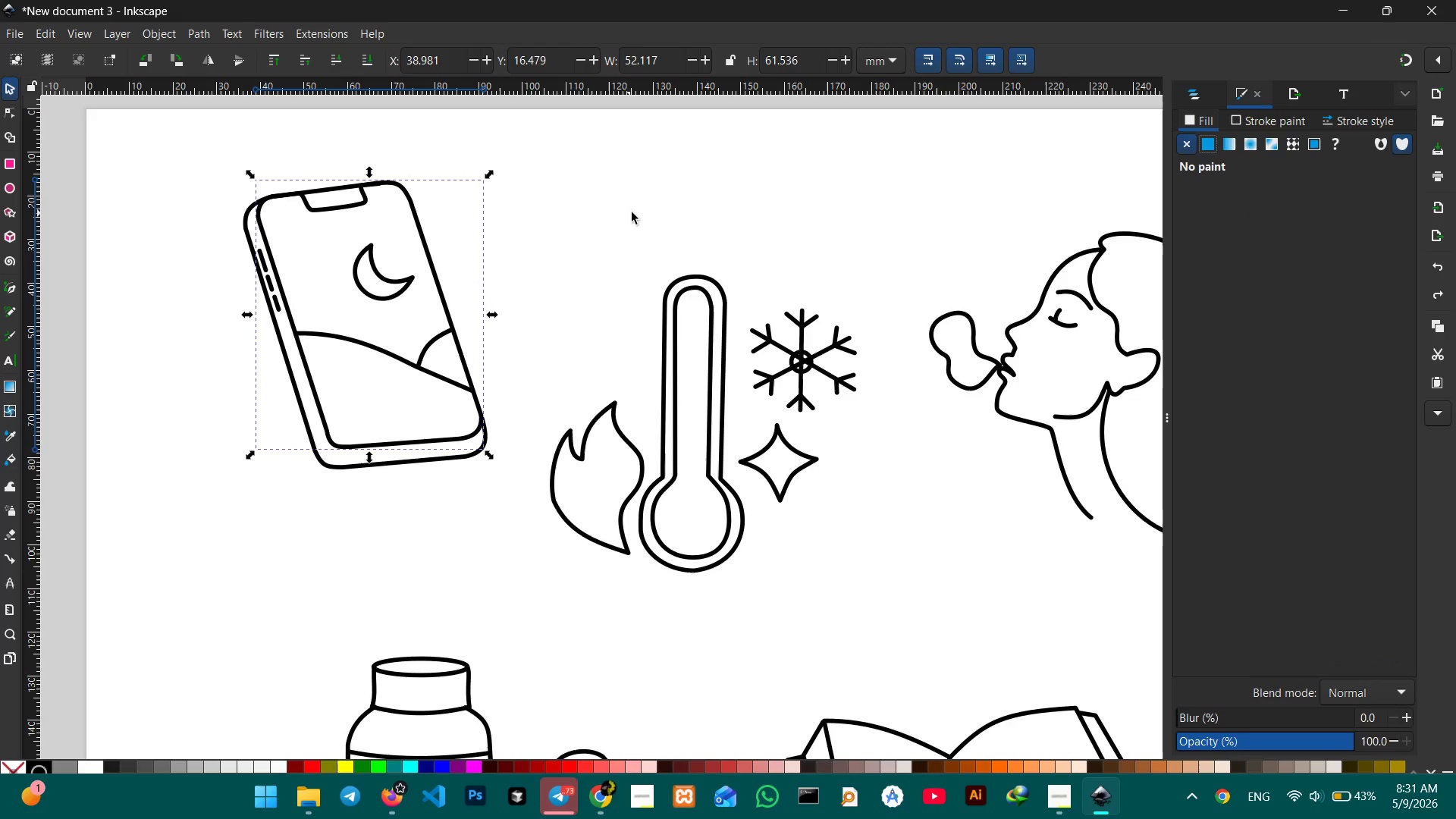 
left_click([632, 212])
 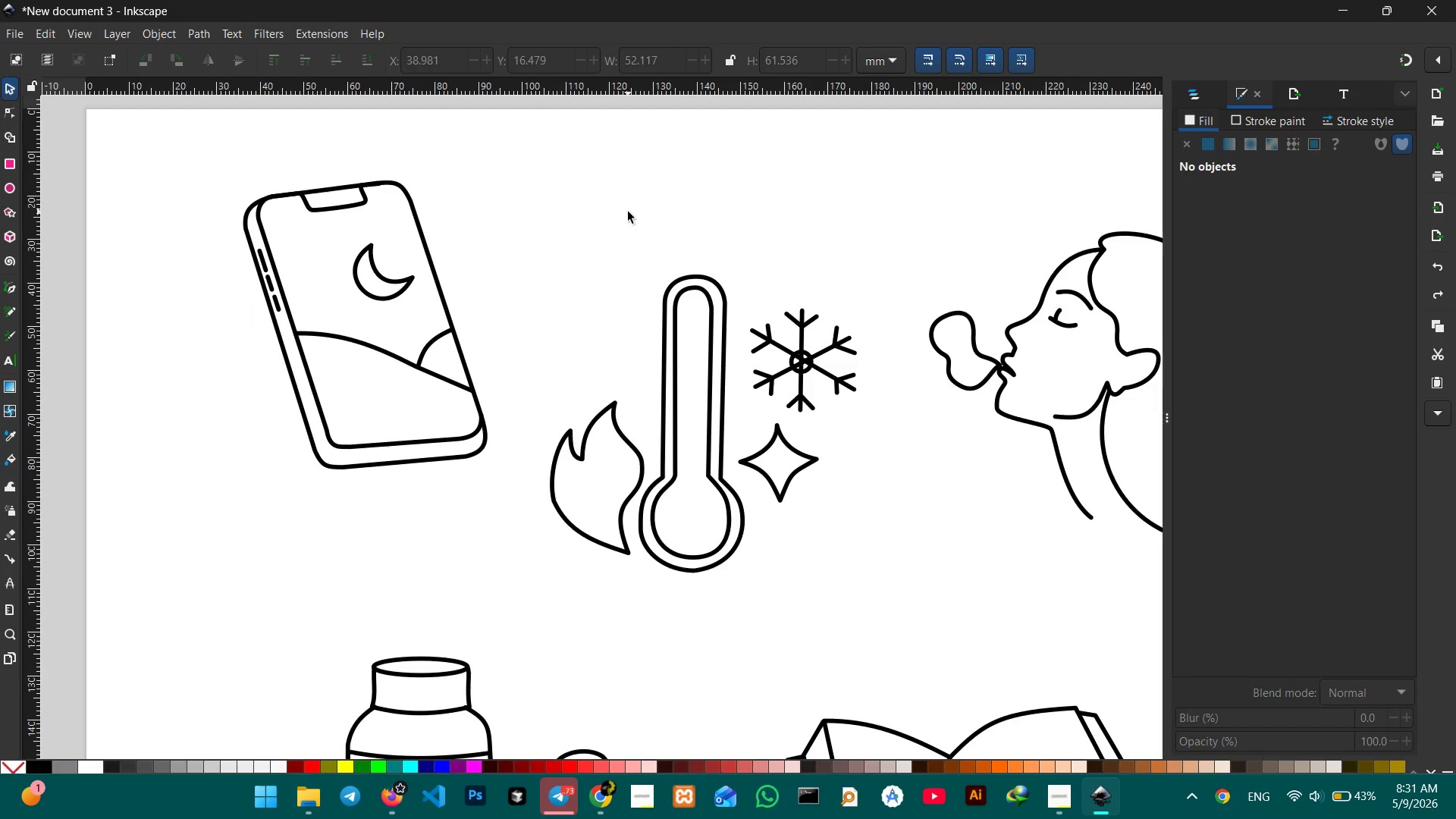 
hold_key(key=ControlLeft, duration=1.03)
scroll: coordinate [628, 212], scroll_direction: down, amount: 2.0
 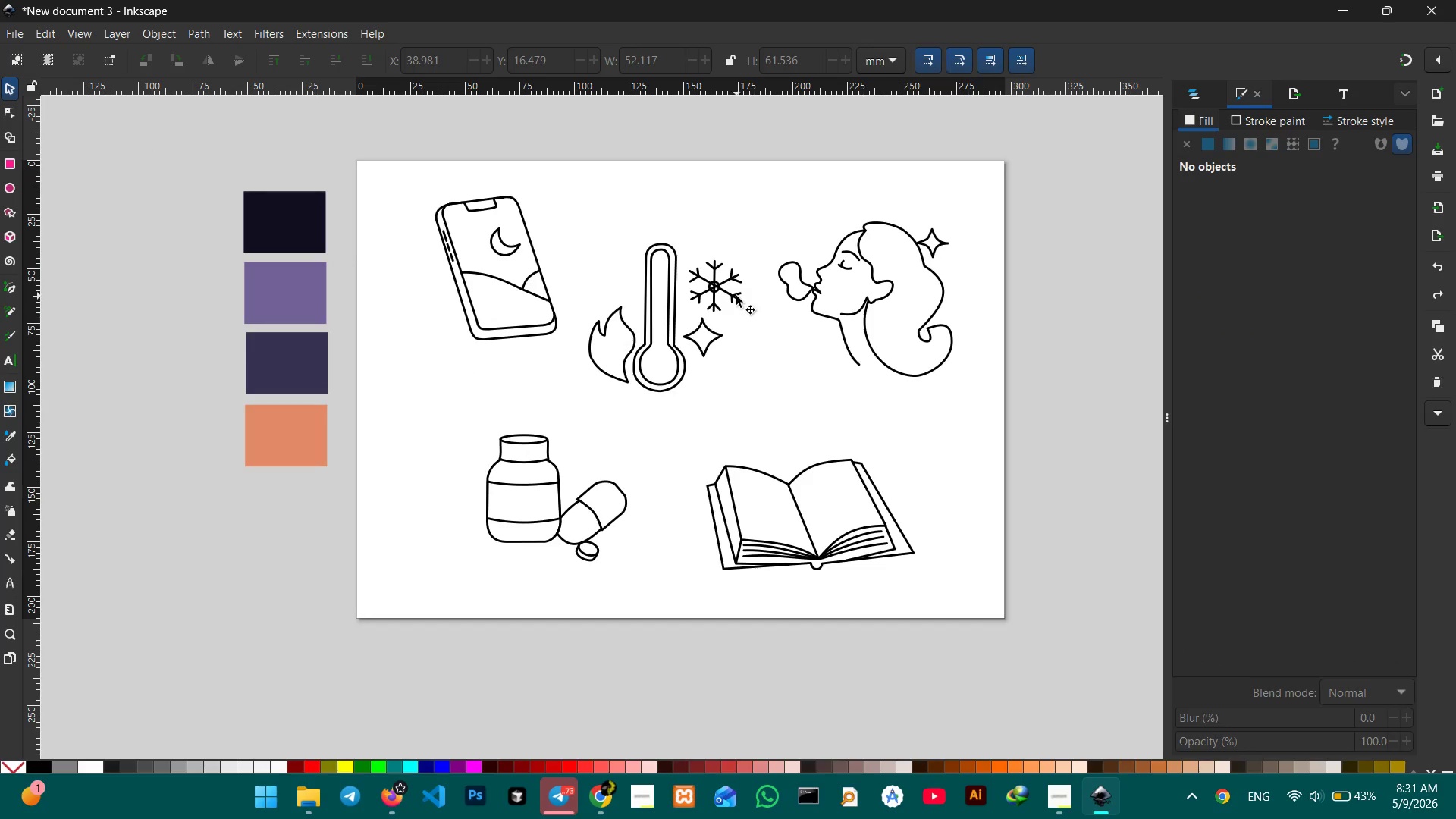 
hold_key(key=ControlLeft, duration=0.45)
scroll: coordinate [726, 292], scroll_direction: up, amount: 1.0
 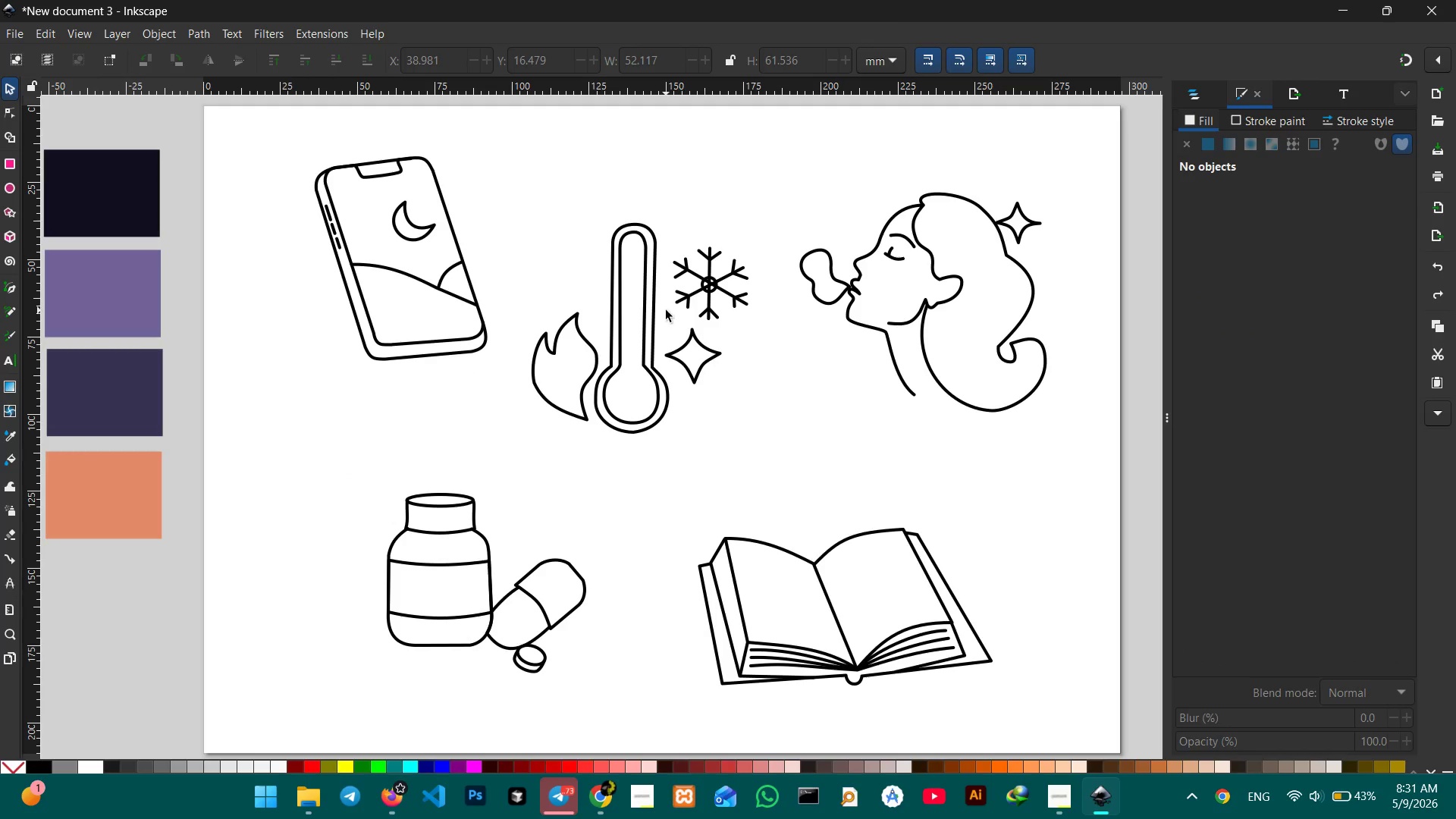 
hold_key(key=ControlLeft, duration=0.41)
scroll: coordinate [666, 309], scroll_direction: down, amount: 1.0
 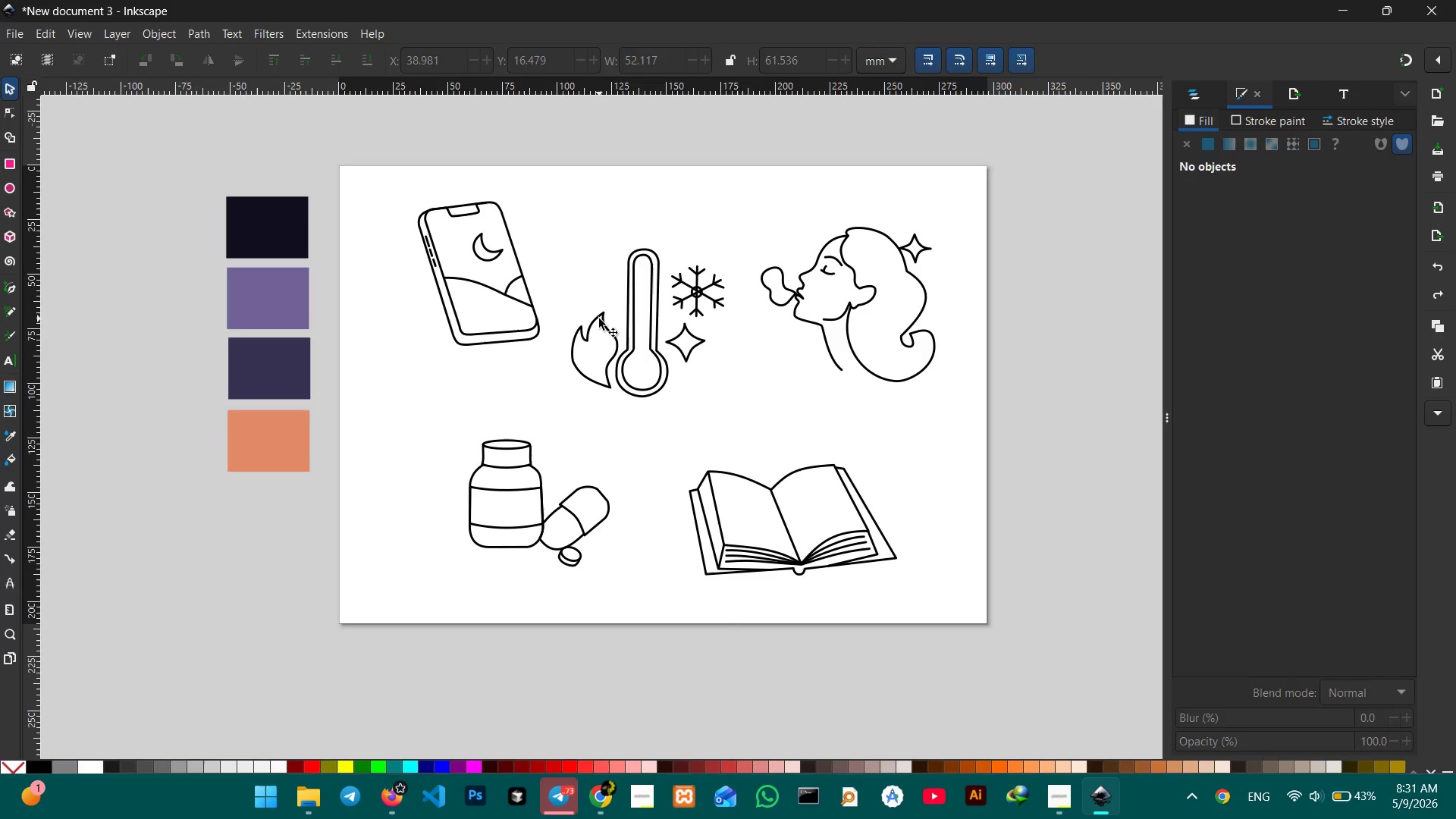 
double_click([599, 318])
 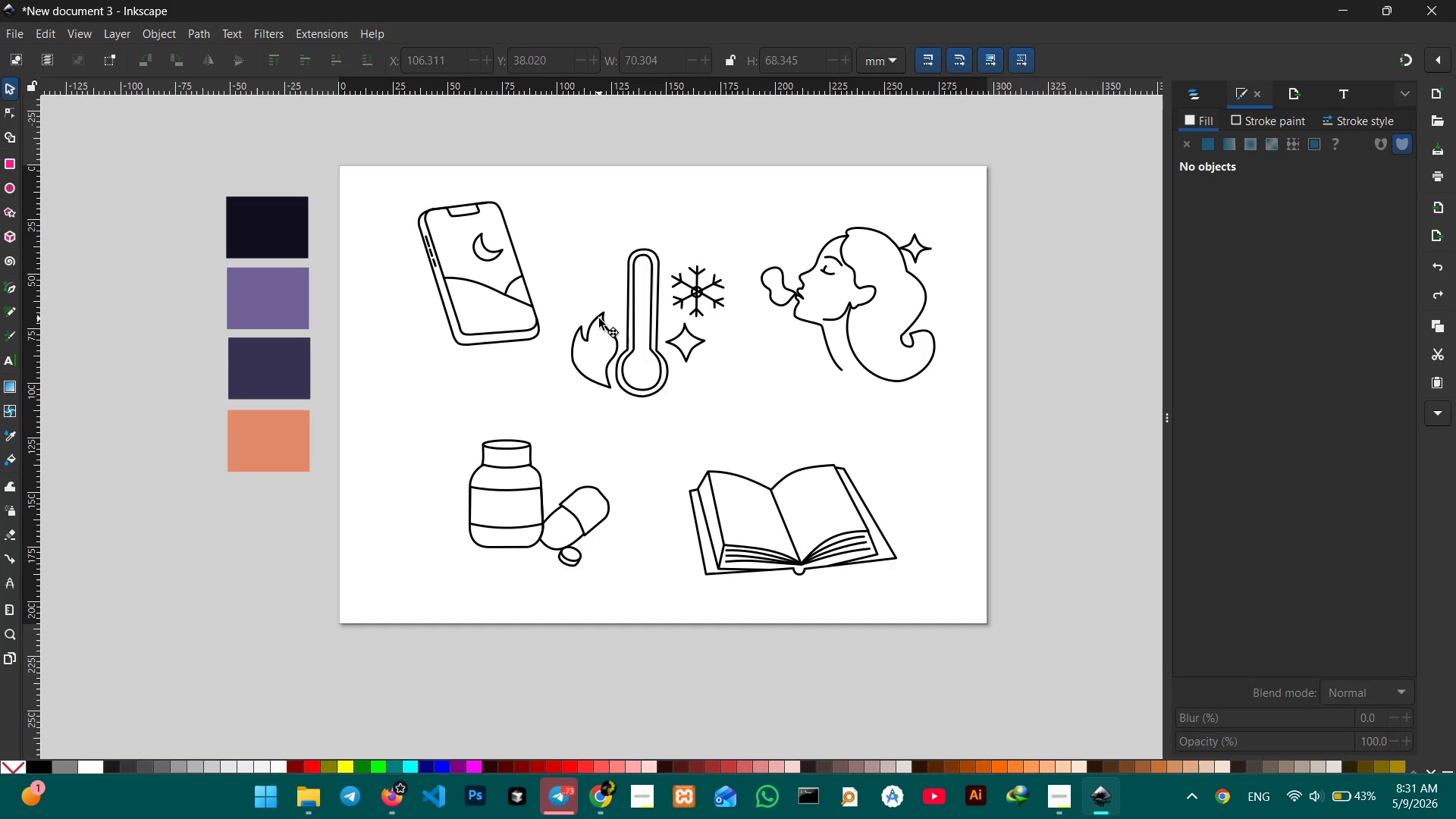 
triple_click([599, 318])
 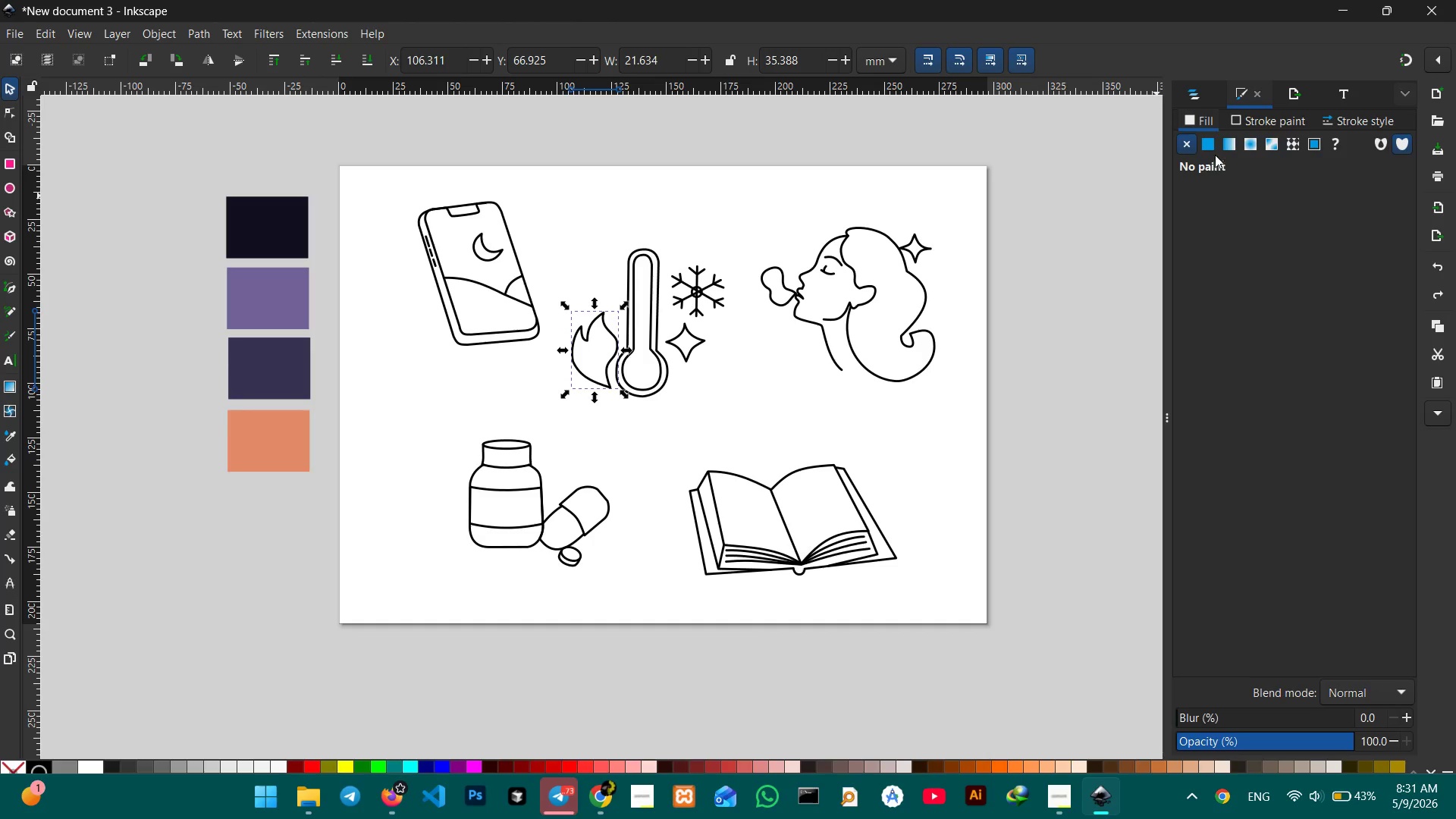 
left_click([1215, 146])
 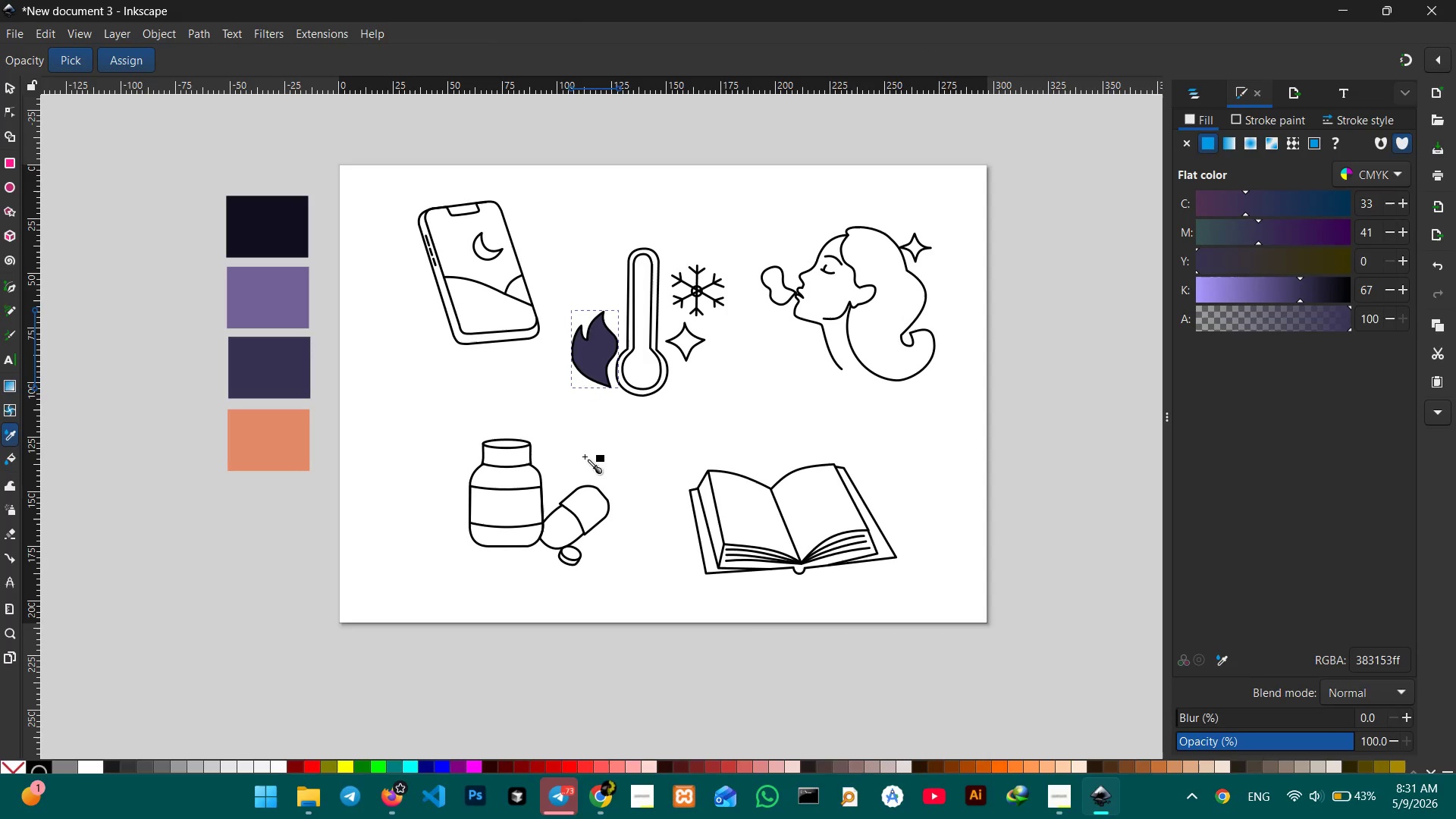 
left_click([300, 432])
 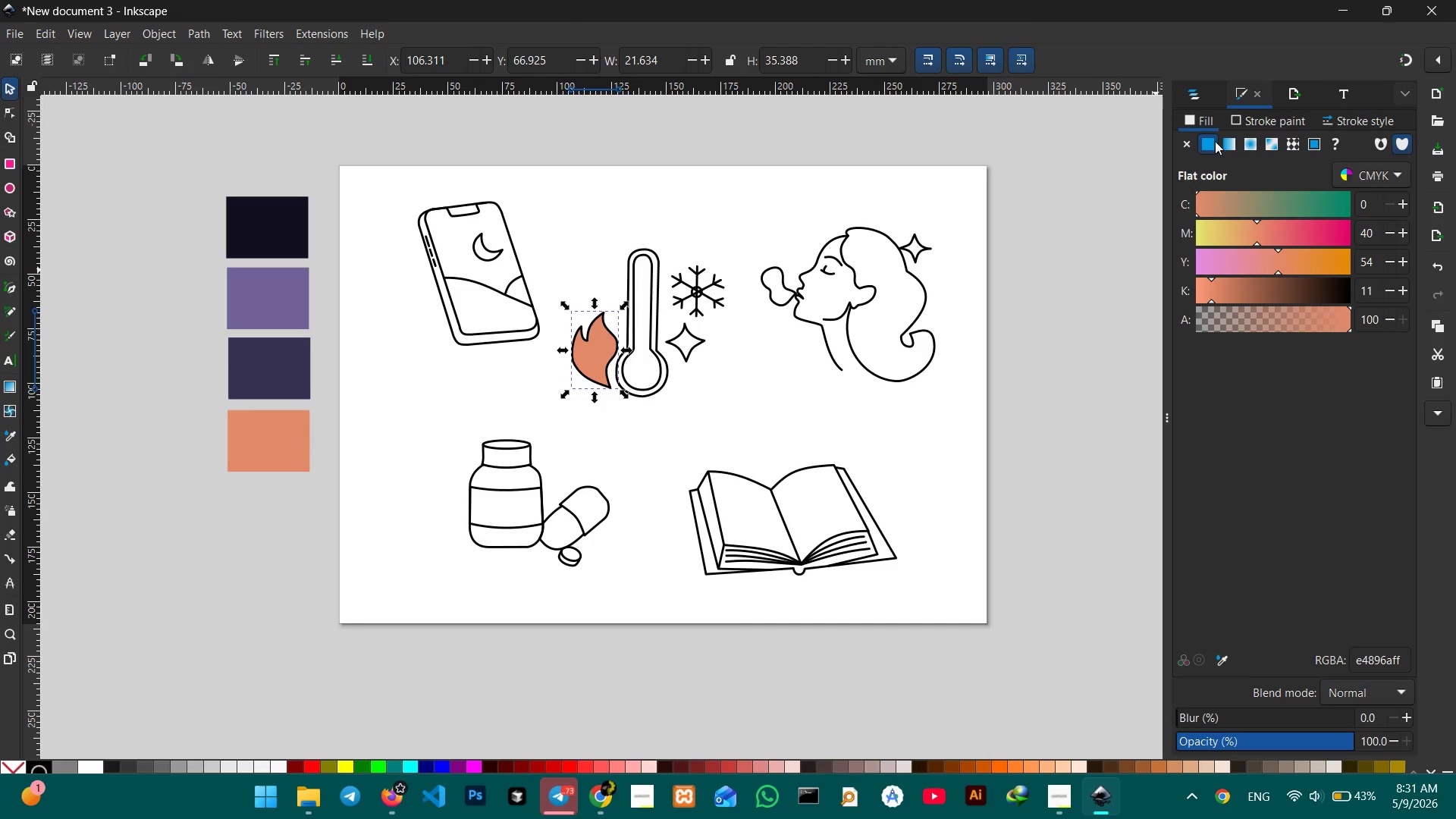 
left_click([1233, 121])
 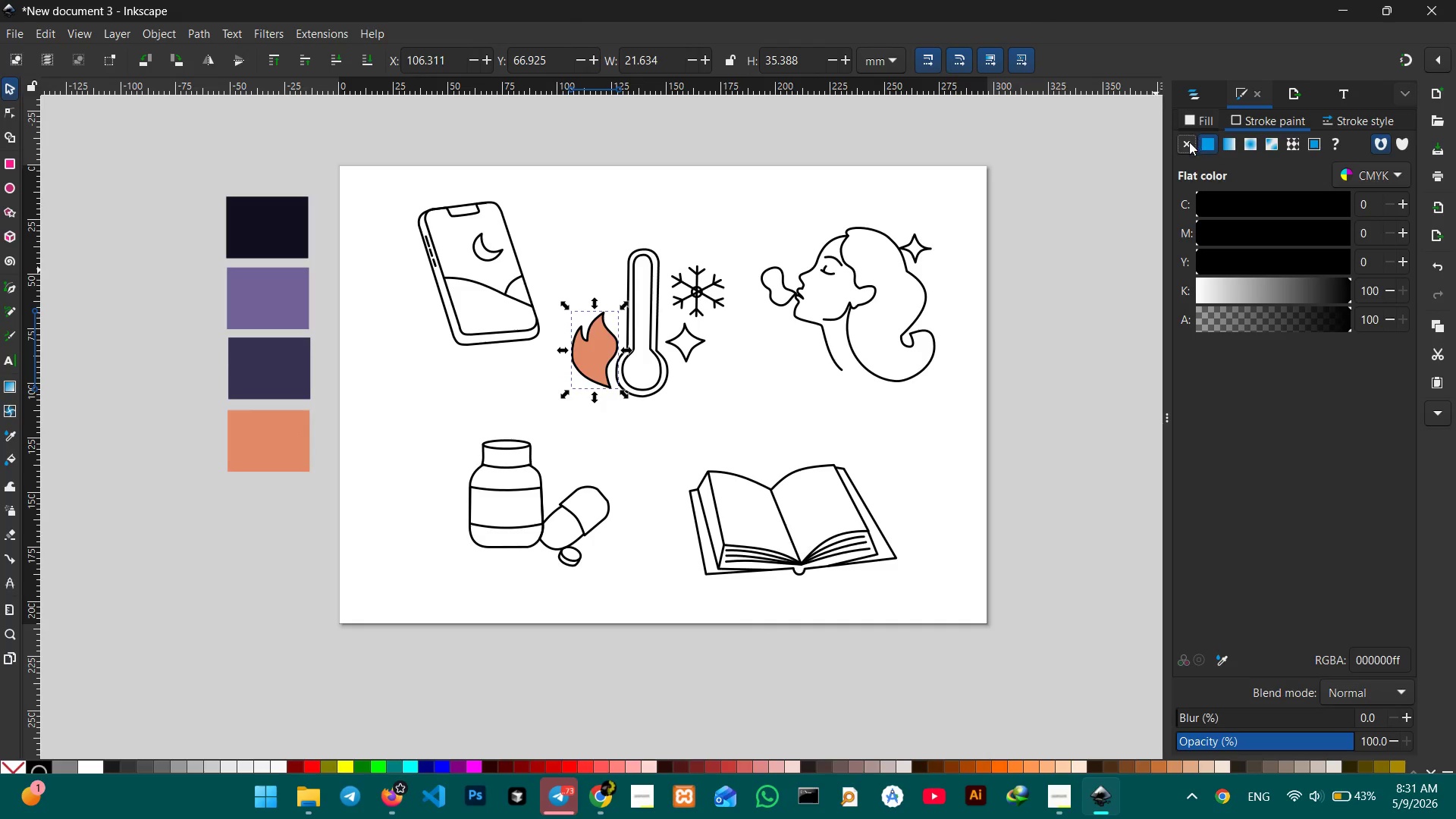 
left_click([1189, 142])
 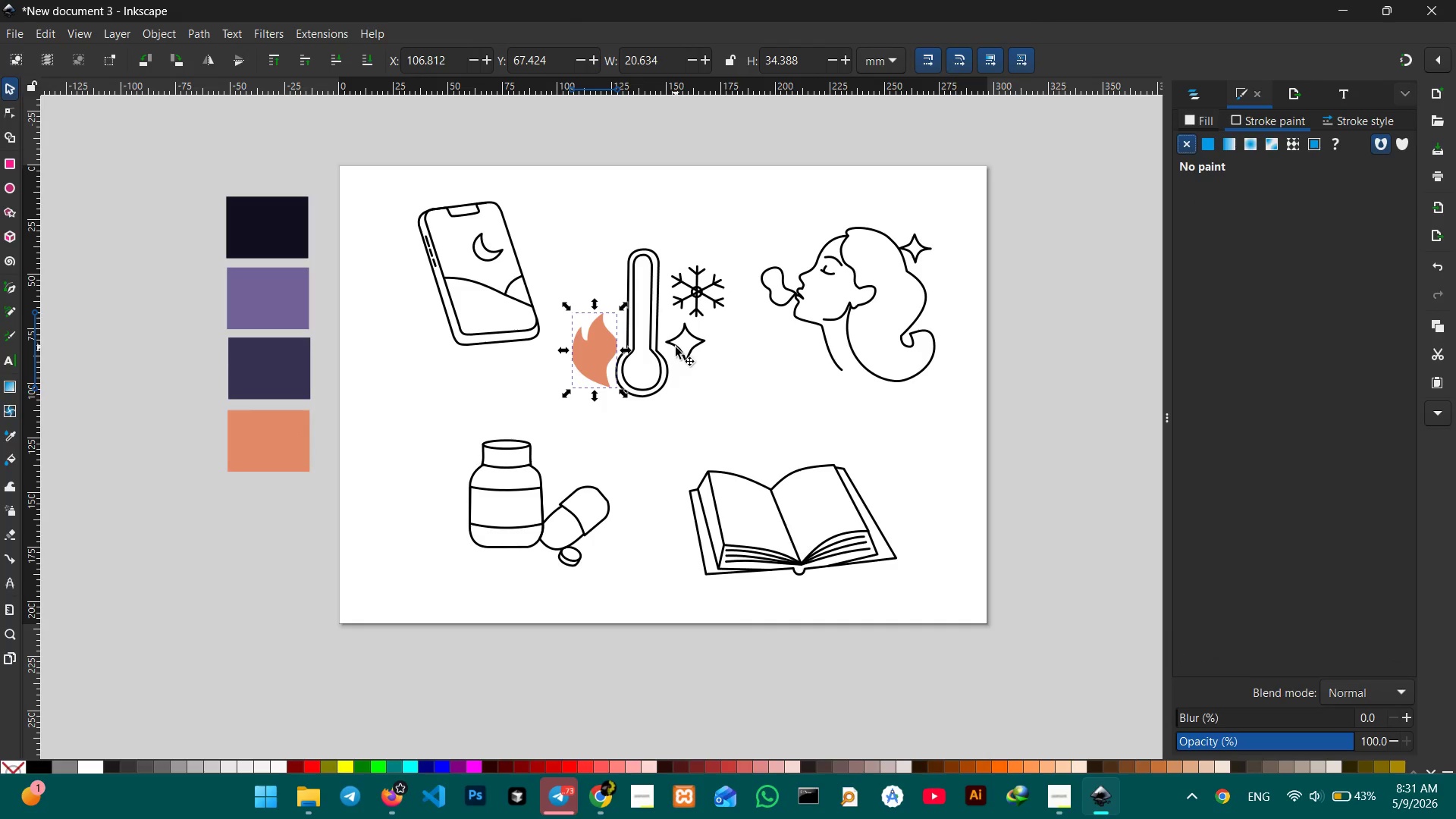 
left_click([696, 342])
 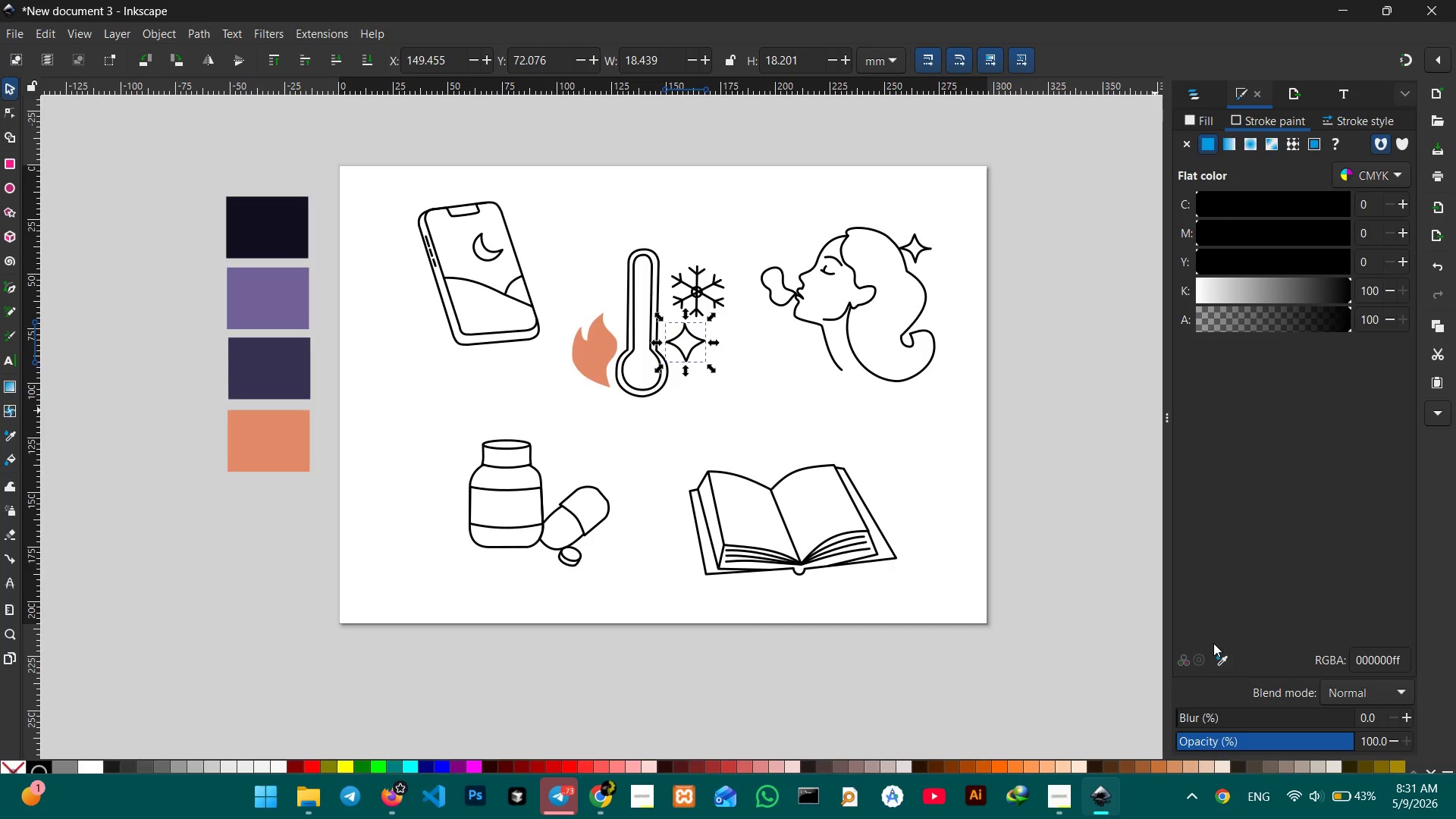 
left_click([1222, 657])
 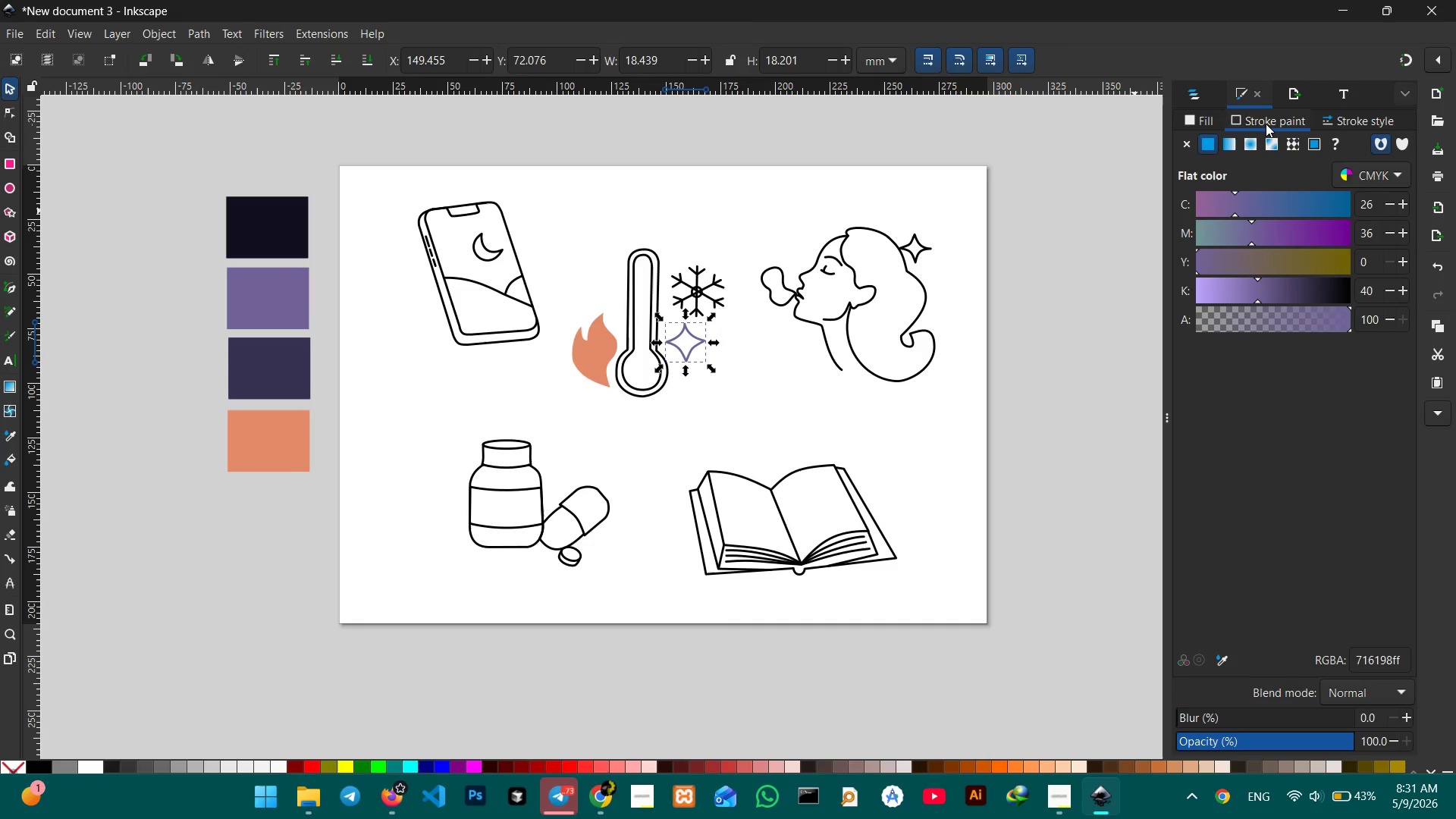 
left_click([1190, 141])
 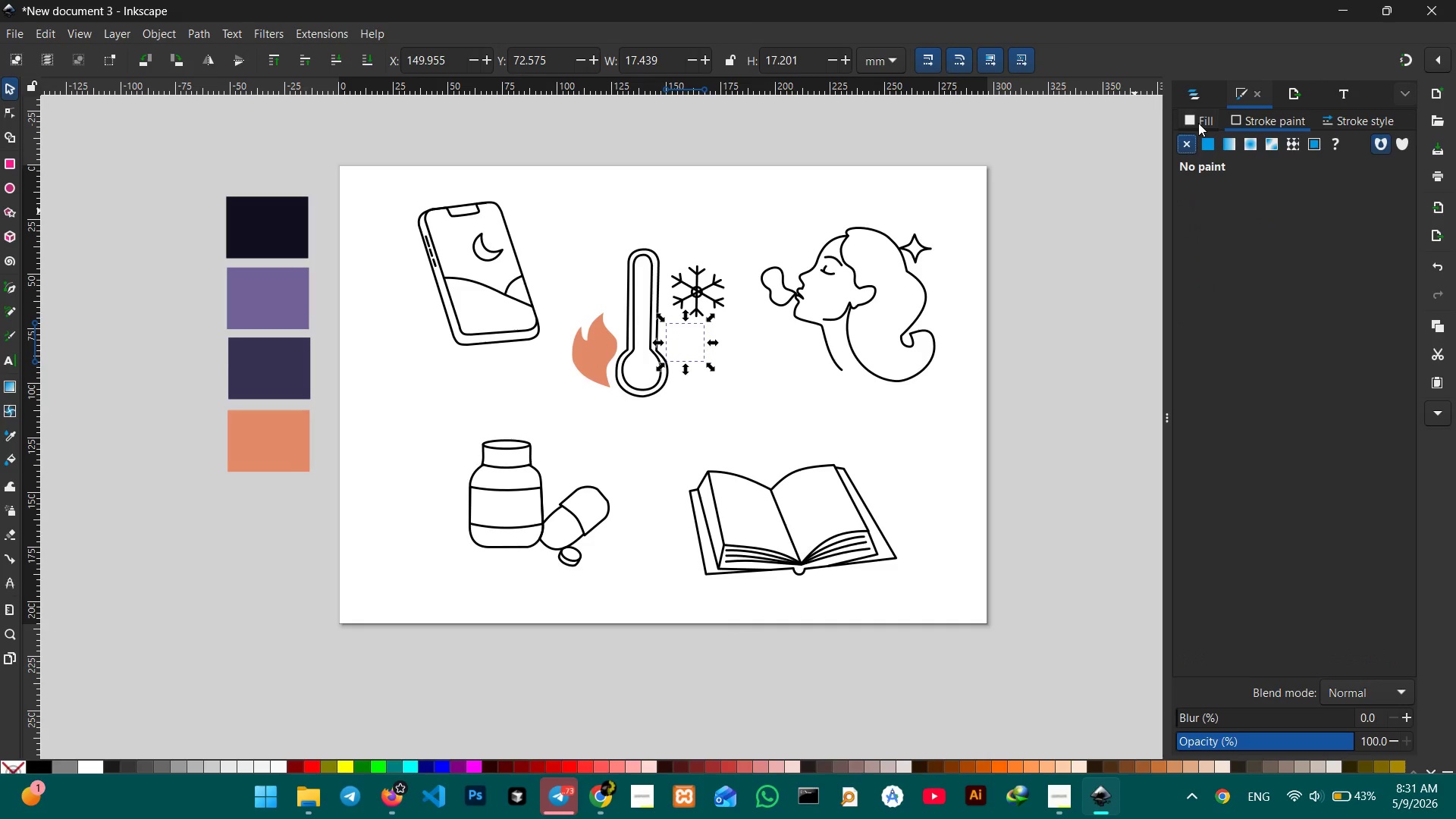 
double_click([1198, 123])
 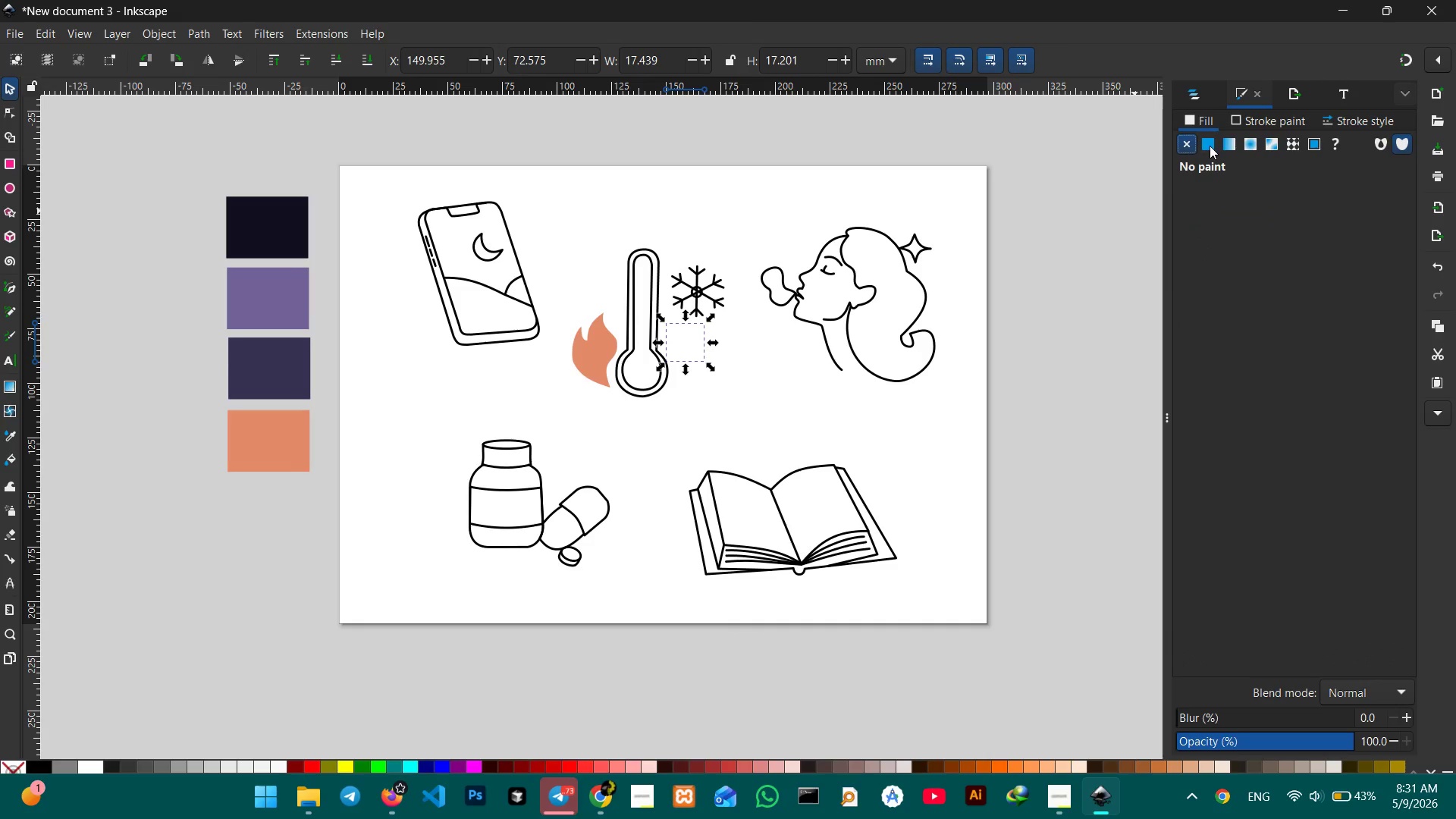 
left_click([1209, 143])
 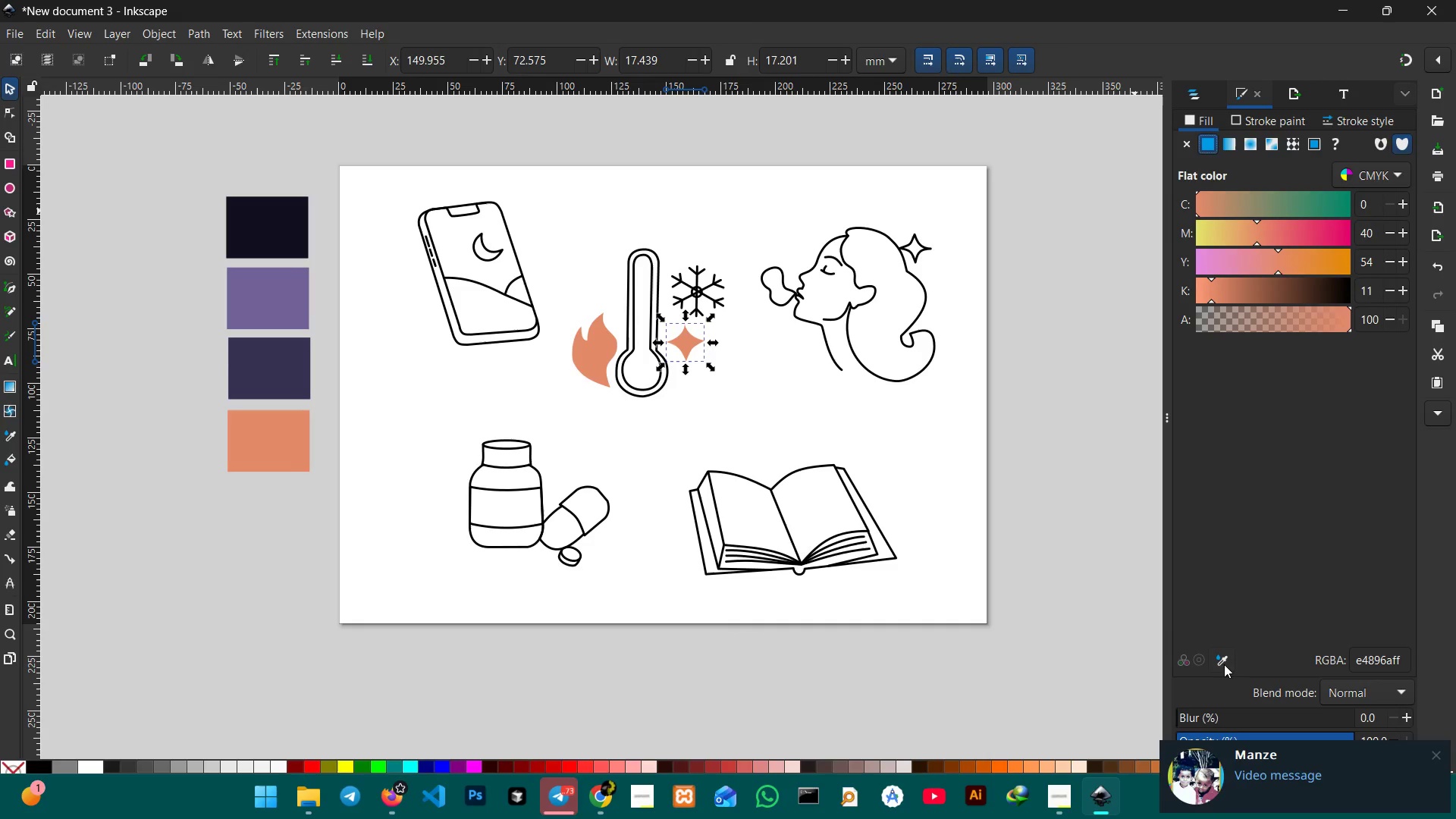 
left_click([1228, 664])
 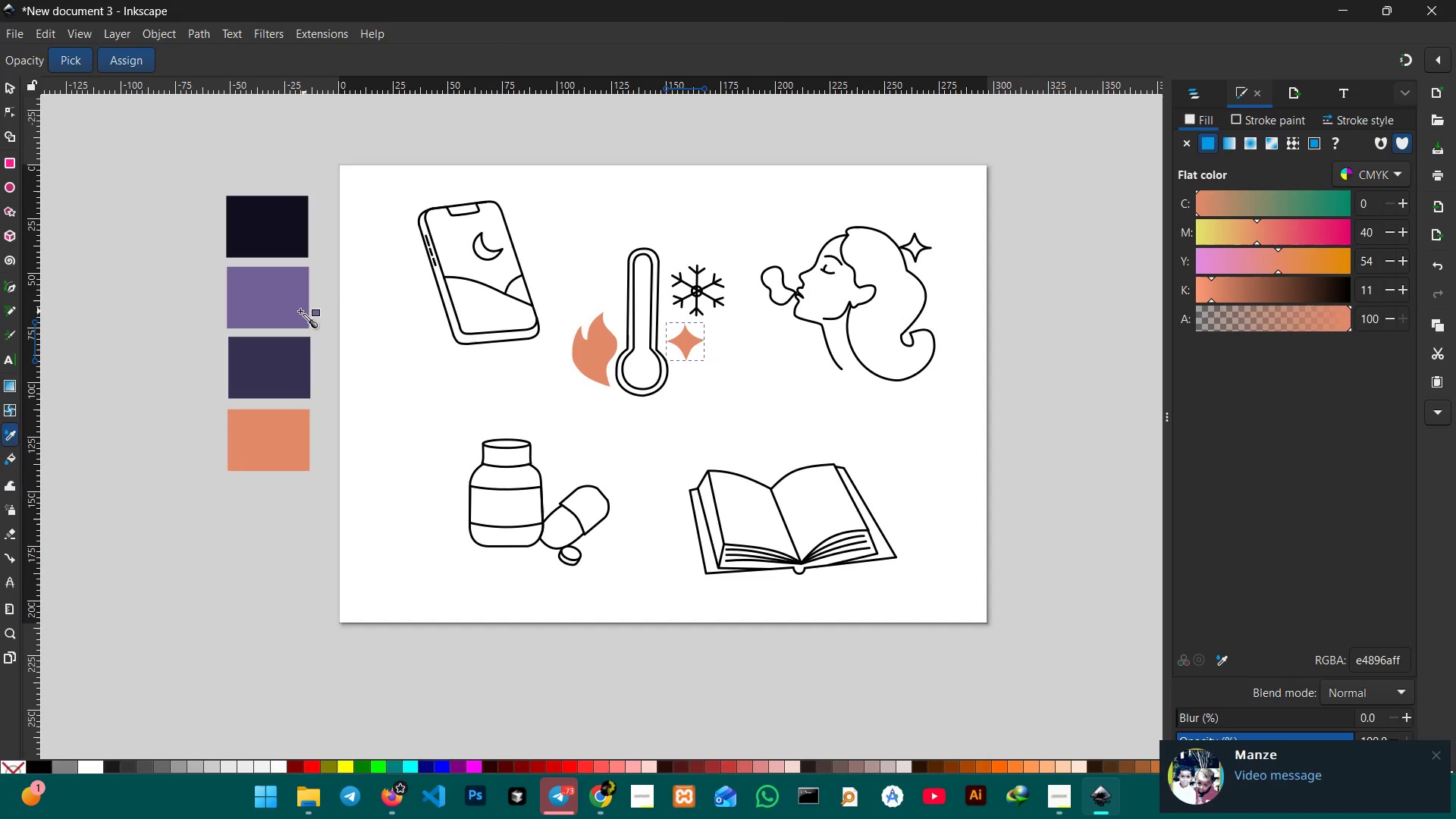 
left_click([299, 311])
 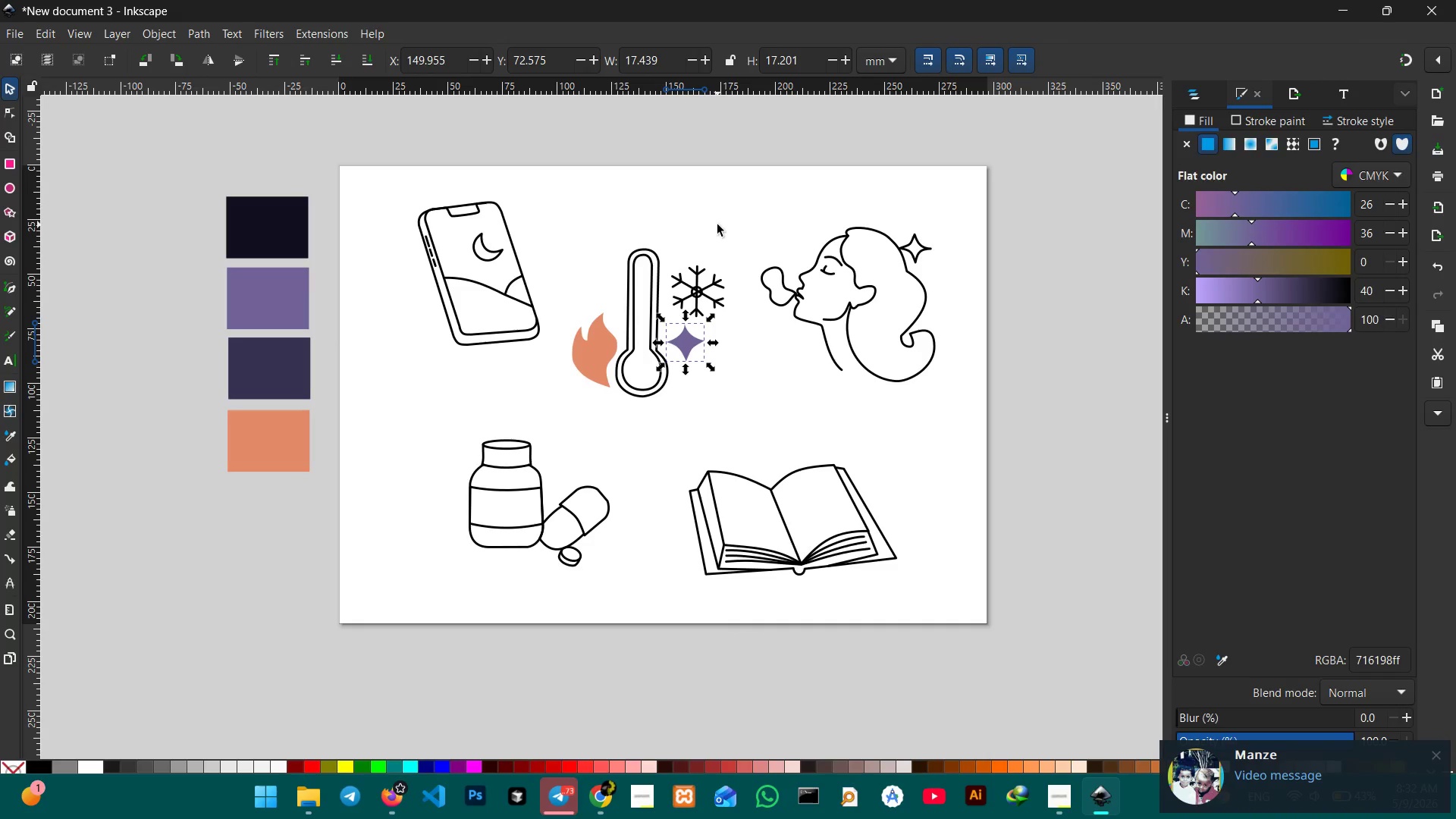 
left_click_drag(start_coordinate=[674, 253], to_coordinate=[731, 315])
 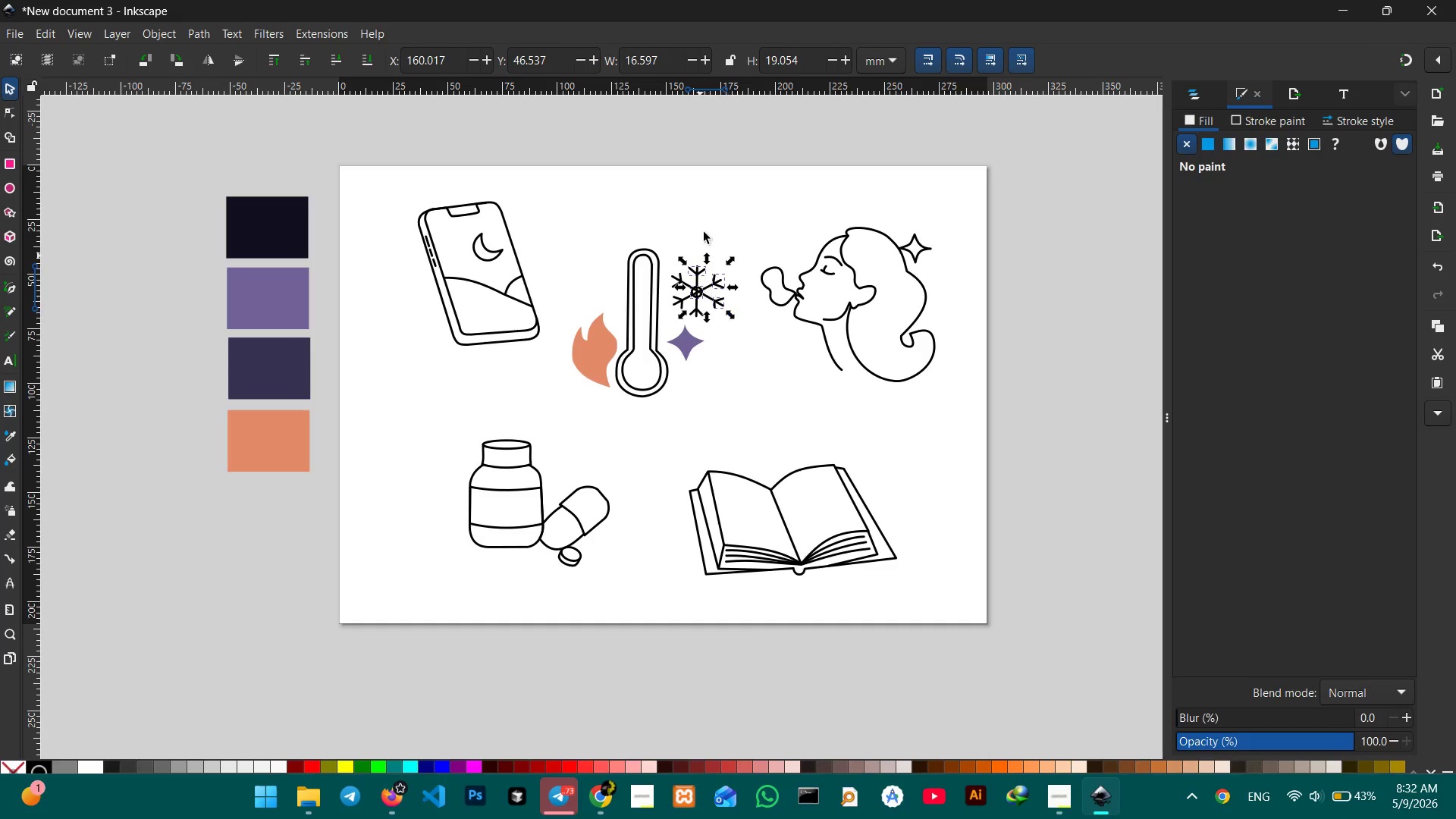 
left_click([705, 222])
 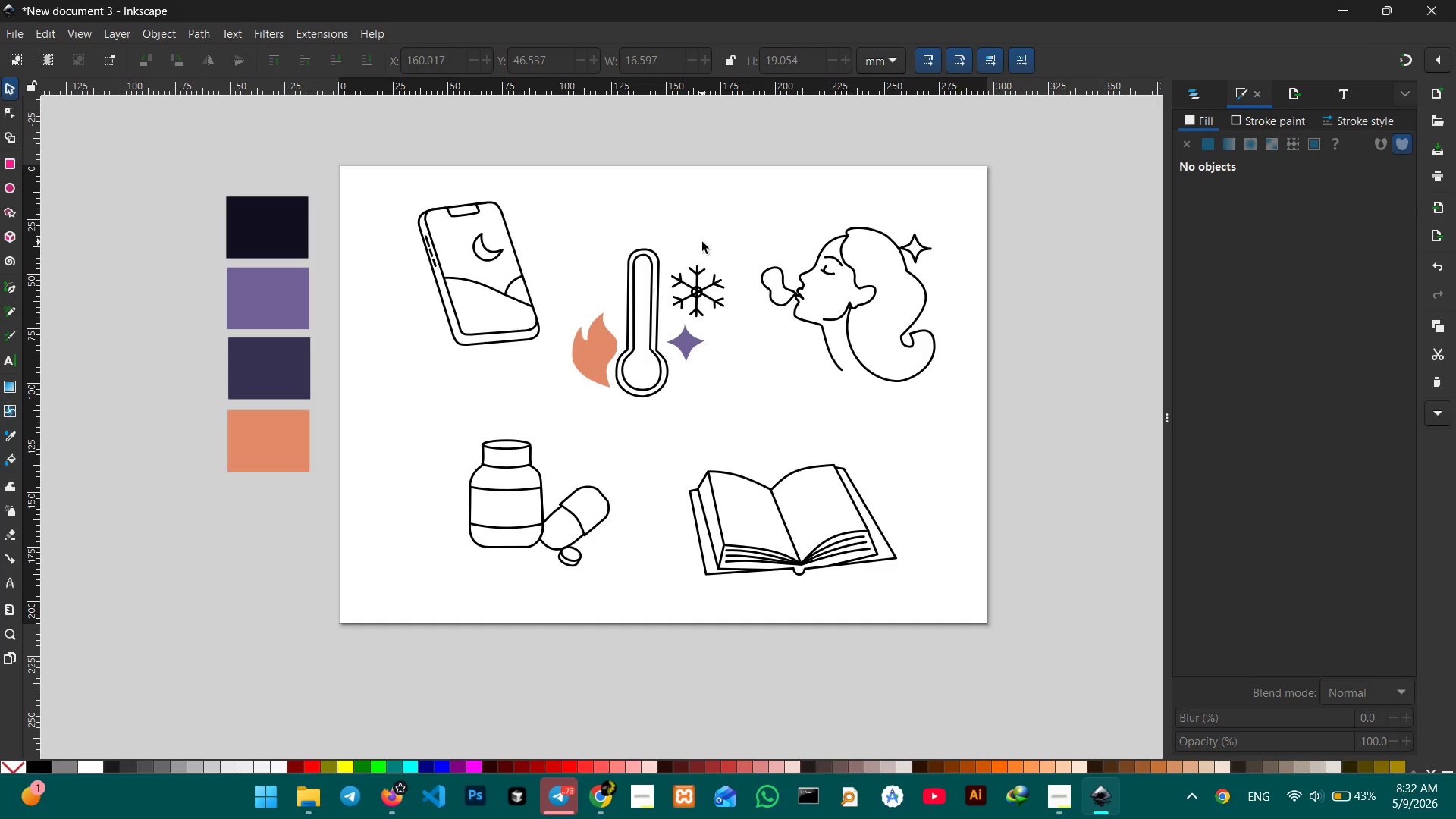 
hold_key(key=ControlLeft, duration=0.41)
scroll: coordinate [702, 242], scroll_direction: up, amount: 2.0
 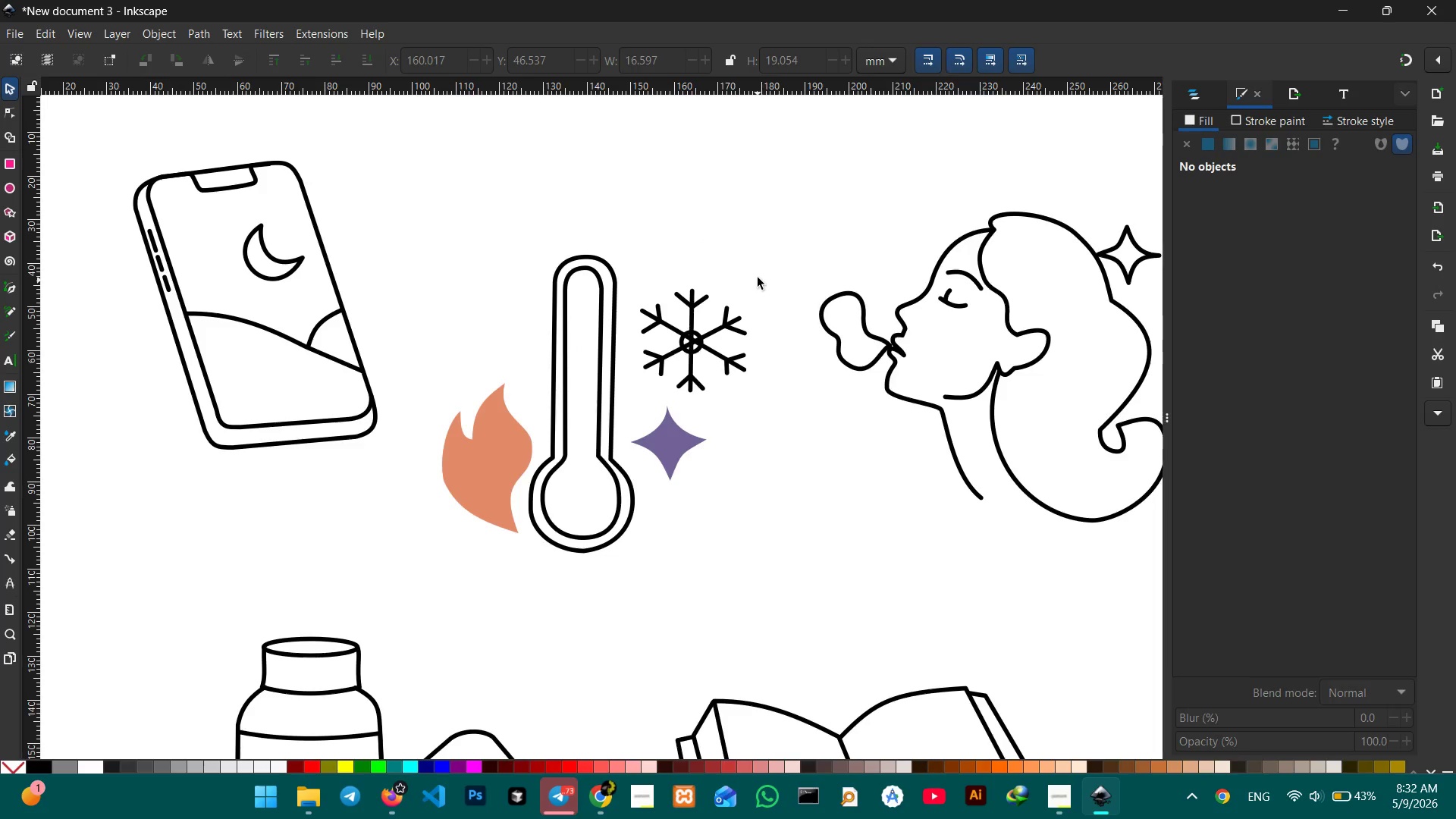 
scroll: coordinate [752, 271], scroll_direction: down, amount: 3.0
 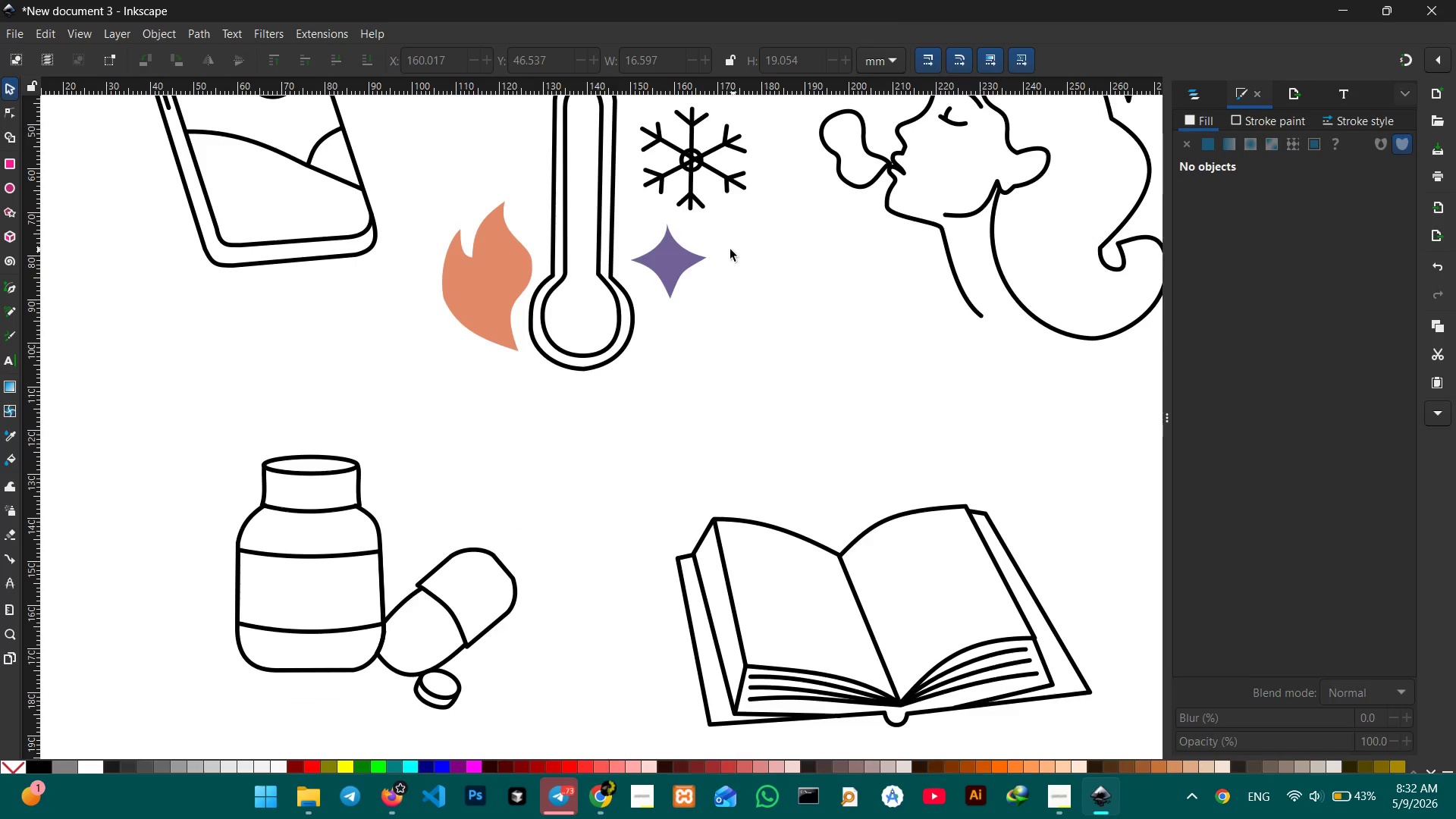 
scroll: coordinate [726, 248], scroll_direction: up, amount: 2.0
 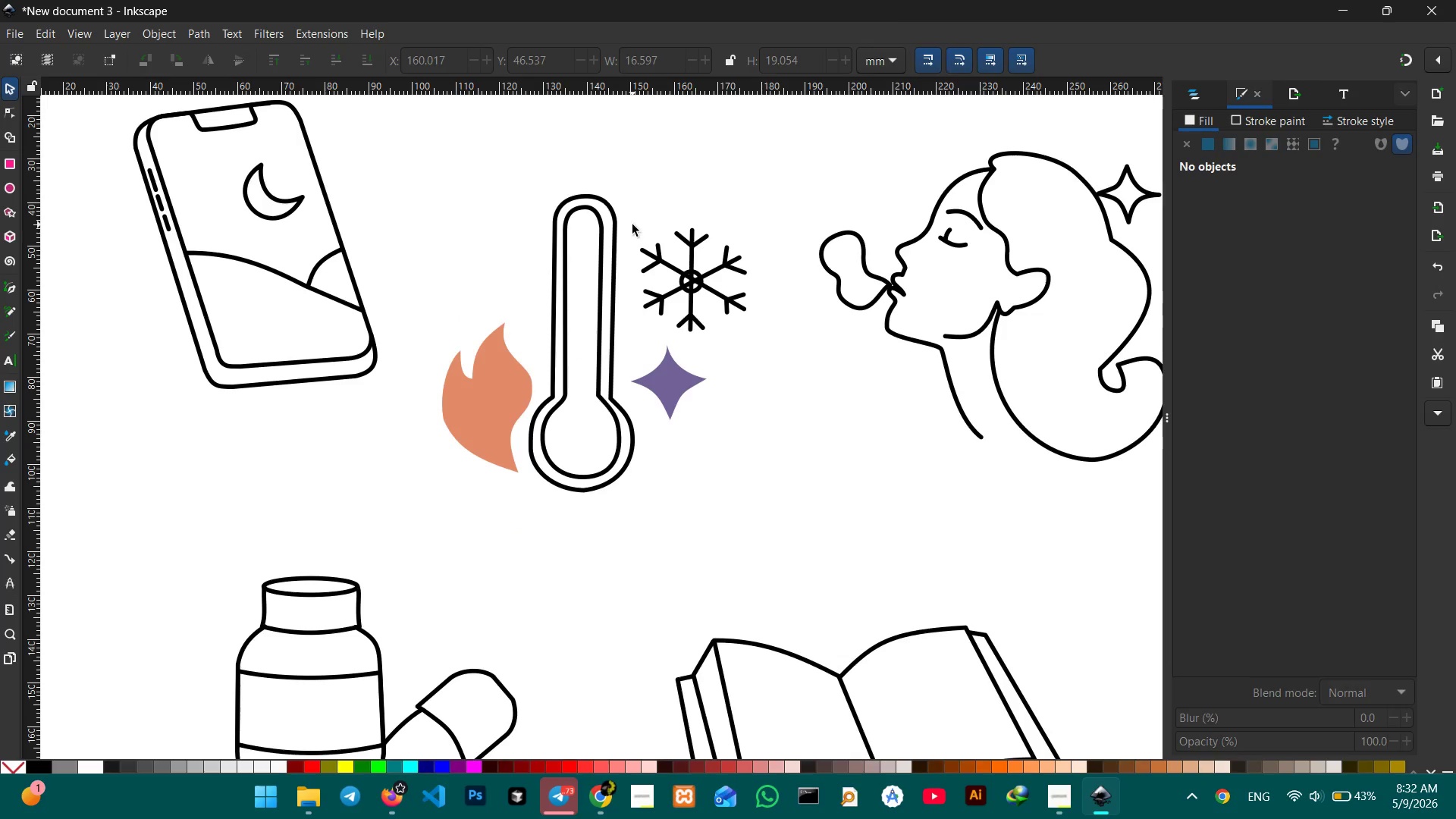 
left_click_drag(start_coordinate=[632, 224], to_coordinate=[754, 335])
 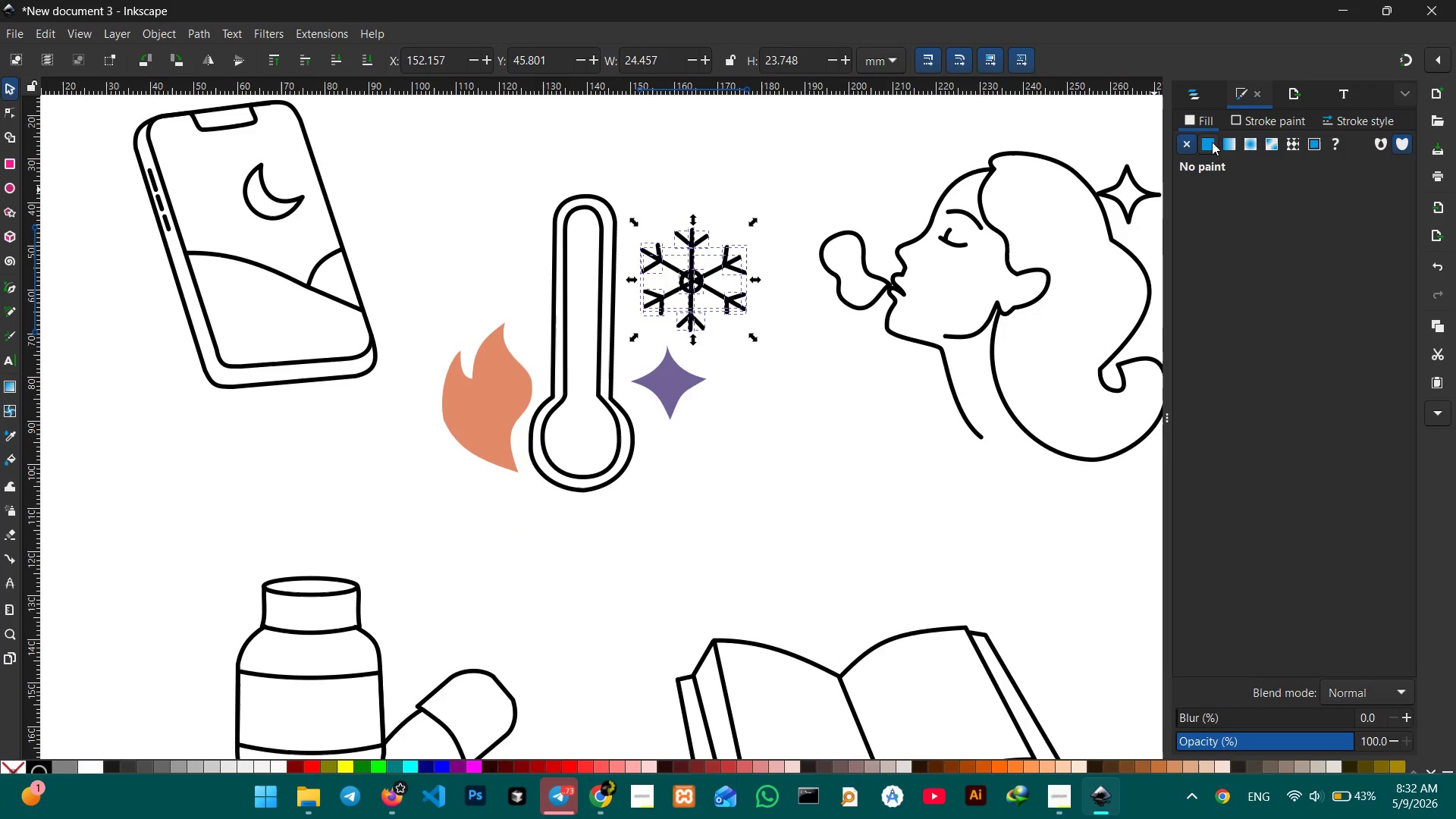 
left_click([1247, 118])
 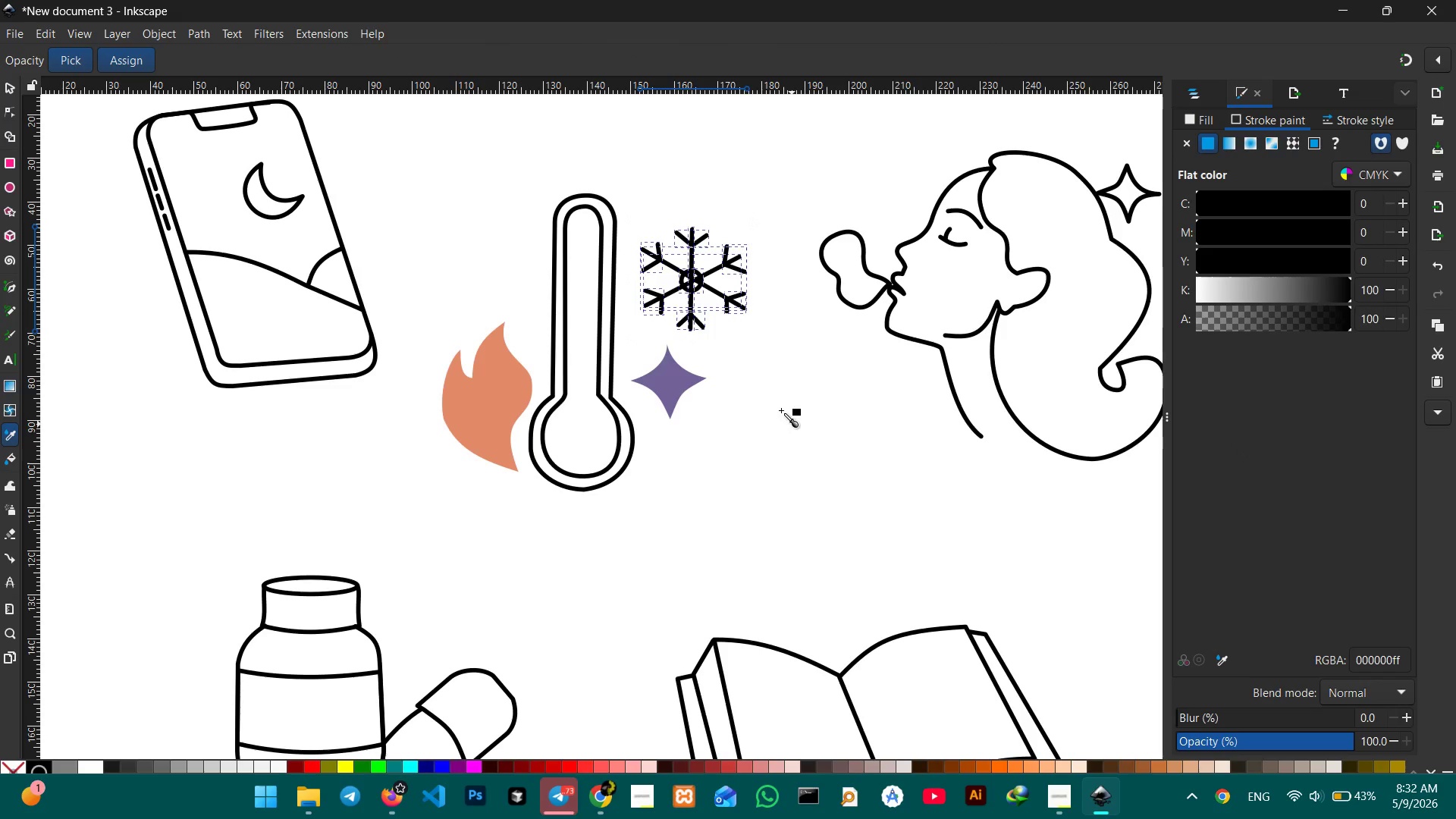 
left_click([650, 382])
 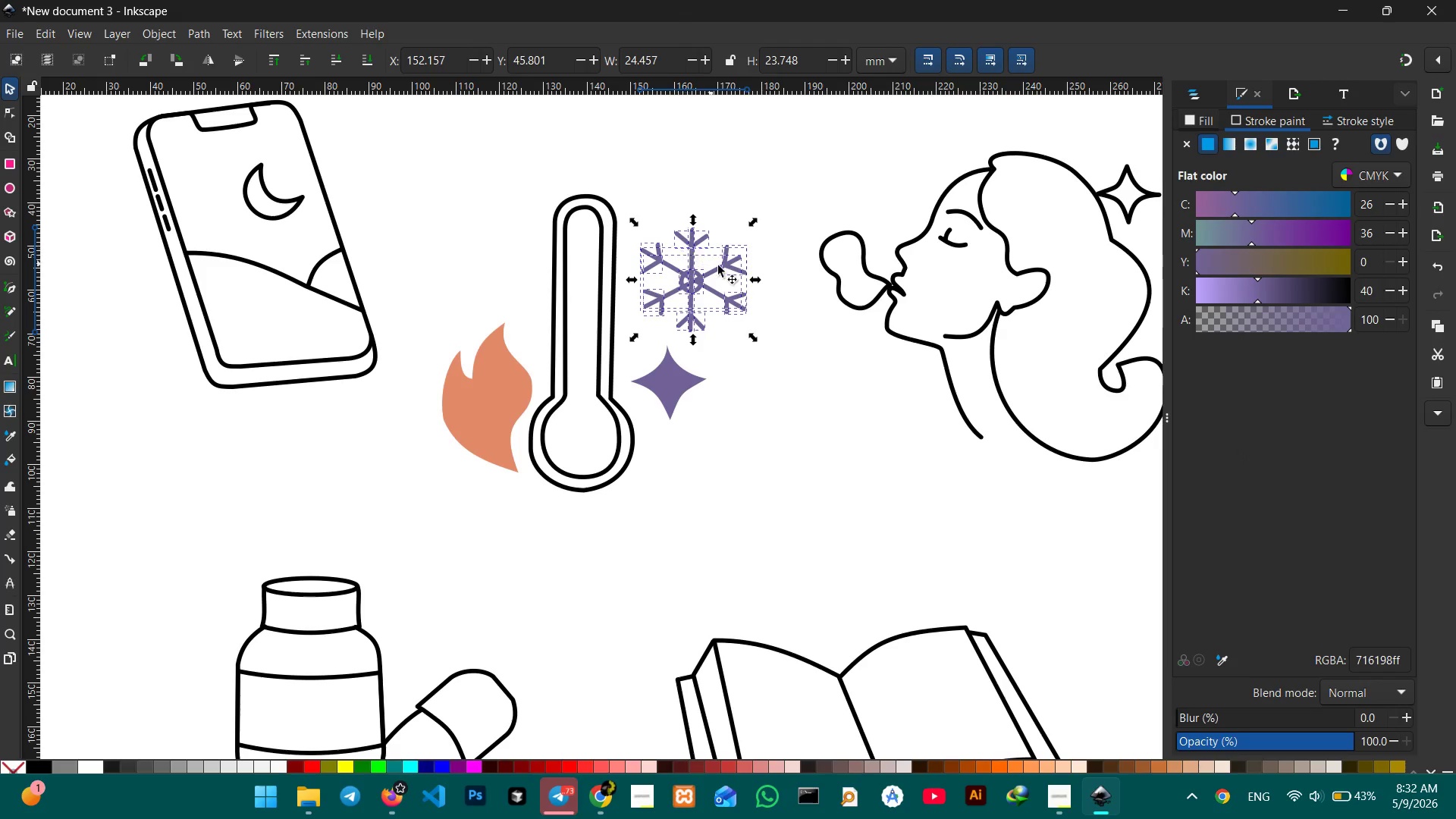 
left_click([723, 215])
 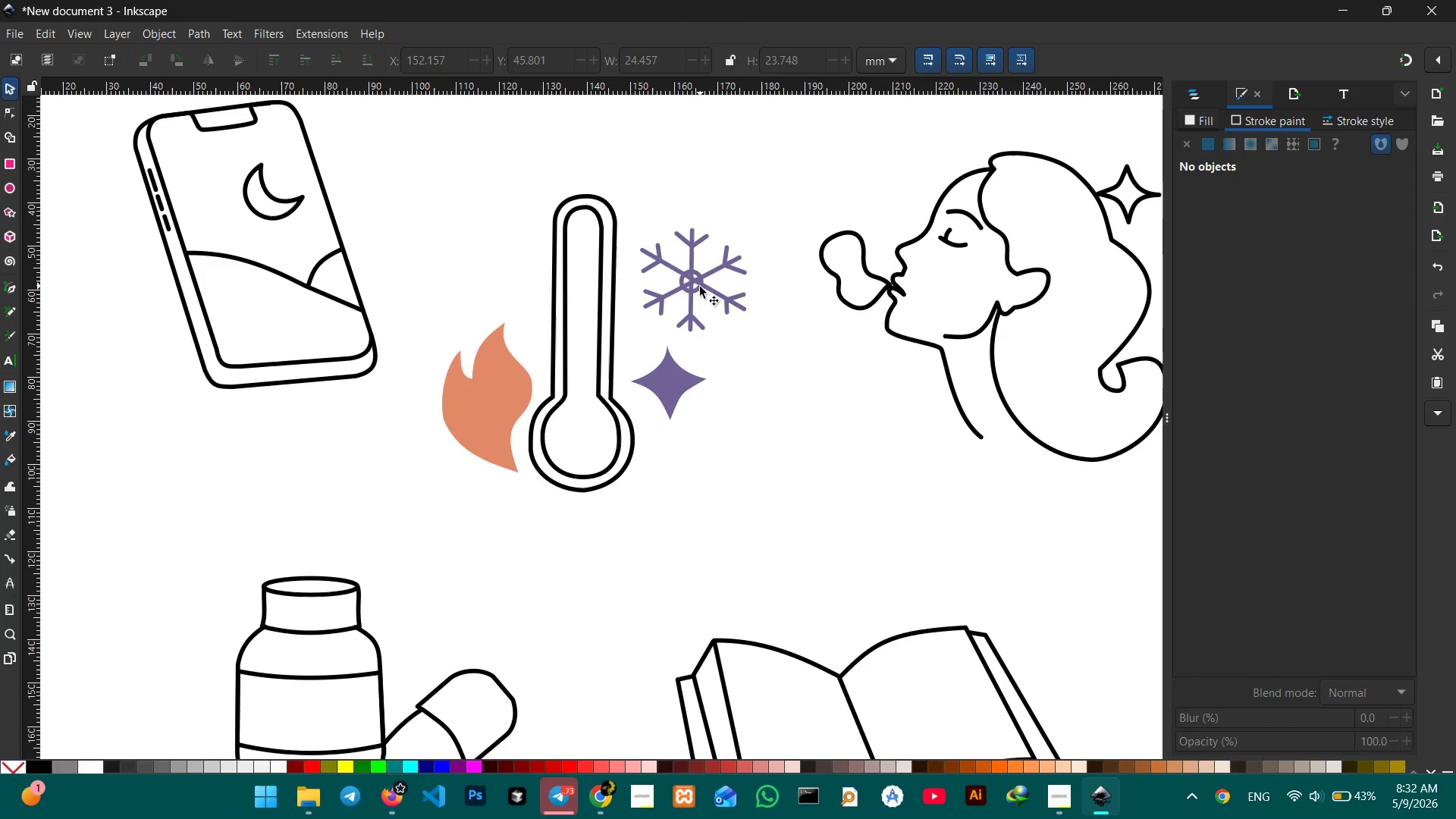 
left_click([700, 287])
 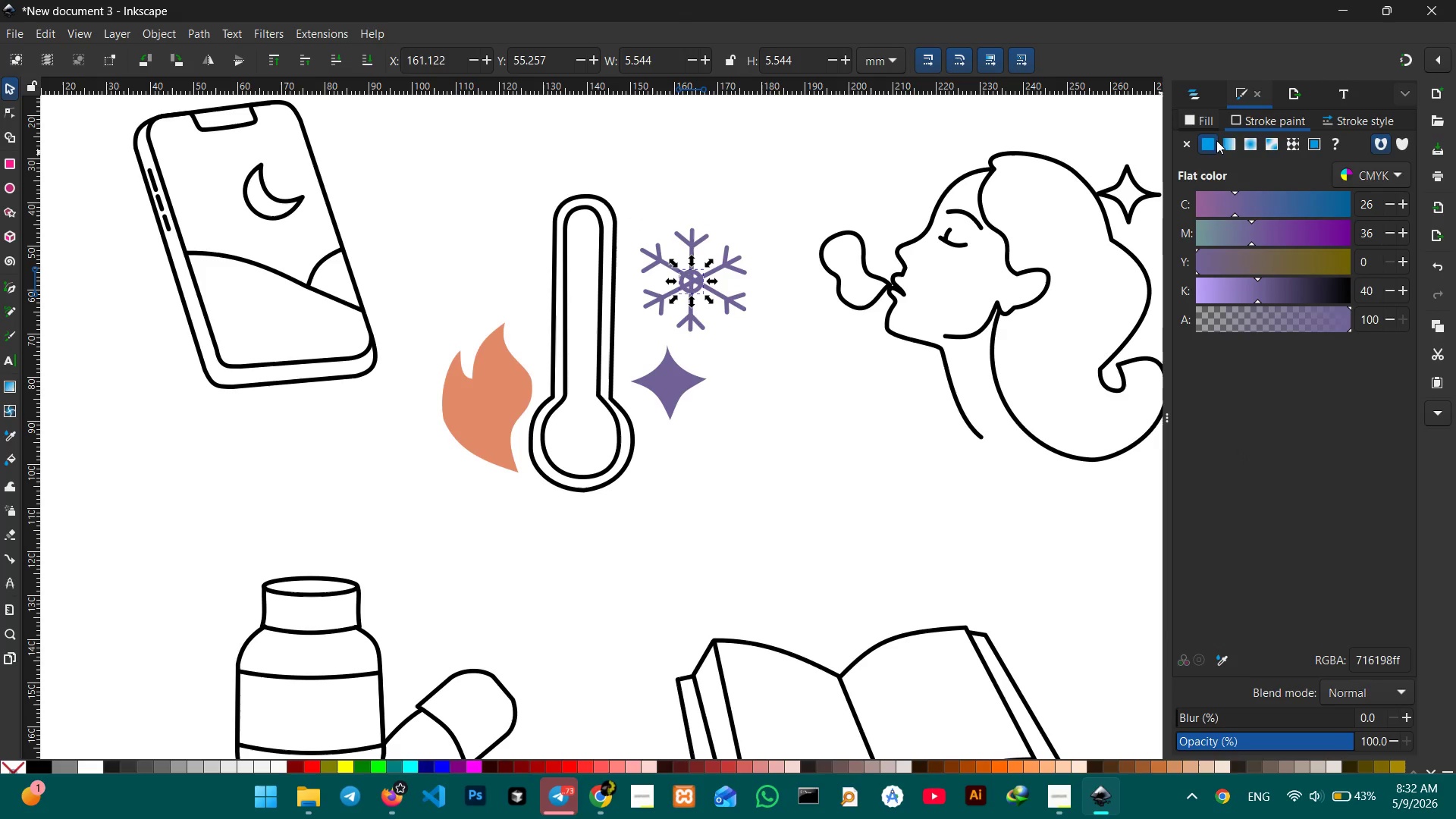 
left_click([1213, 141])
 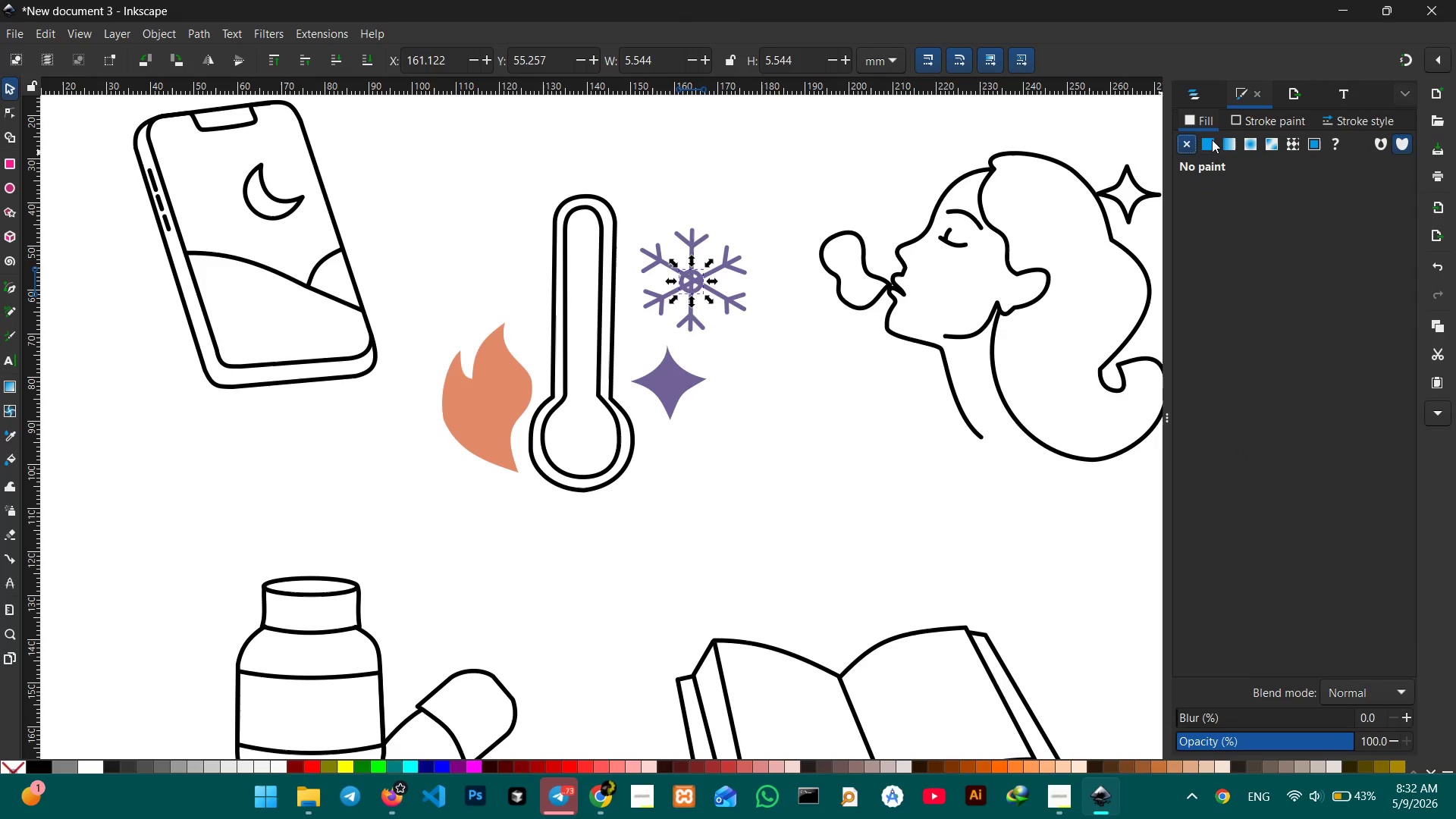 
double_click([1212, 140])
 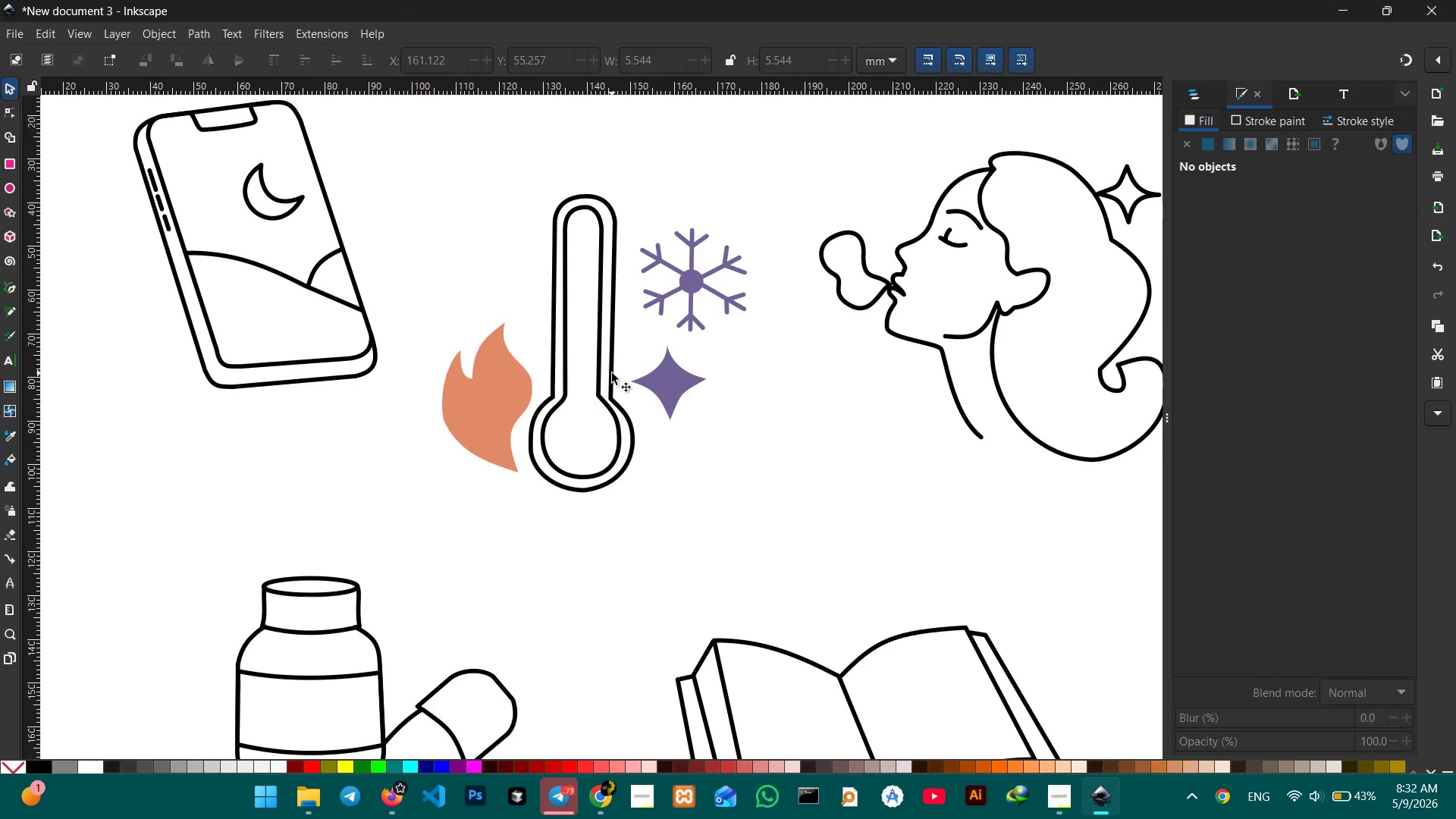 
left_click([599, 375])
 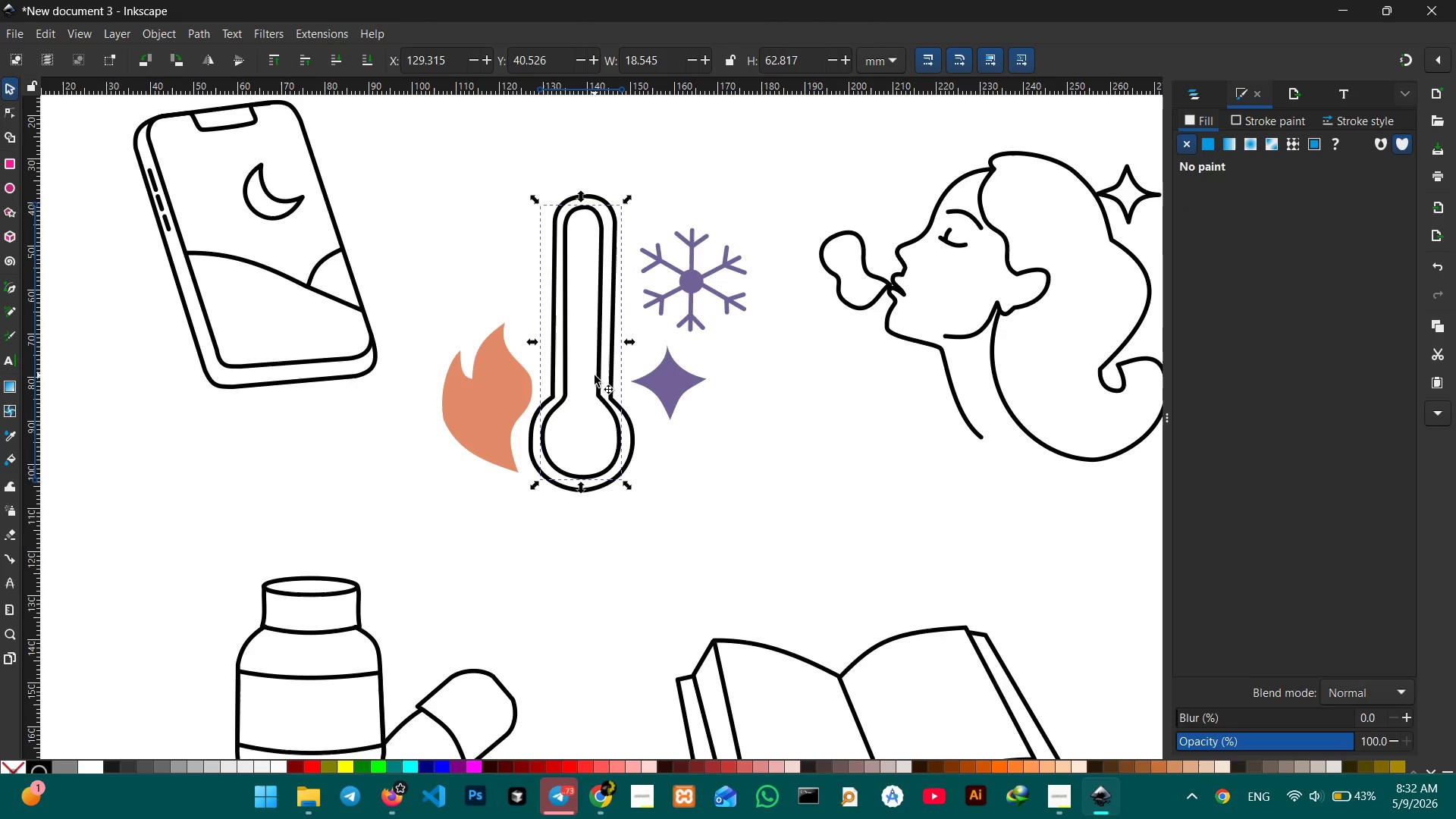 
left_click([595, 375])
 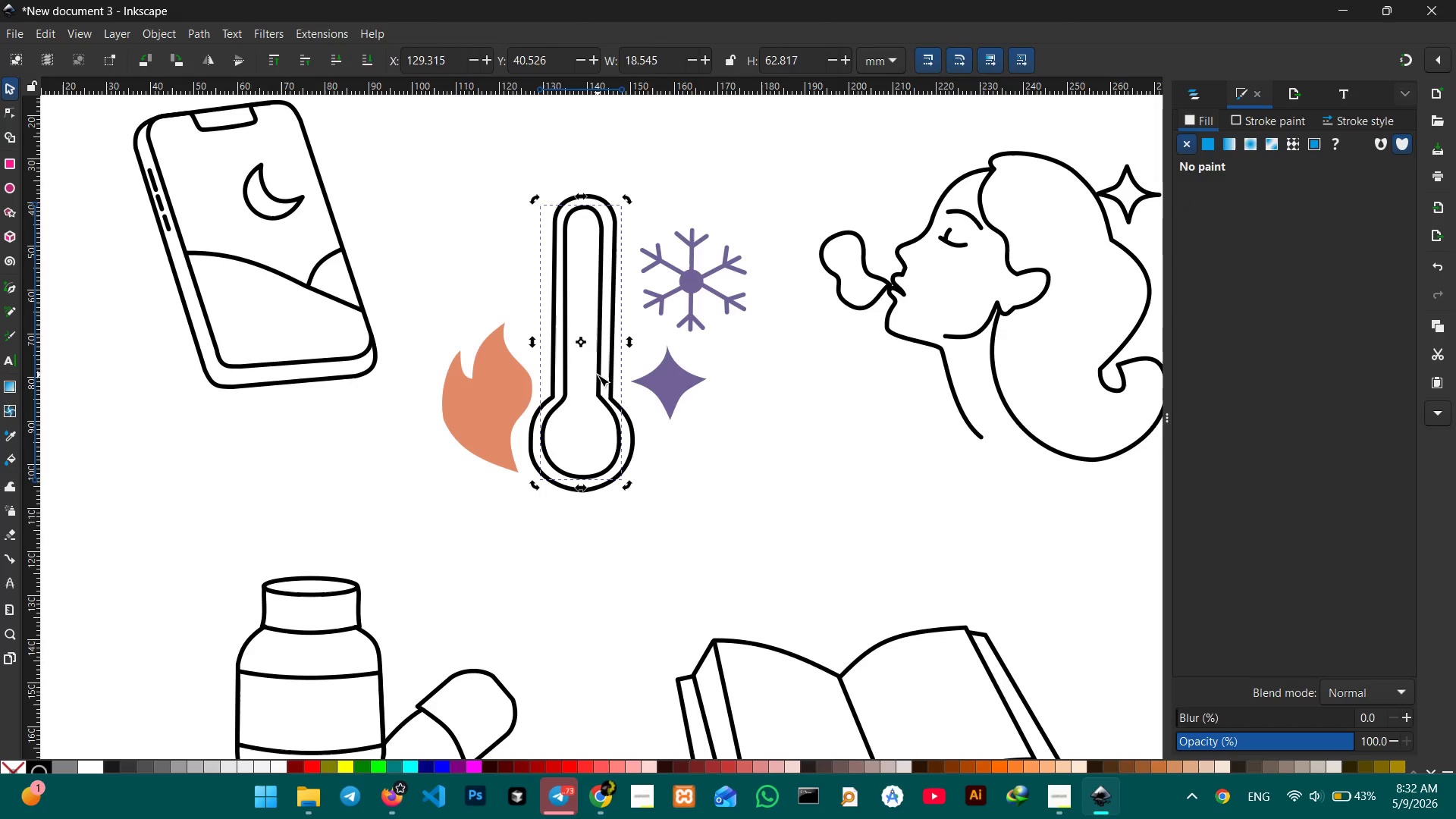 
double_click([598, 375])
 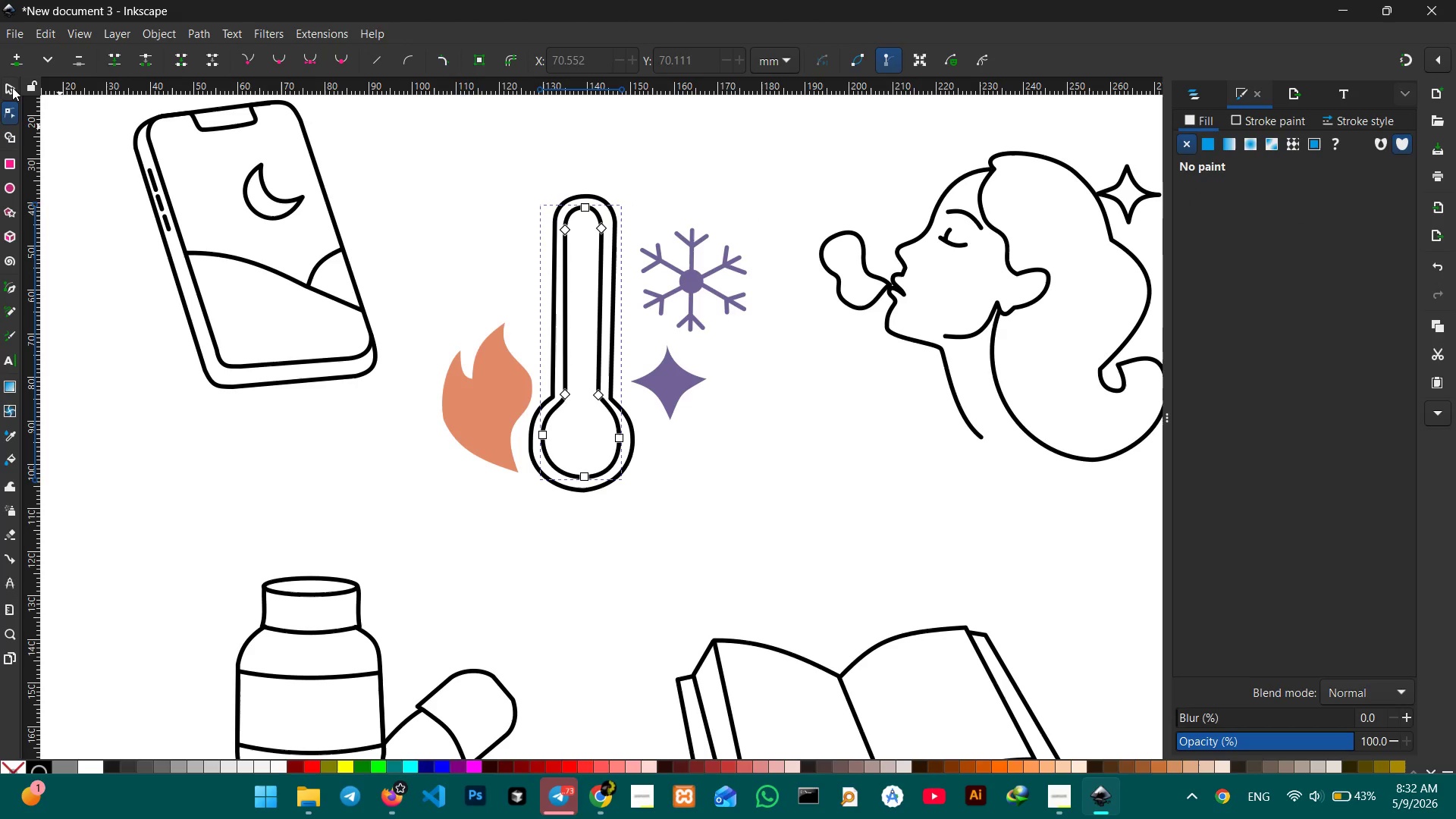 
left_click([11, 89])
 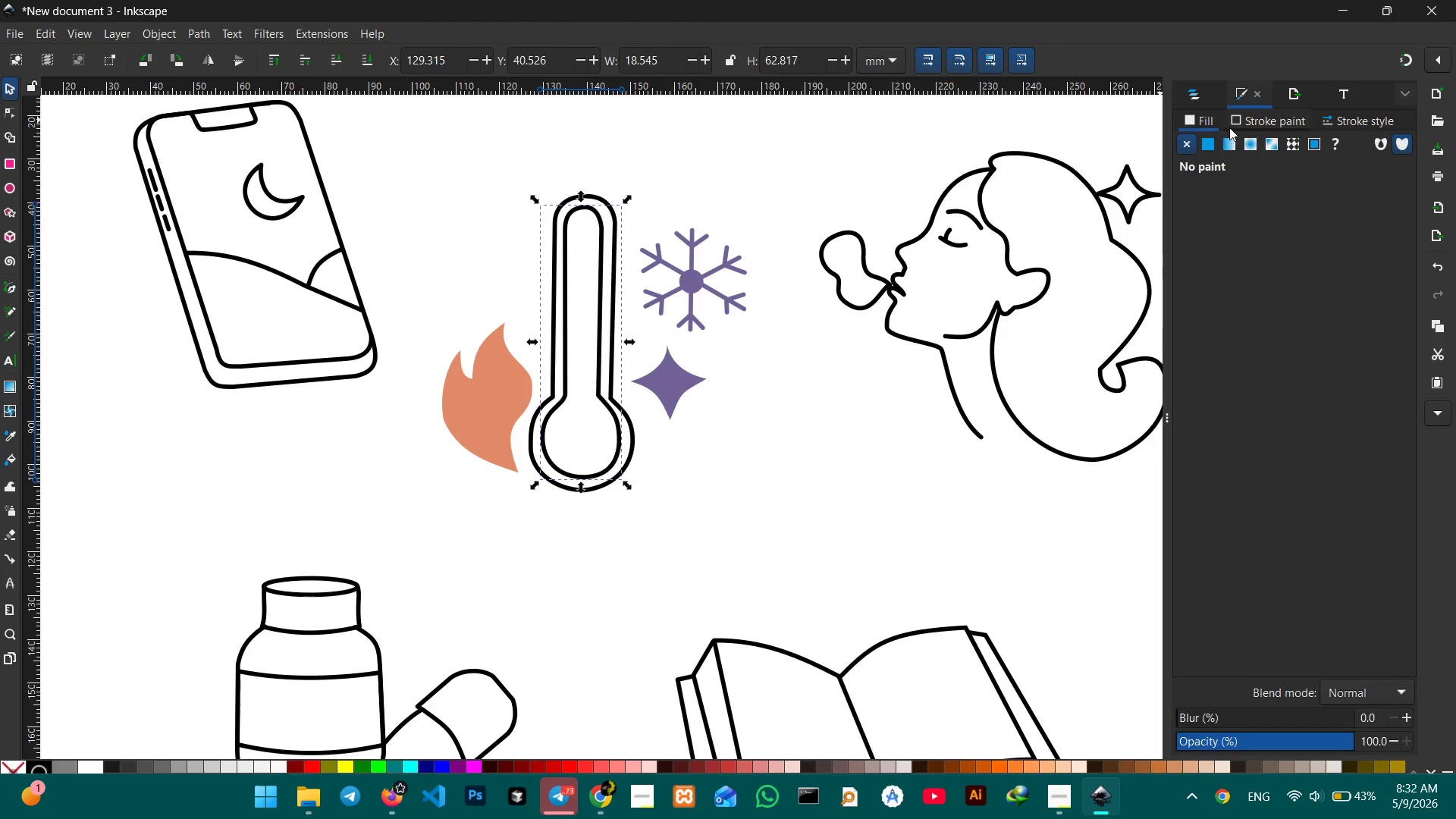 
wait(5.78)
 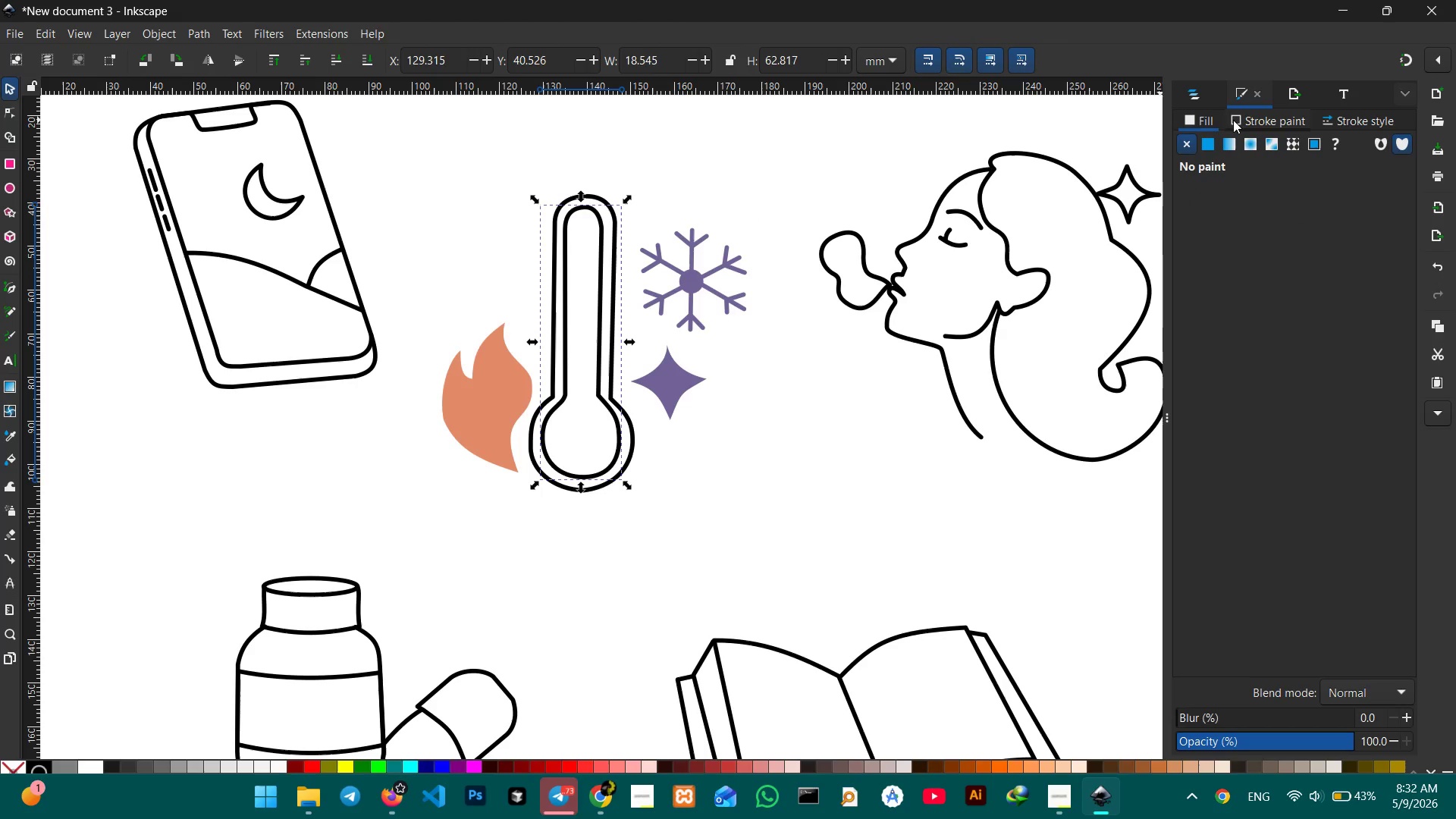 
left_click([1211, 144])
 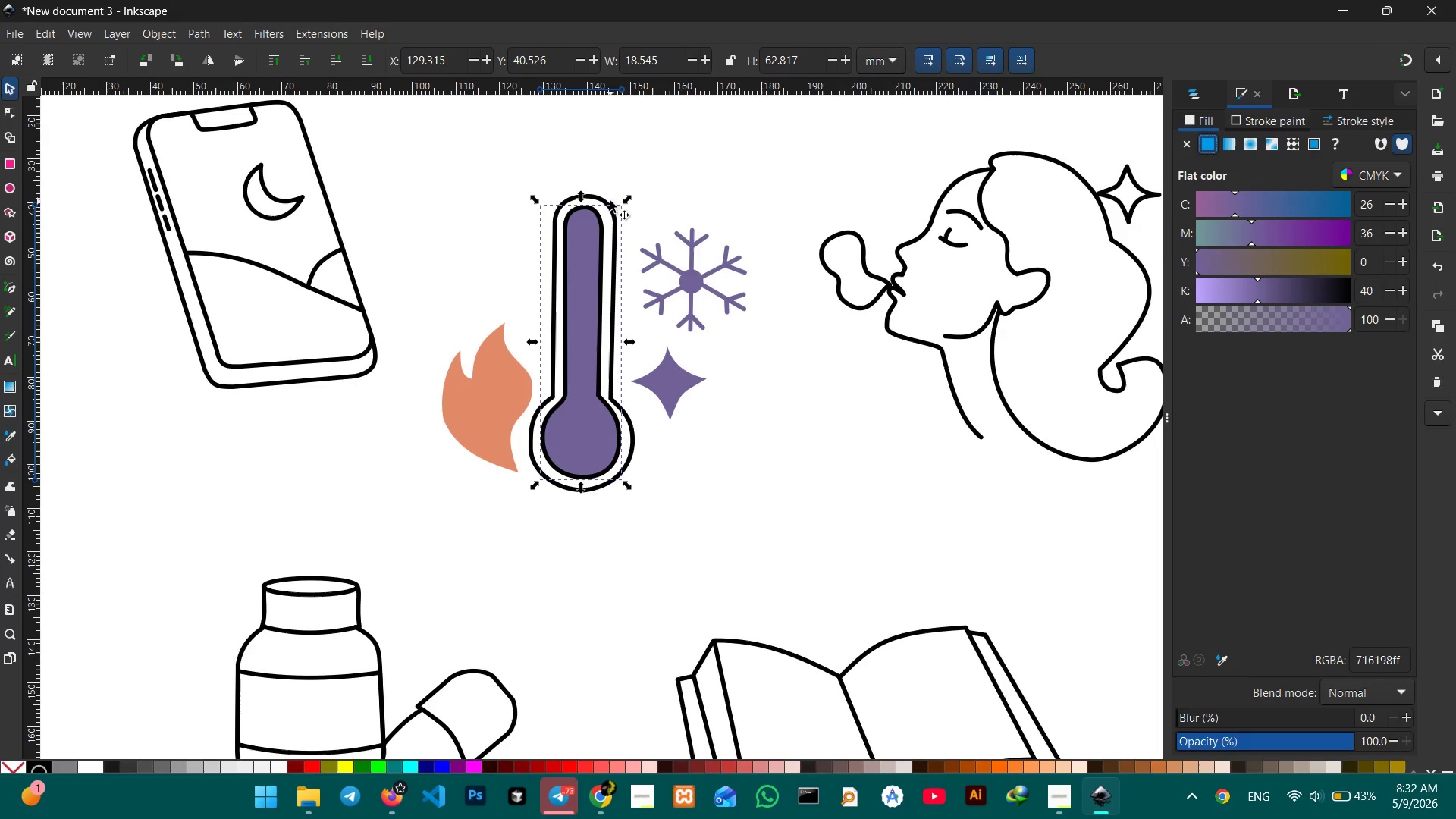 
left_click([609, 201])
 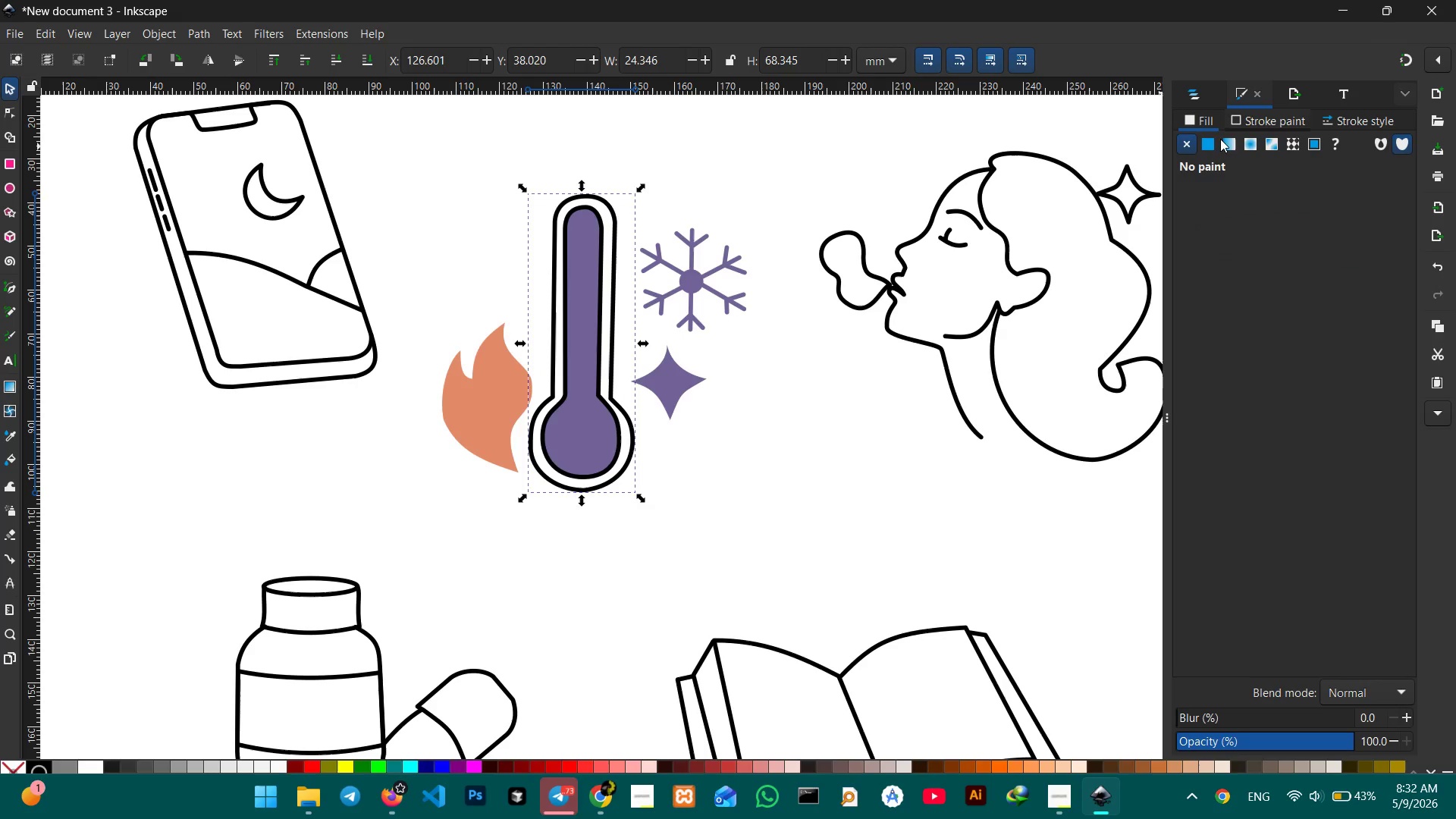 
left_click([1208, 144])
 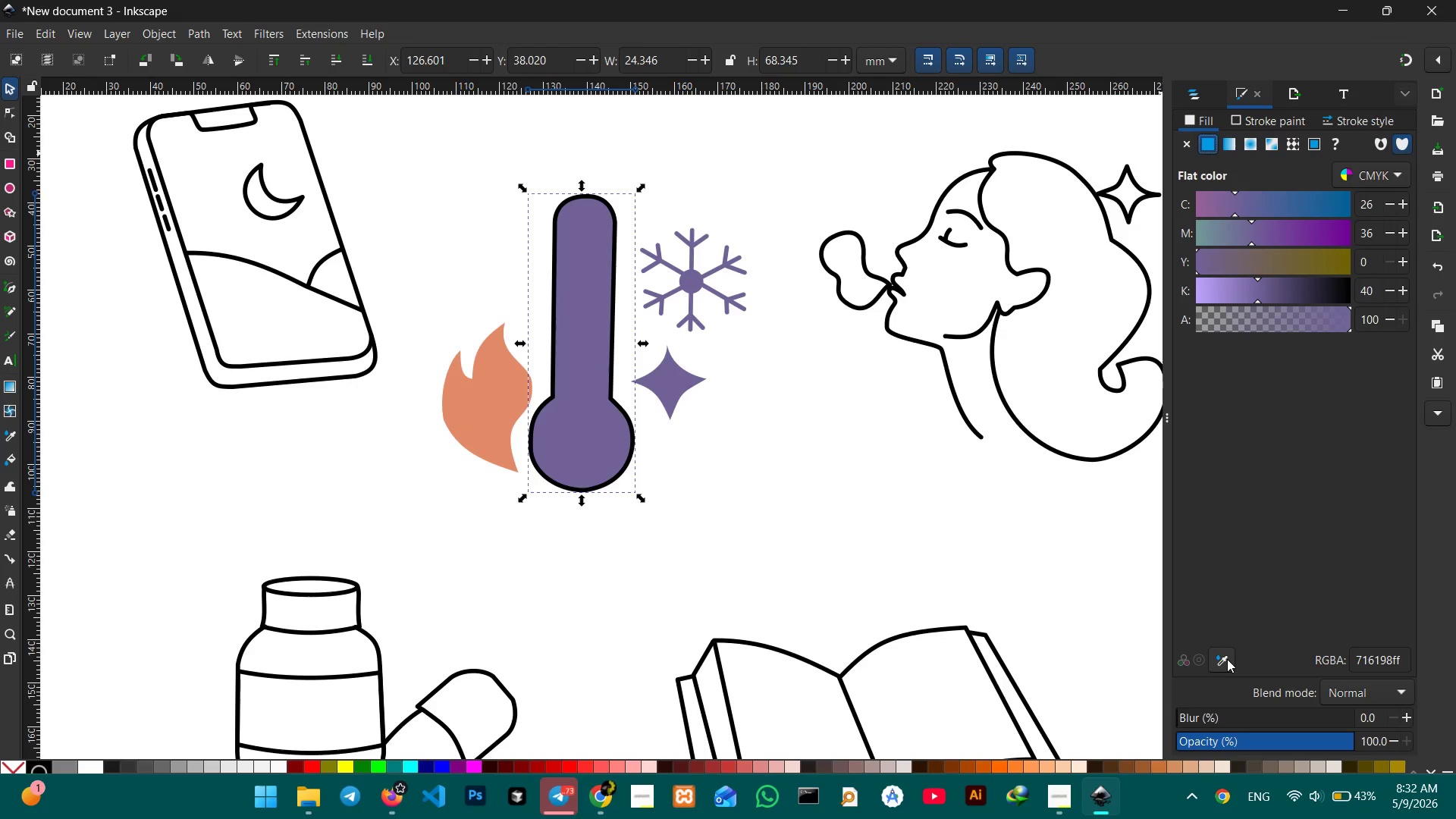 
left_click([1227, 659])
 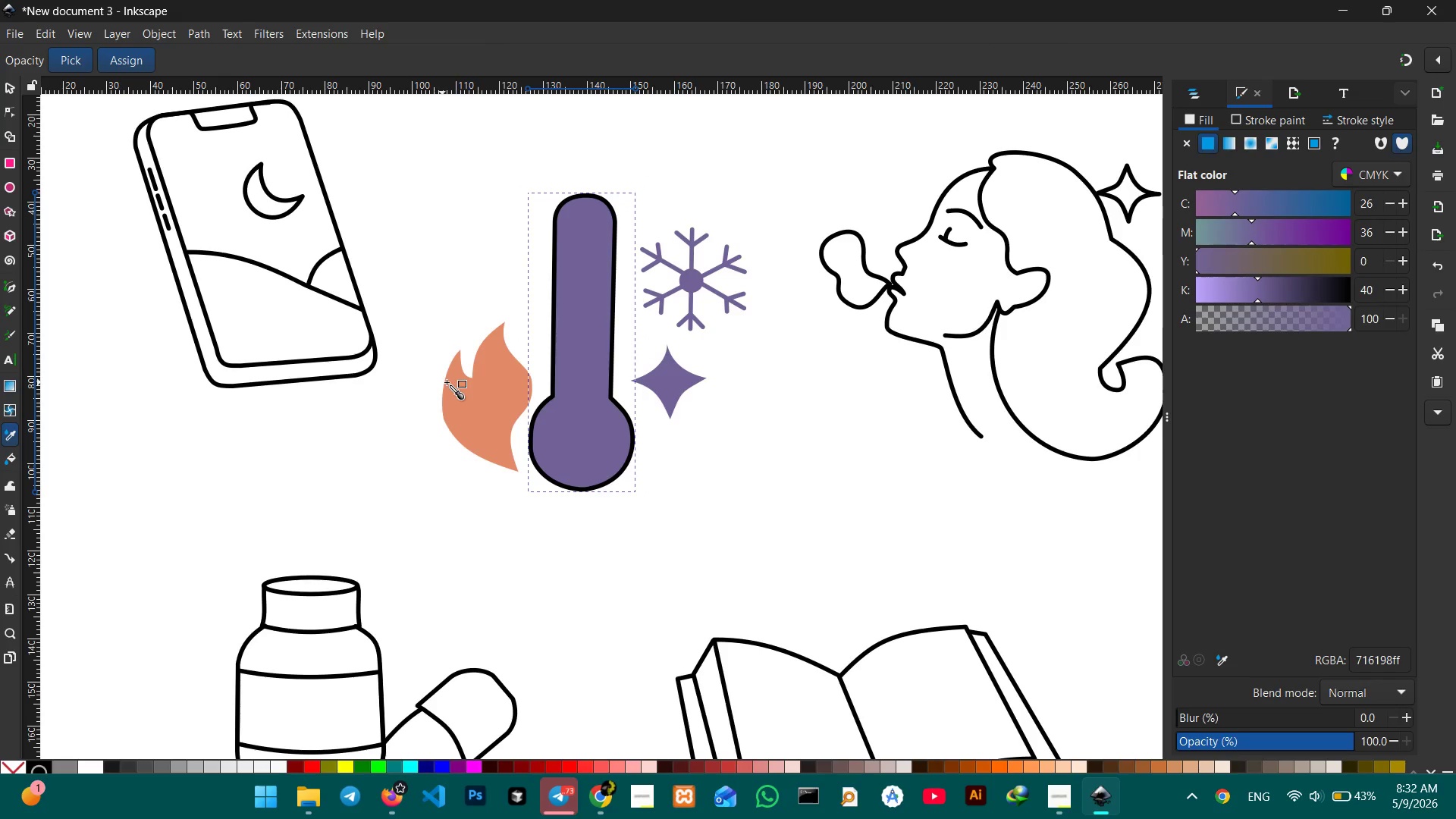 
left_click([500, 397])
 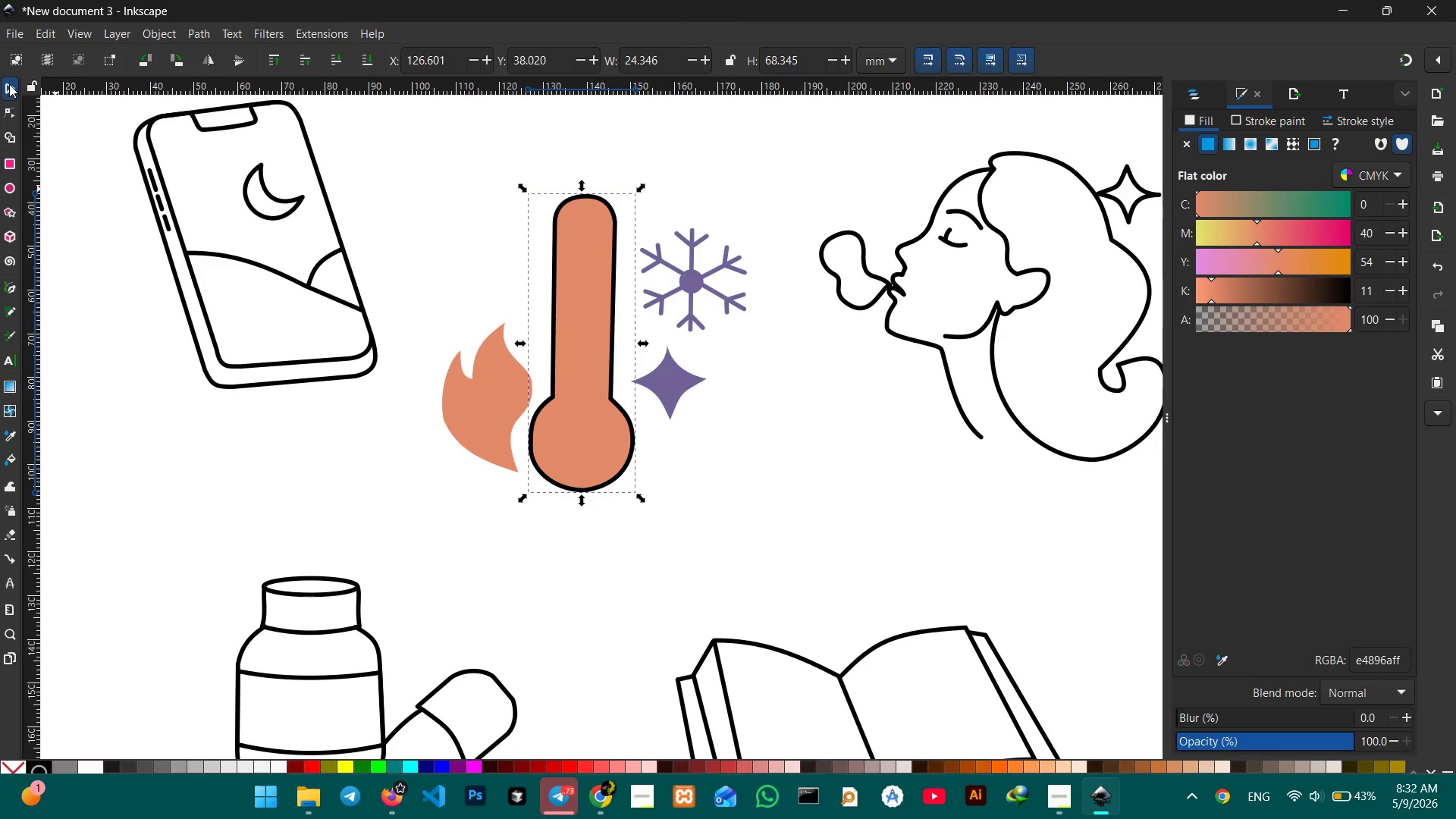 
left_click([9, 84])
 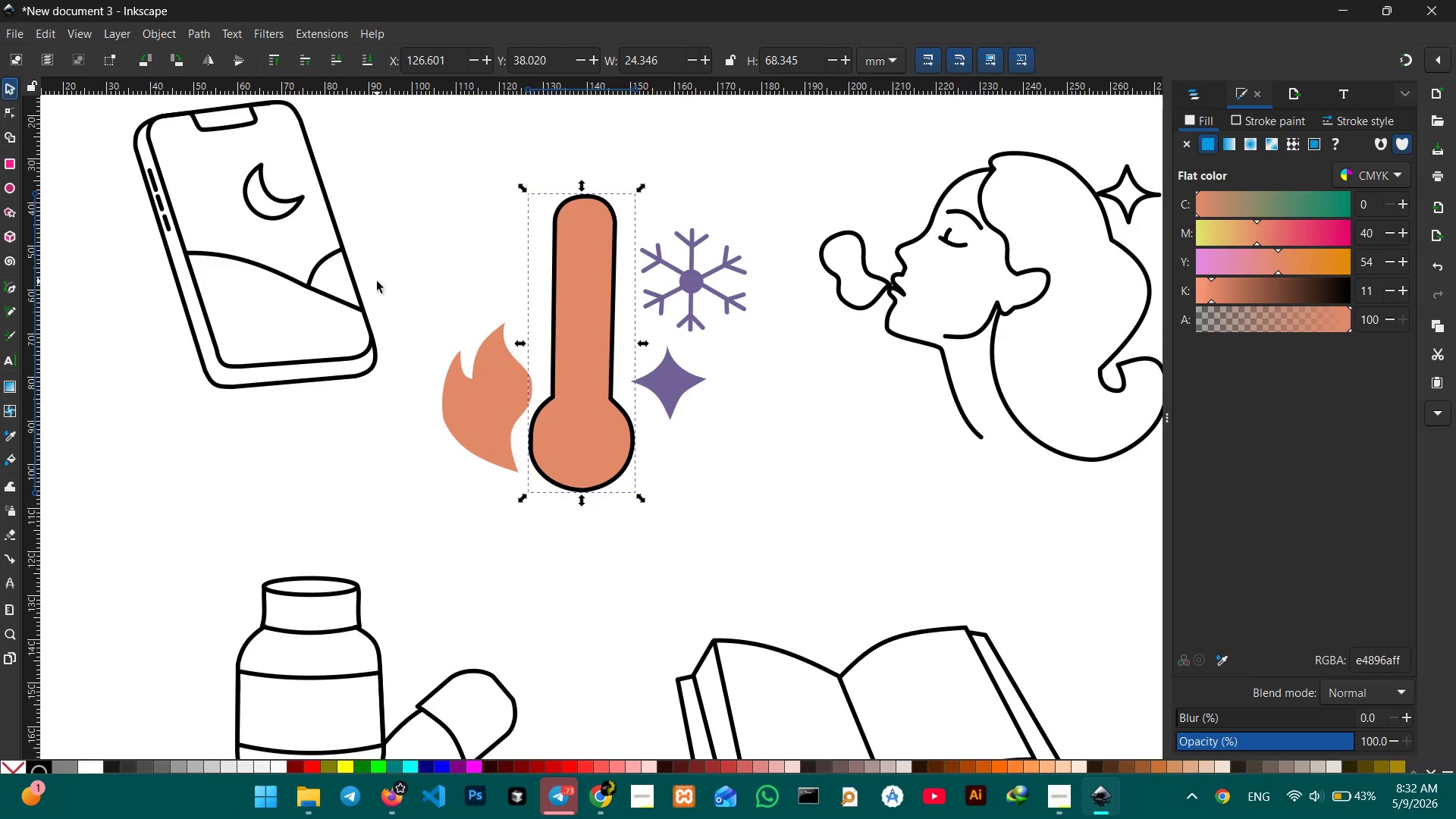 
hold_key(key=ControlLeft, duration=1.31)
scroll: coordinate [377, 281], scroll_direction: down, amount: 4.0
 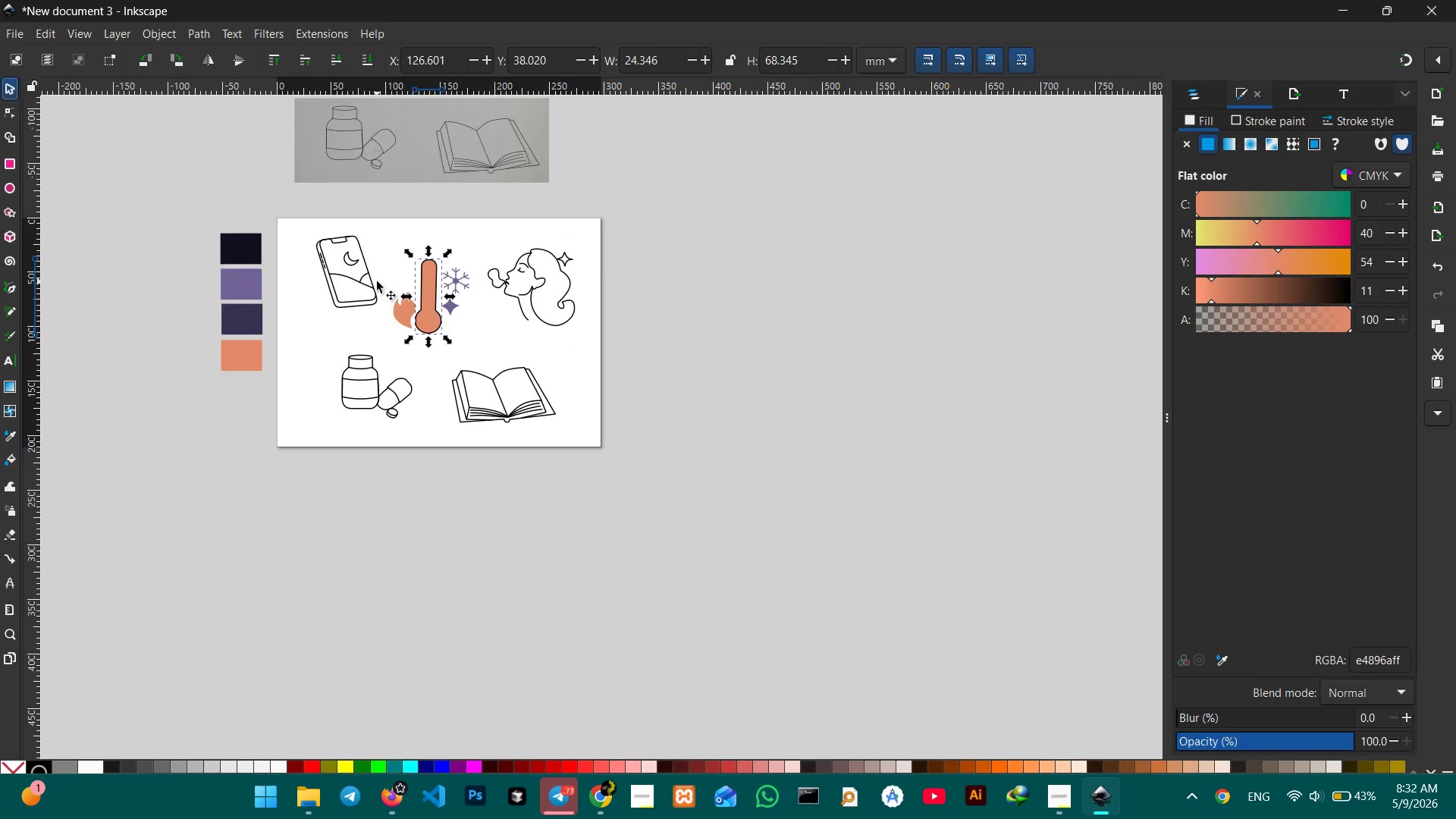 
scroll: coordinate [377, 281], scroll_direction: up, amount: 4.0
 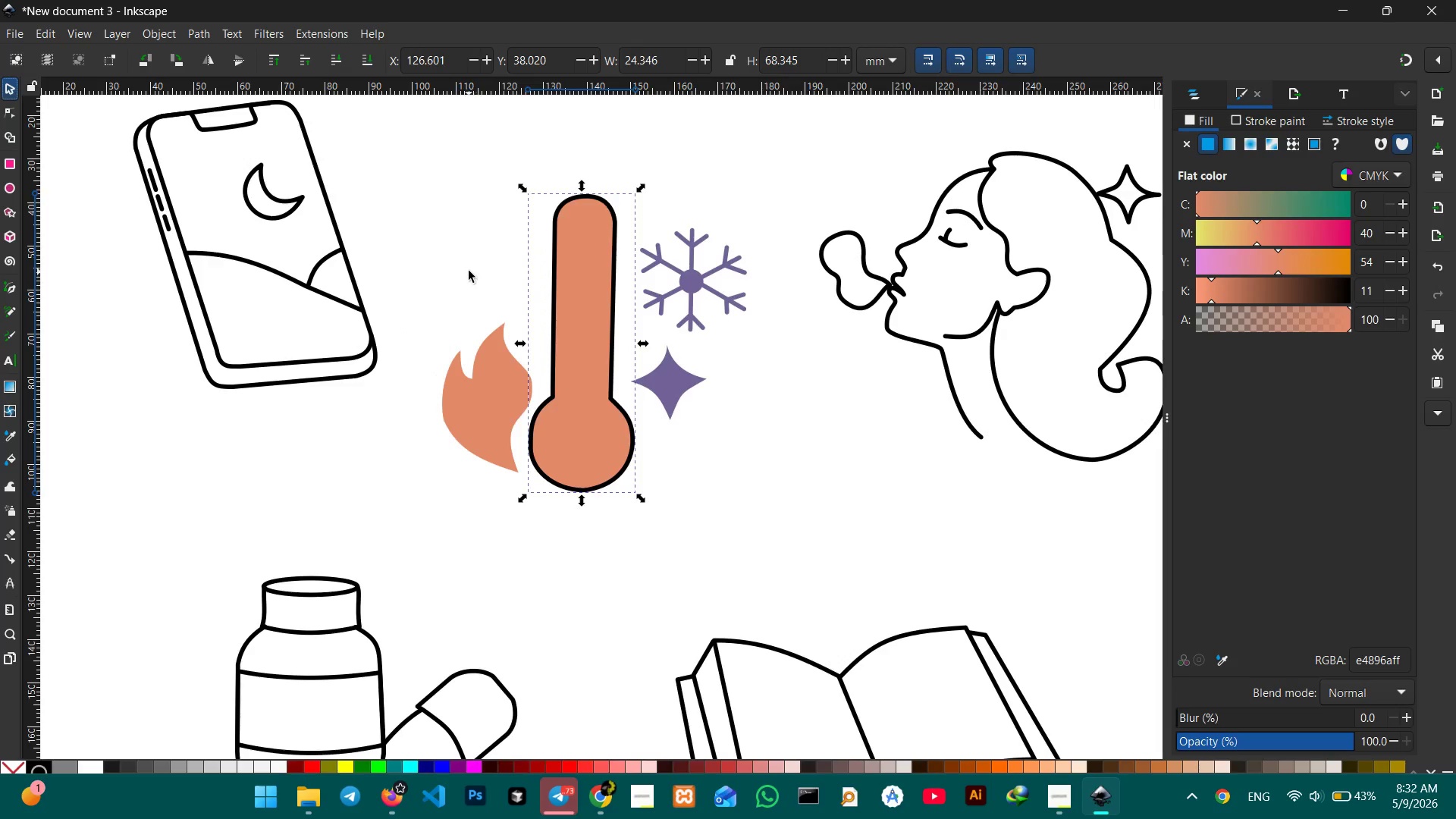 
left_click([469, 271])
 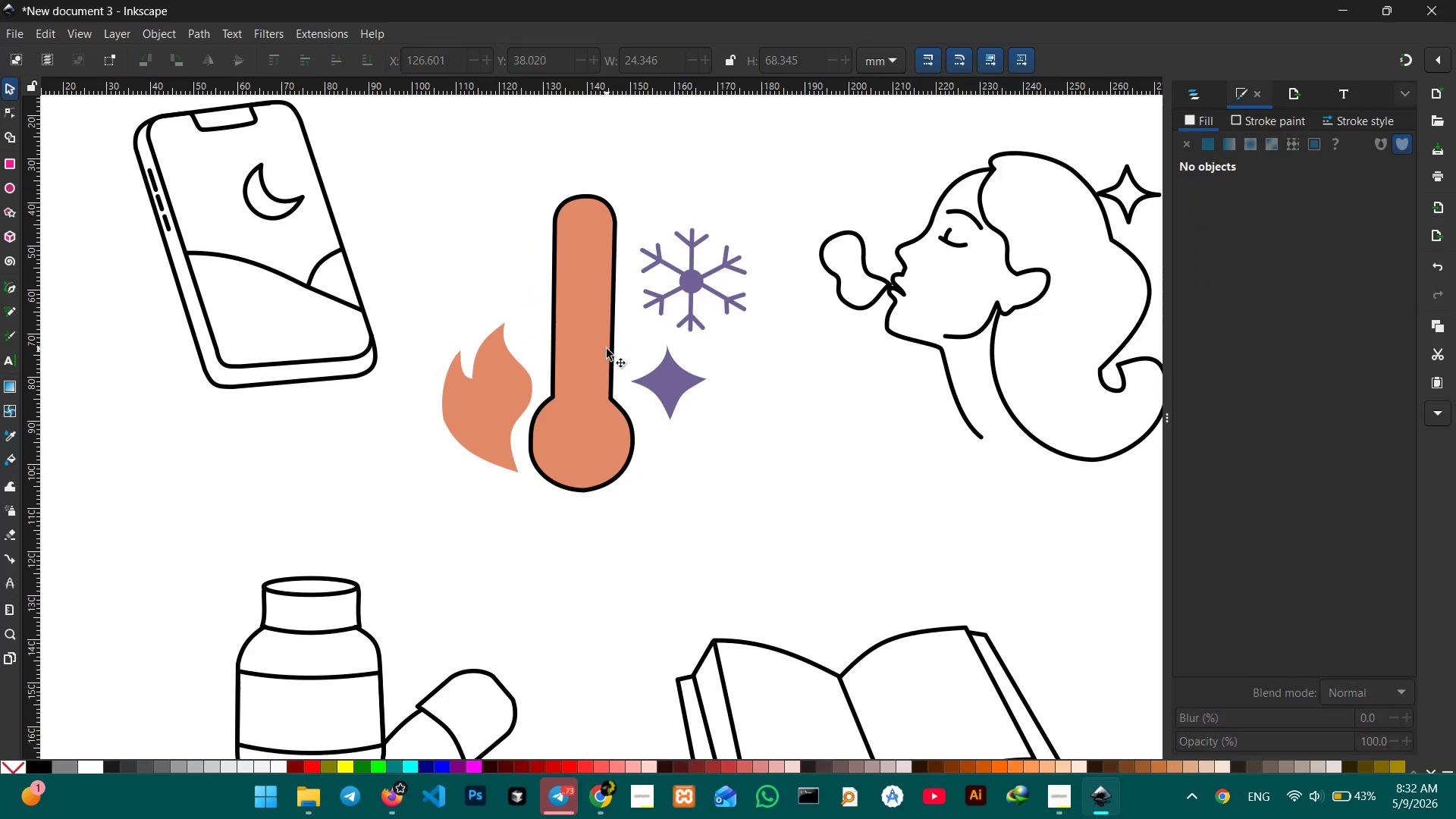 
left_click_drag(start_coordinate=[607, 349], to_coordinate=[552, 344])
 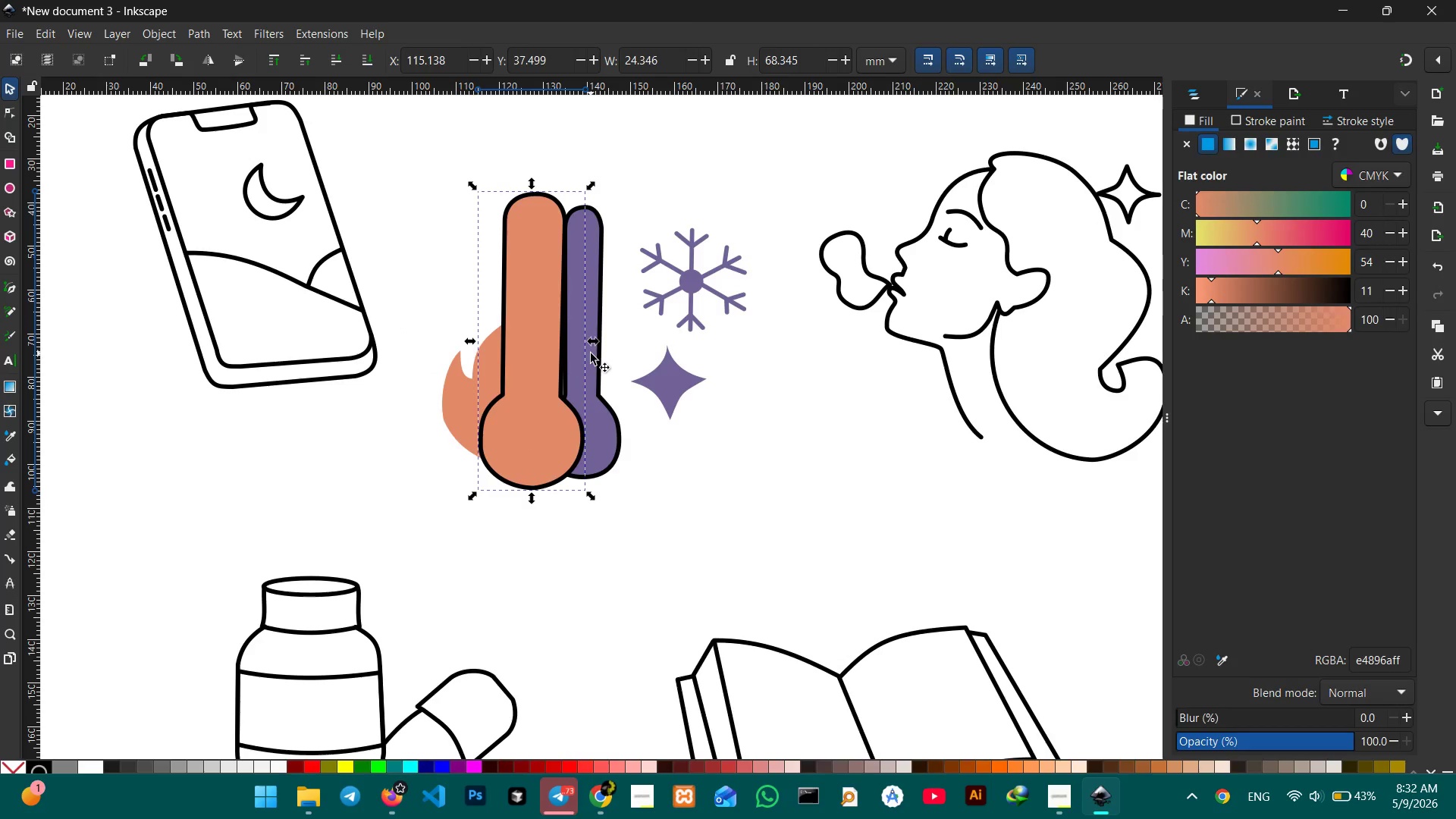 
left_click([591, 355])
 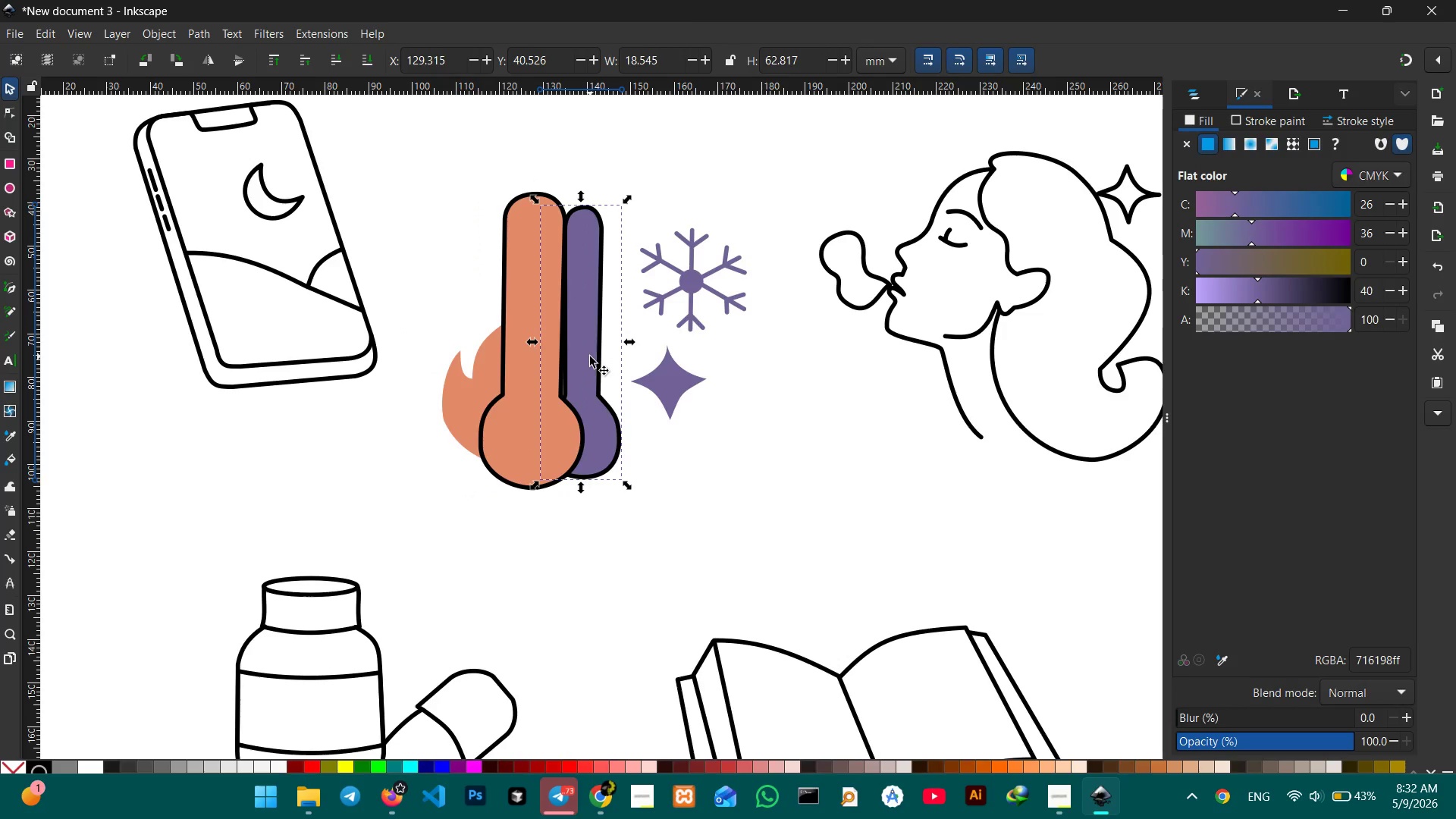 
key(Control+X)
 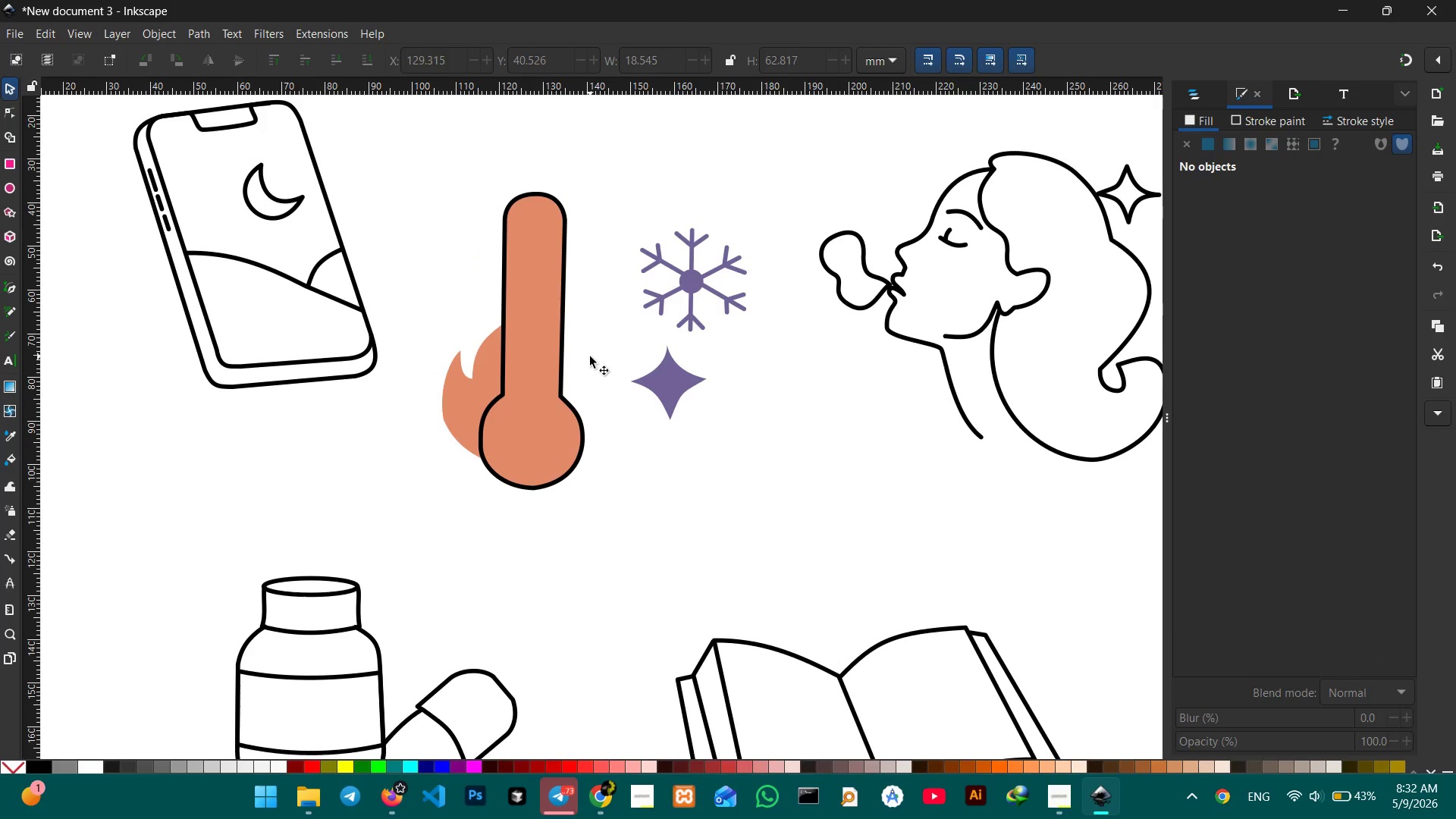 
key(Control+Z)
 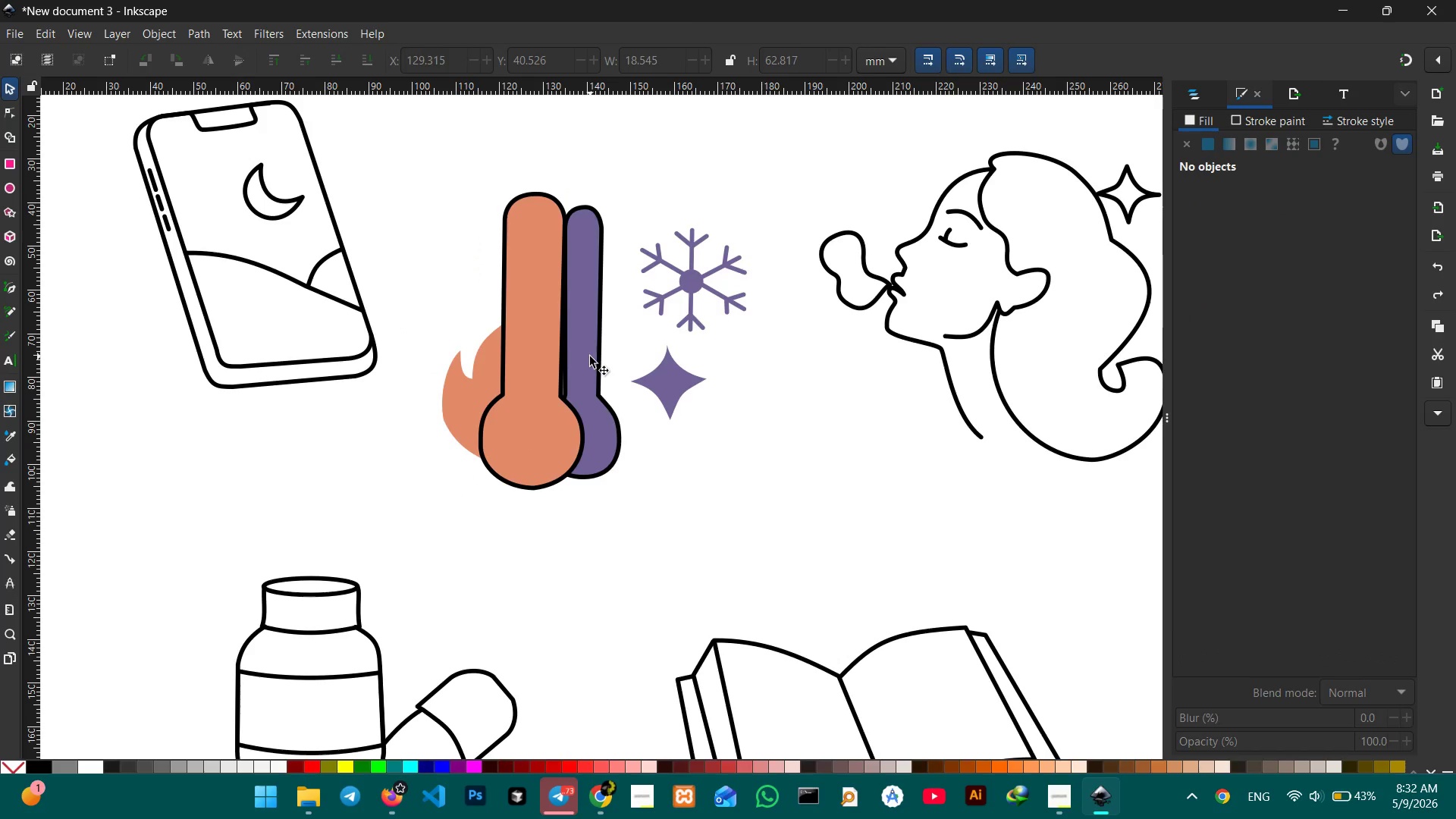 
left_click([590, 356])
 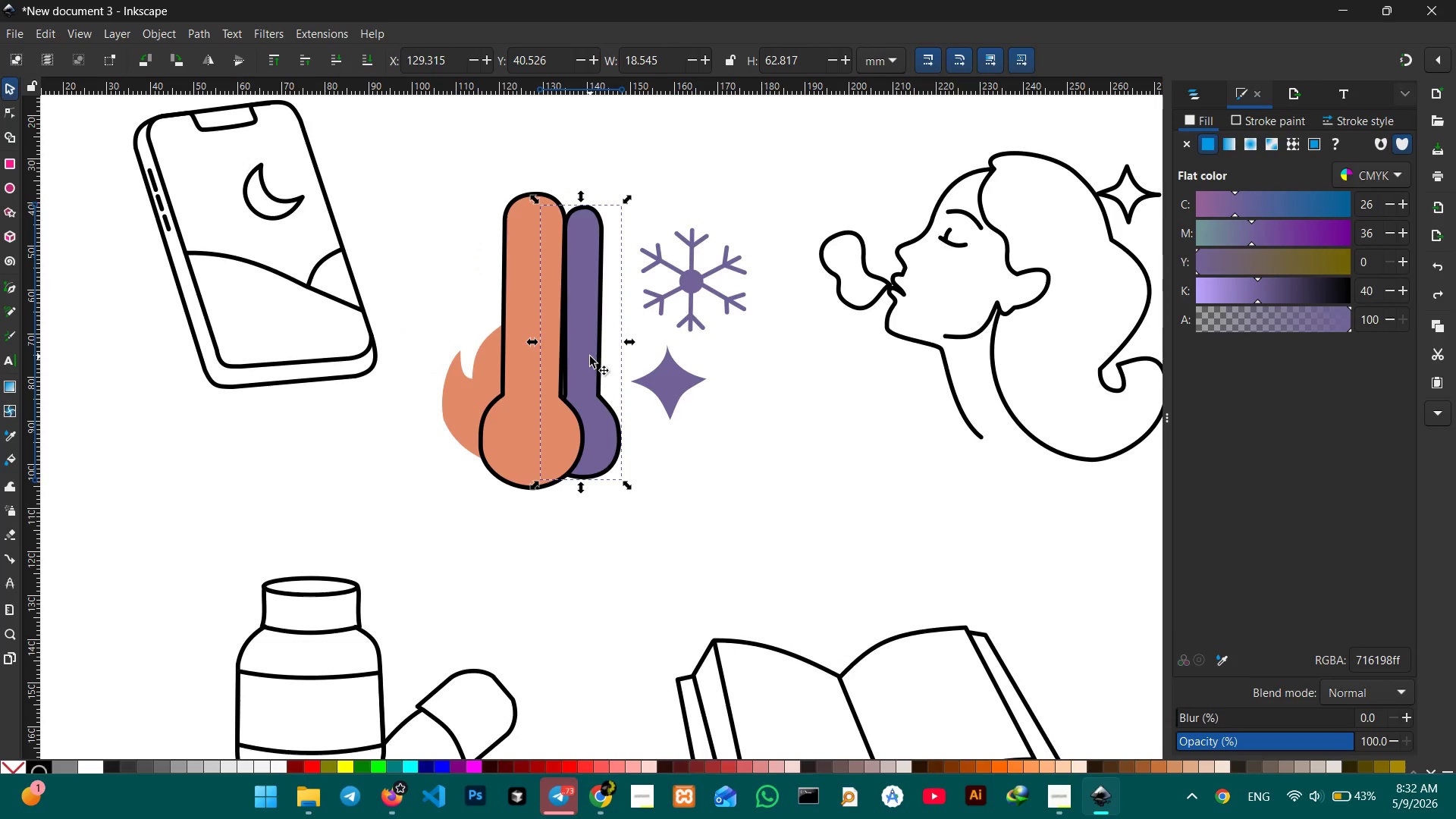 
key(Control+X)
 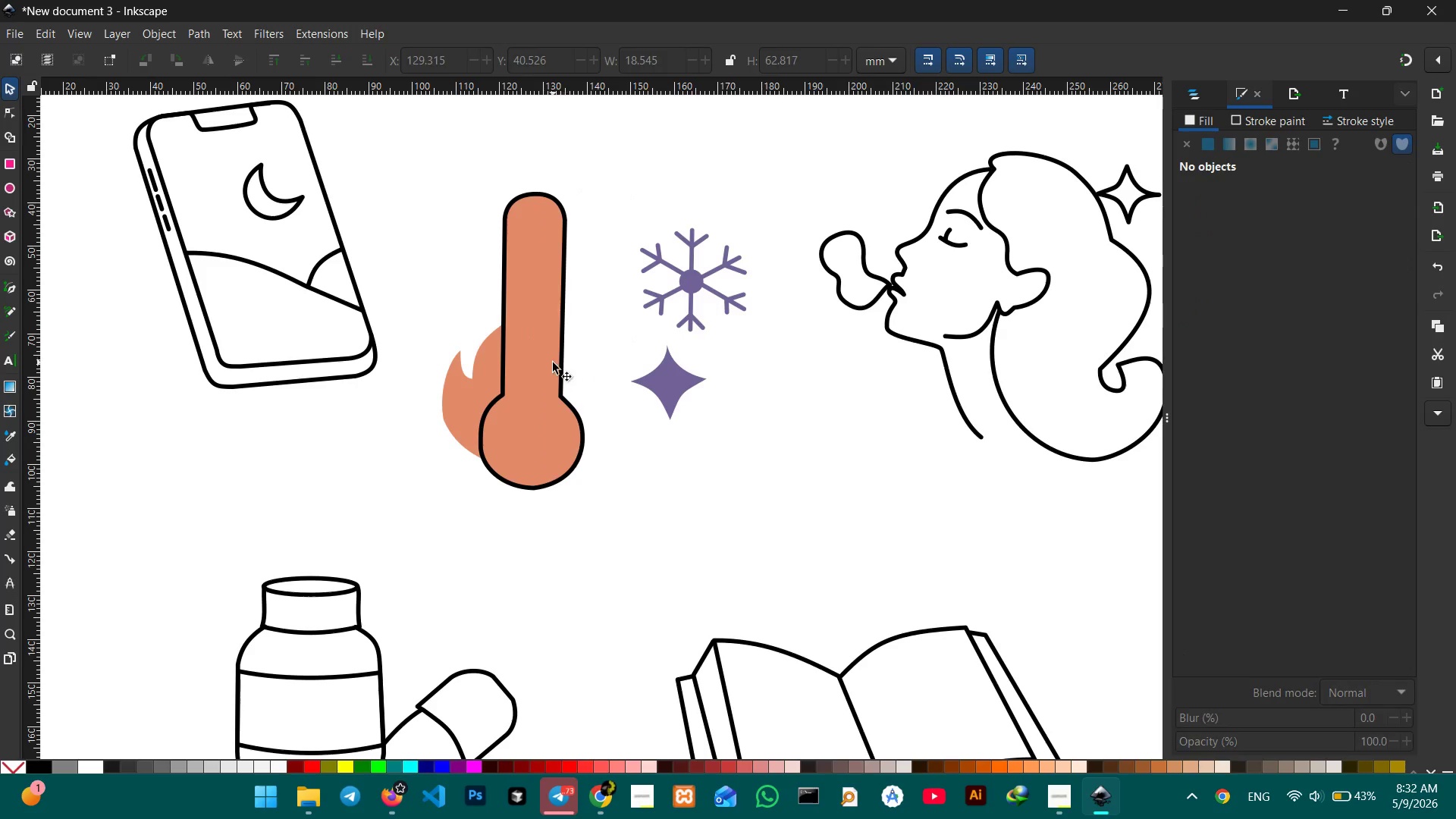 
left_click([553, 362])
 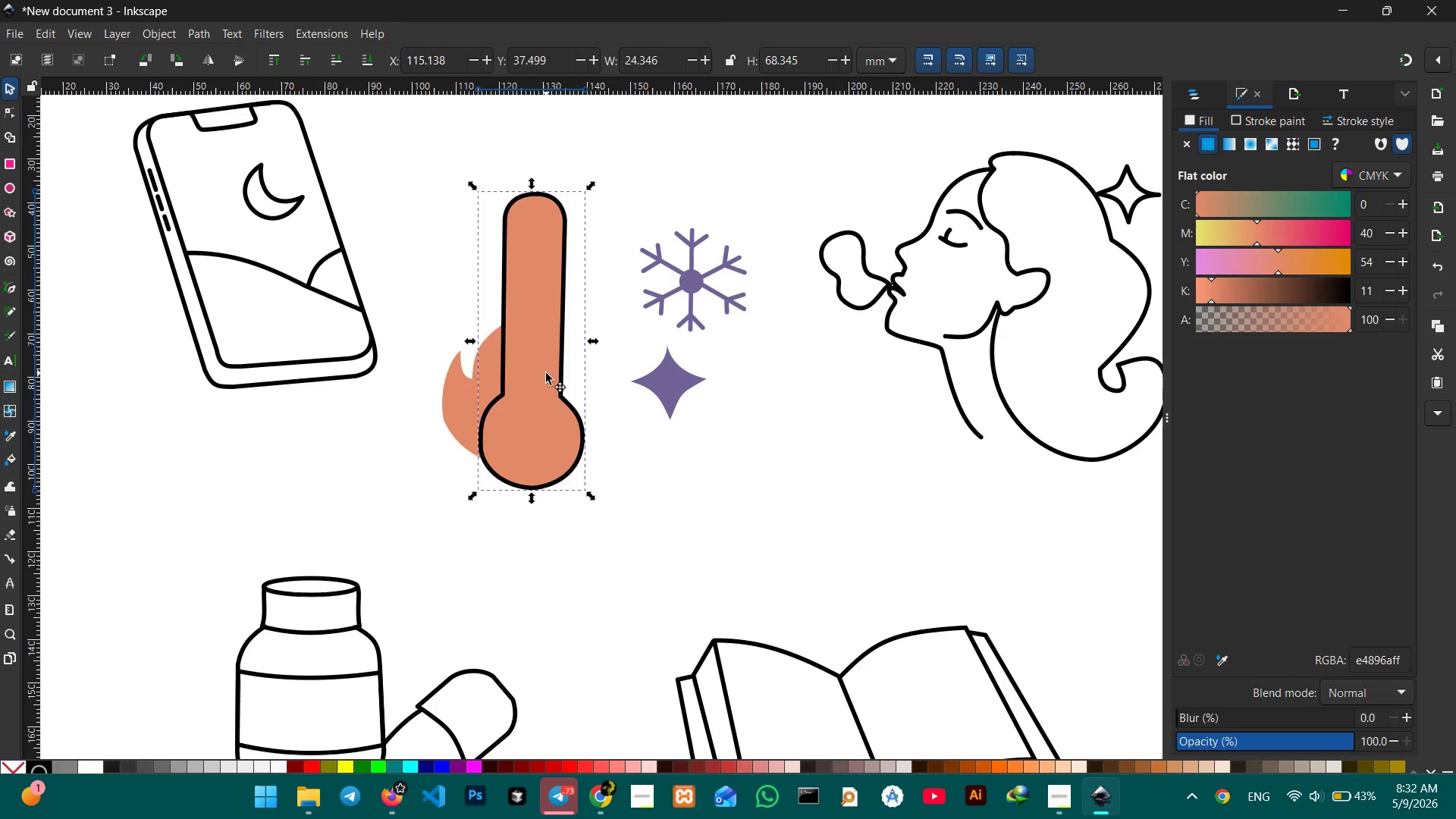 
left_click_drag(start_coordinate=[546, 373], to_coordinate=[598, 369])
 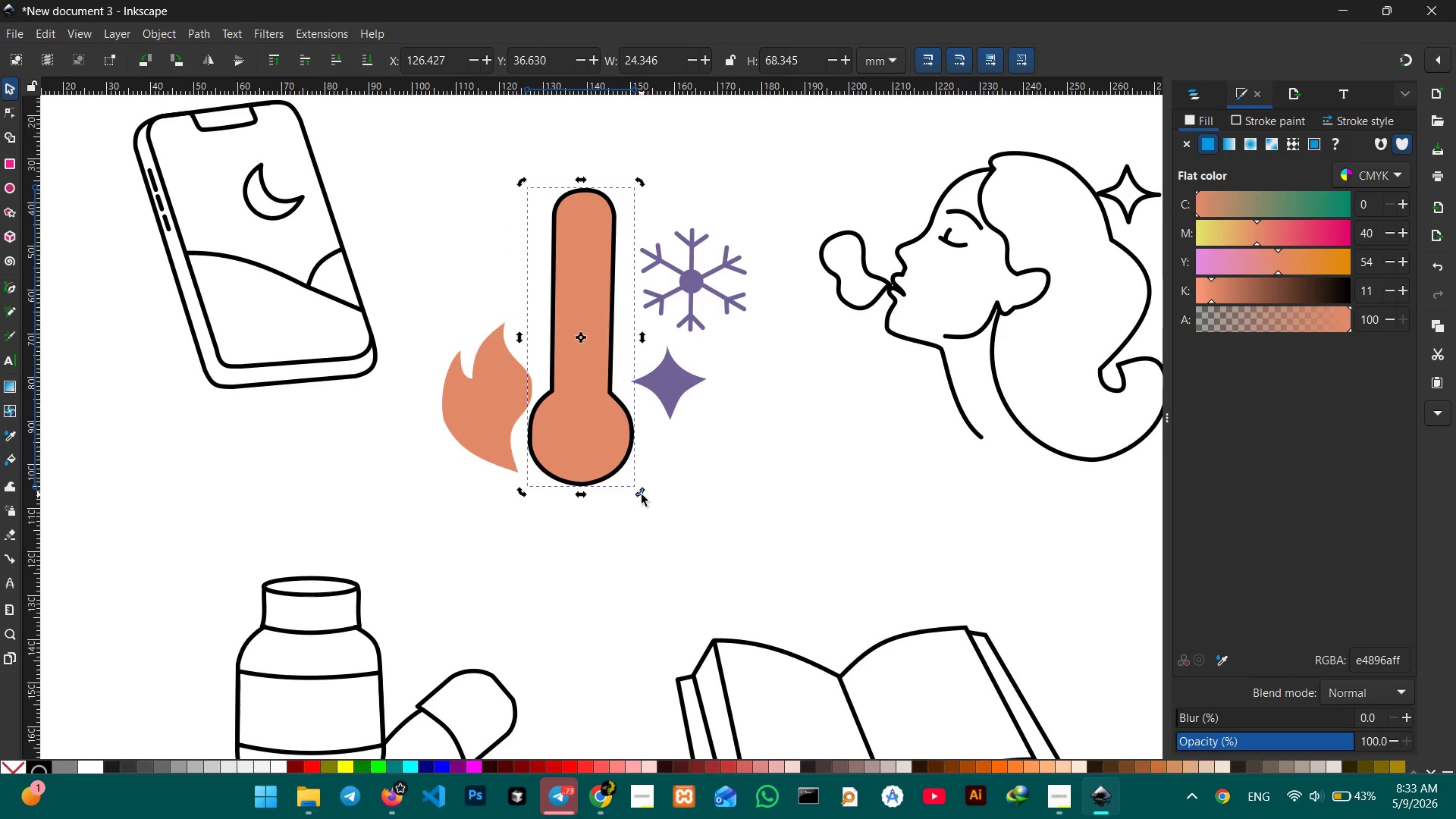 
left_click_drag(start_coordinate=[644, 494], to_coordinate=[647, 491])
 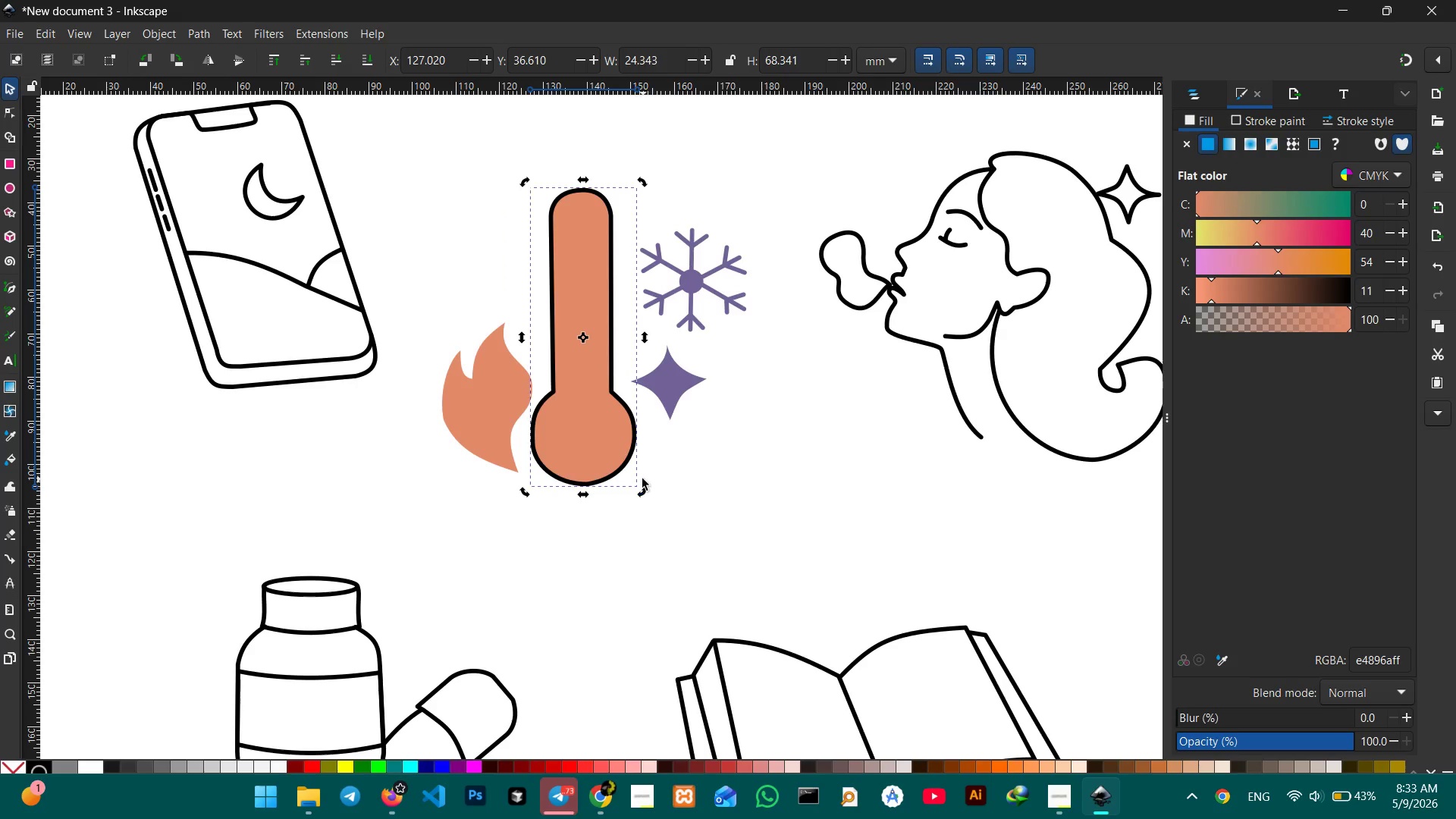 
key(Control+V)
 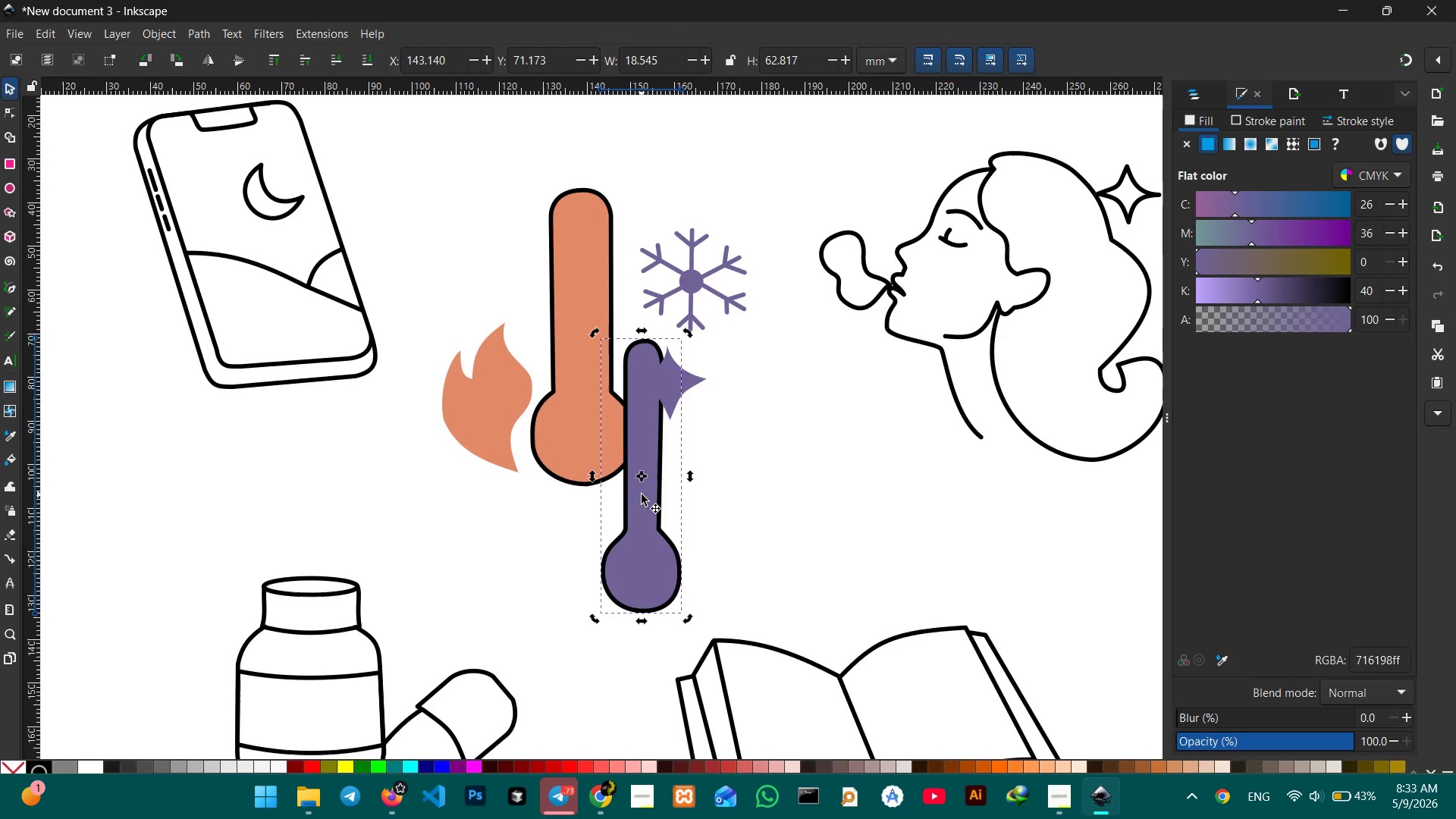 
left_click_drag(start_coordinate=[648, 574], to_coordinate=[588, 428])
 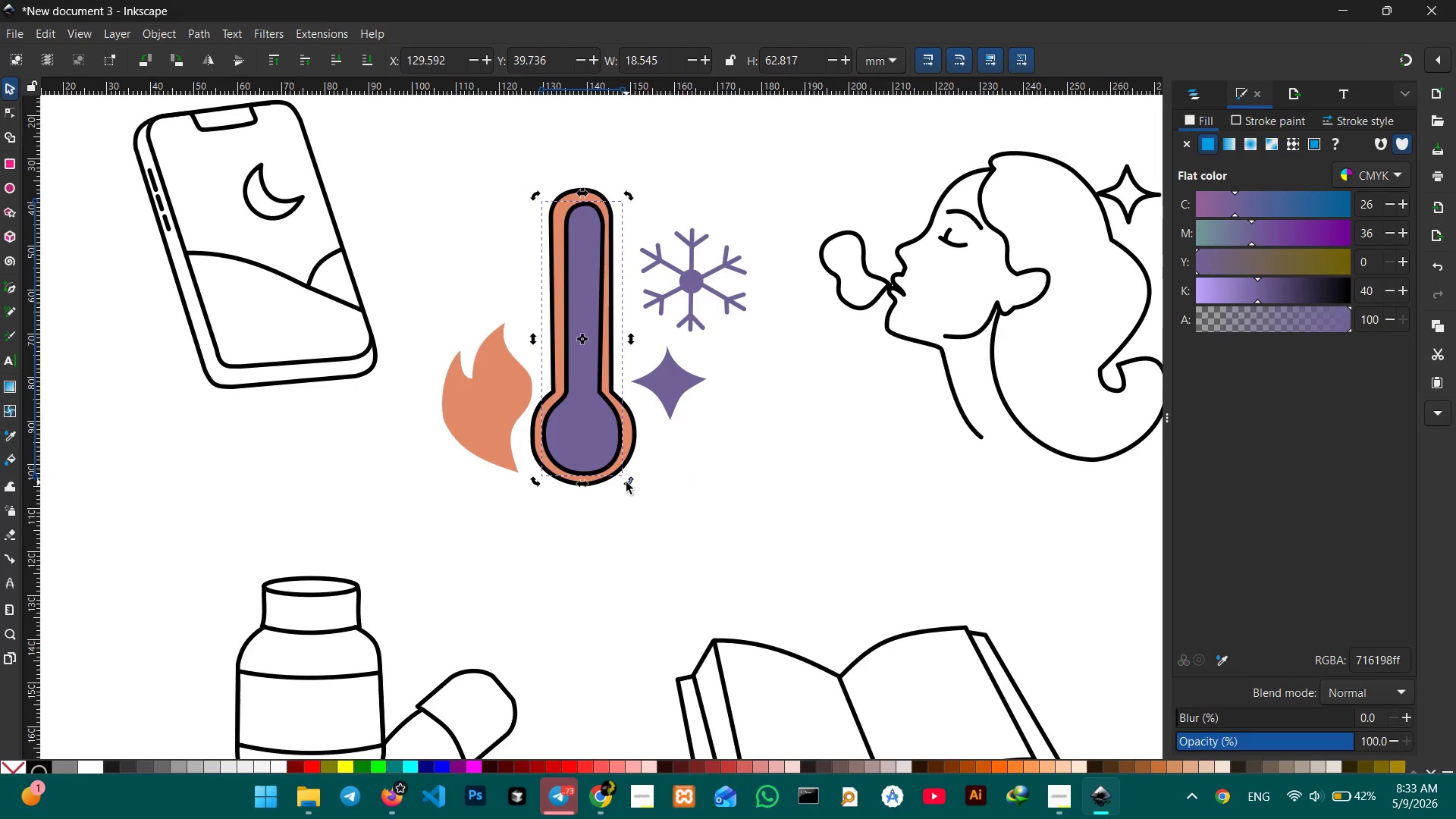 
left_click_drag(start_coordinate=[626, 482], to_coordinate=[629, 477])
 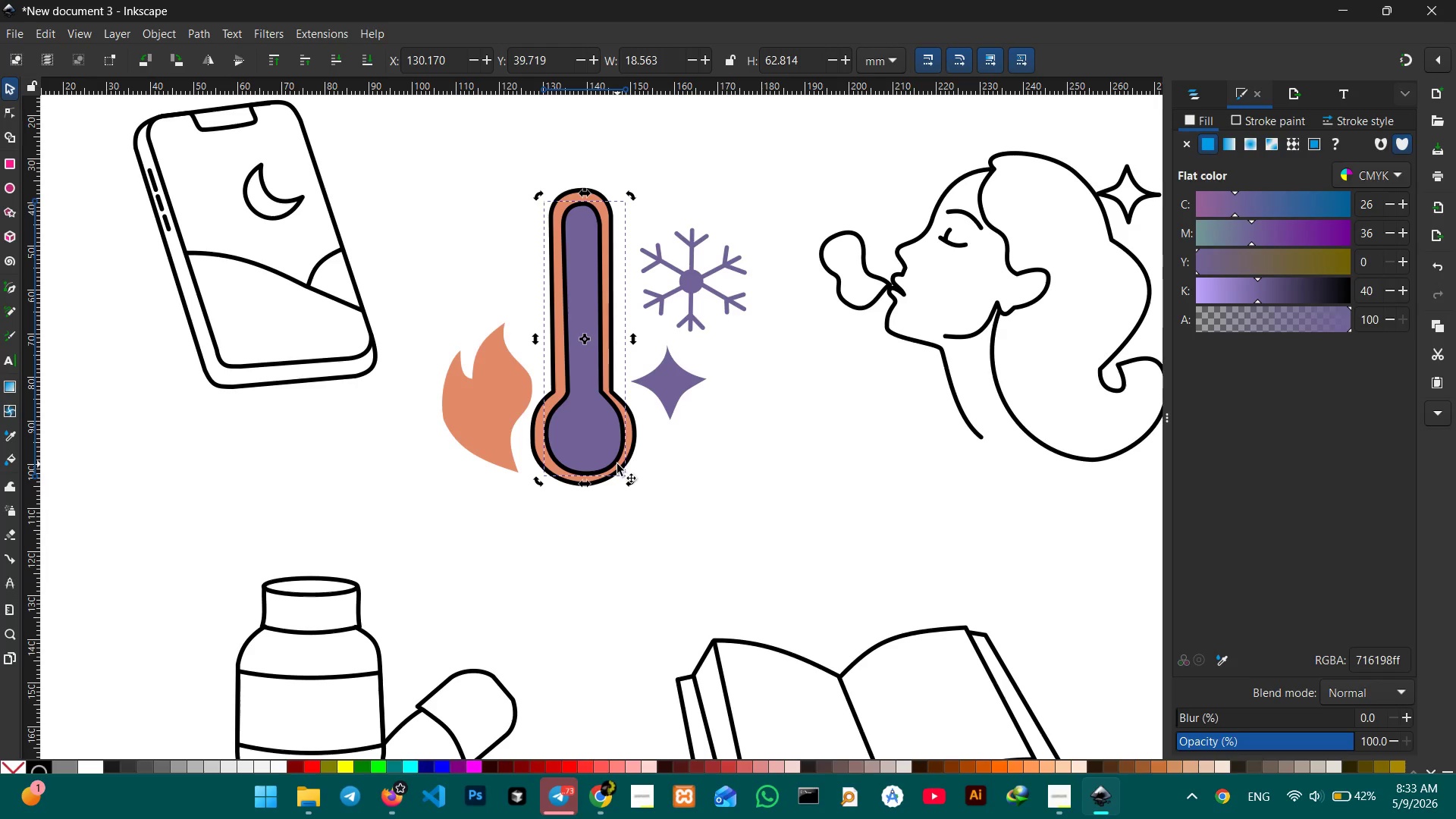 
left_click_drag(start_coordinate=[617, 464], to_coordinate=[613, 463])
 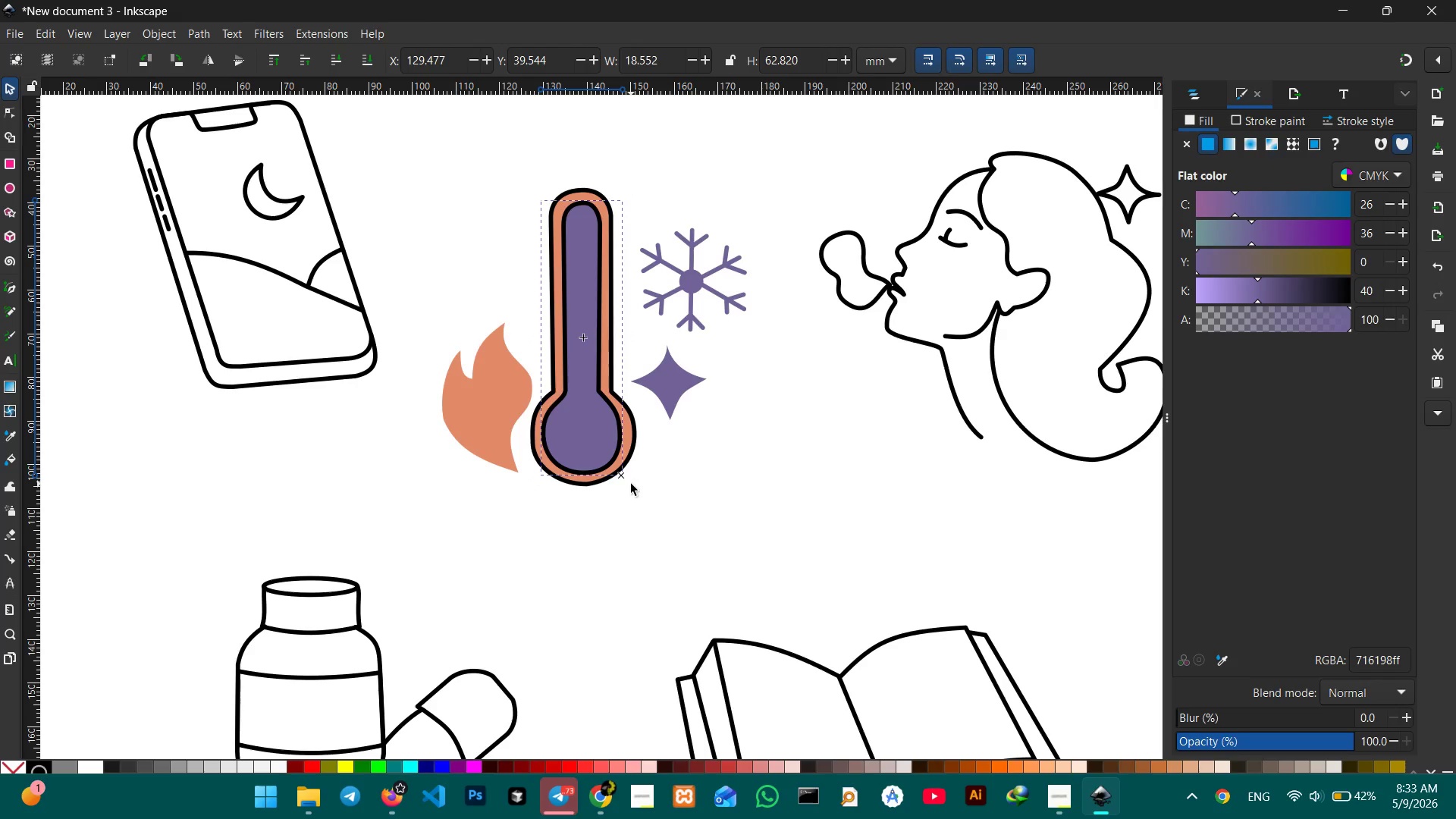 
double_click([720, 487])
 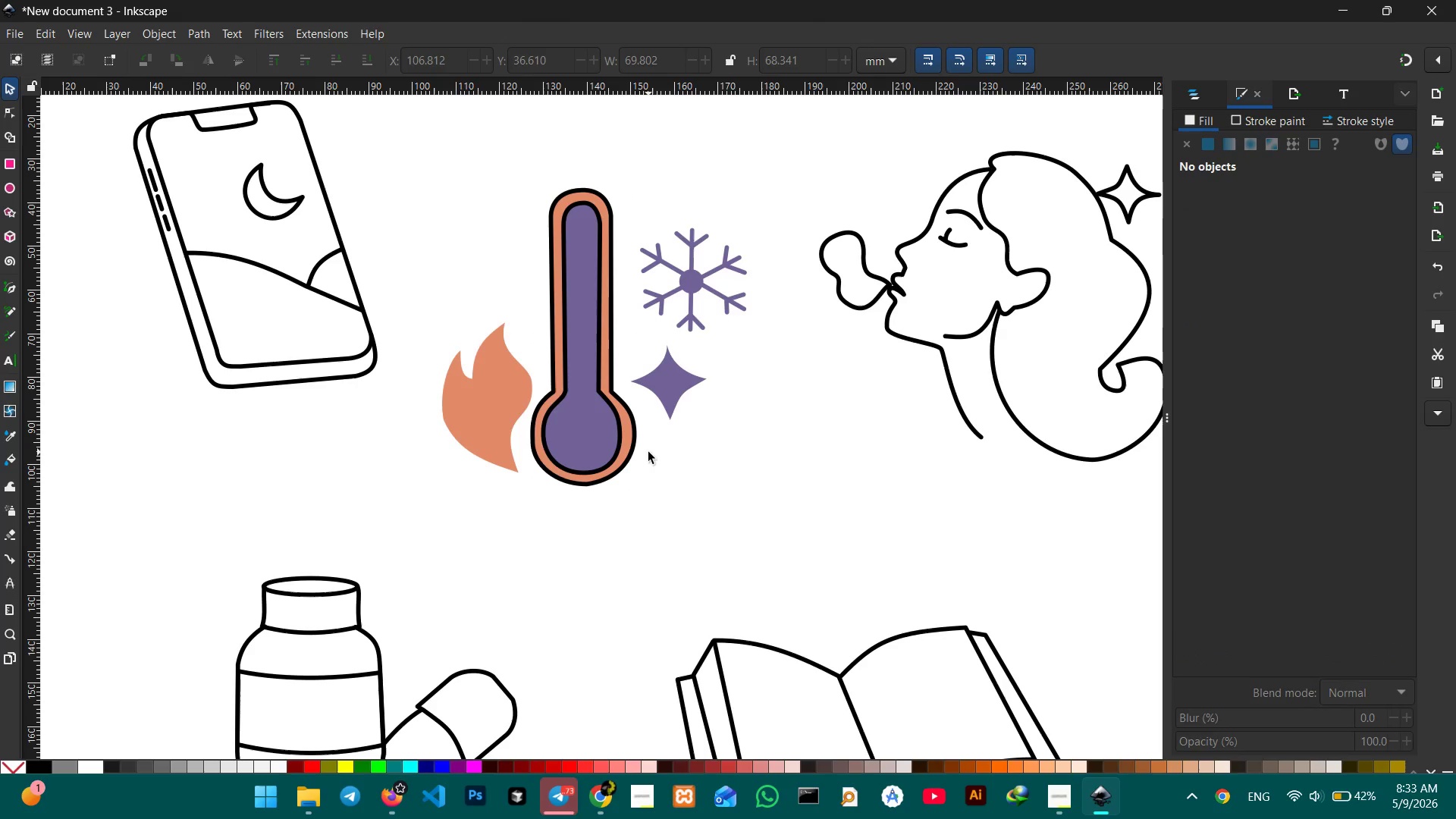 
left_click([632, 451])
 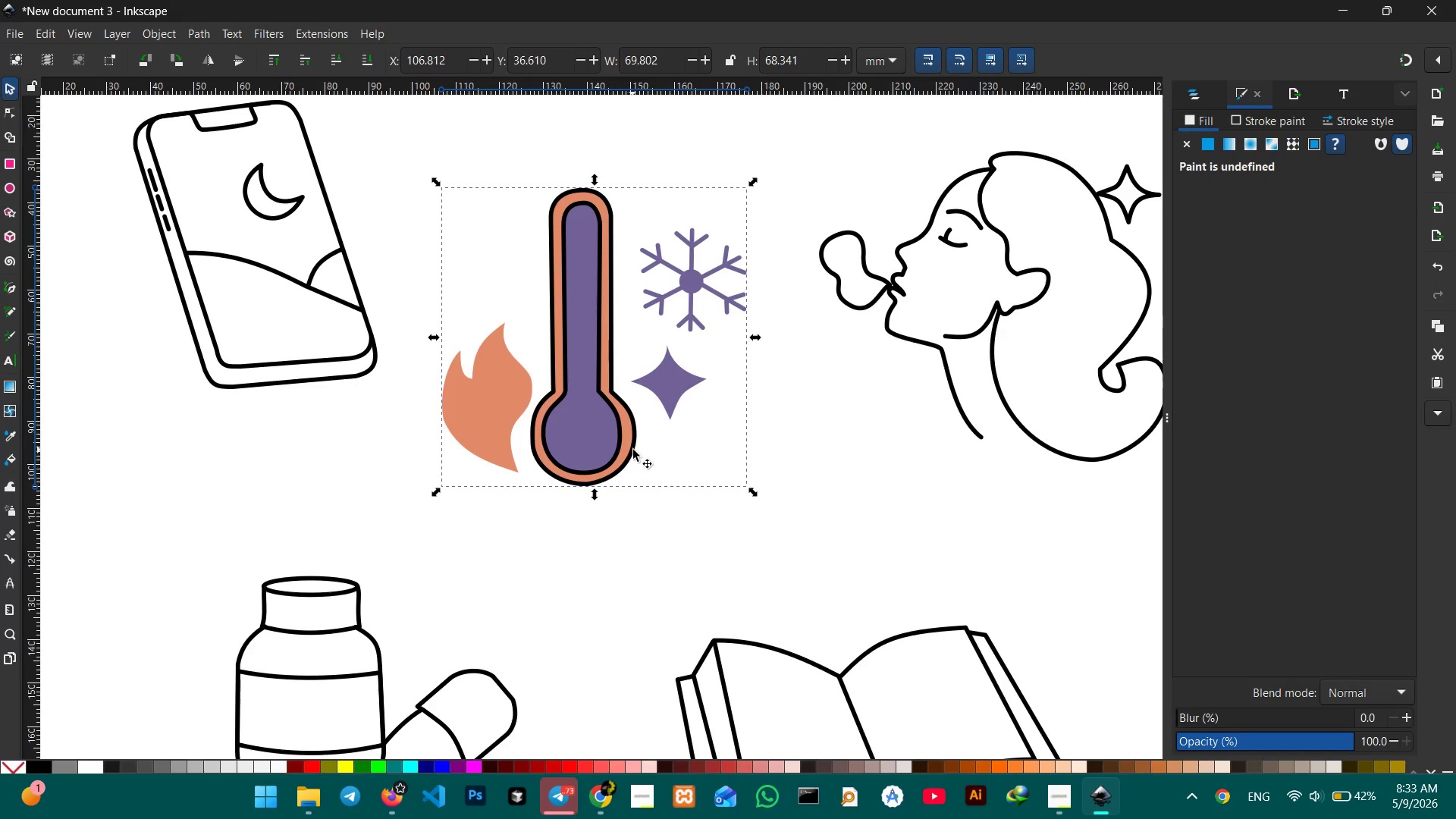 
double_click([634, 450])
 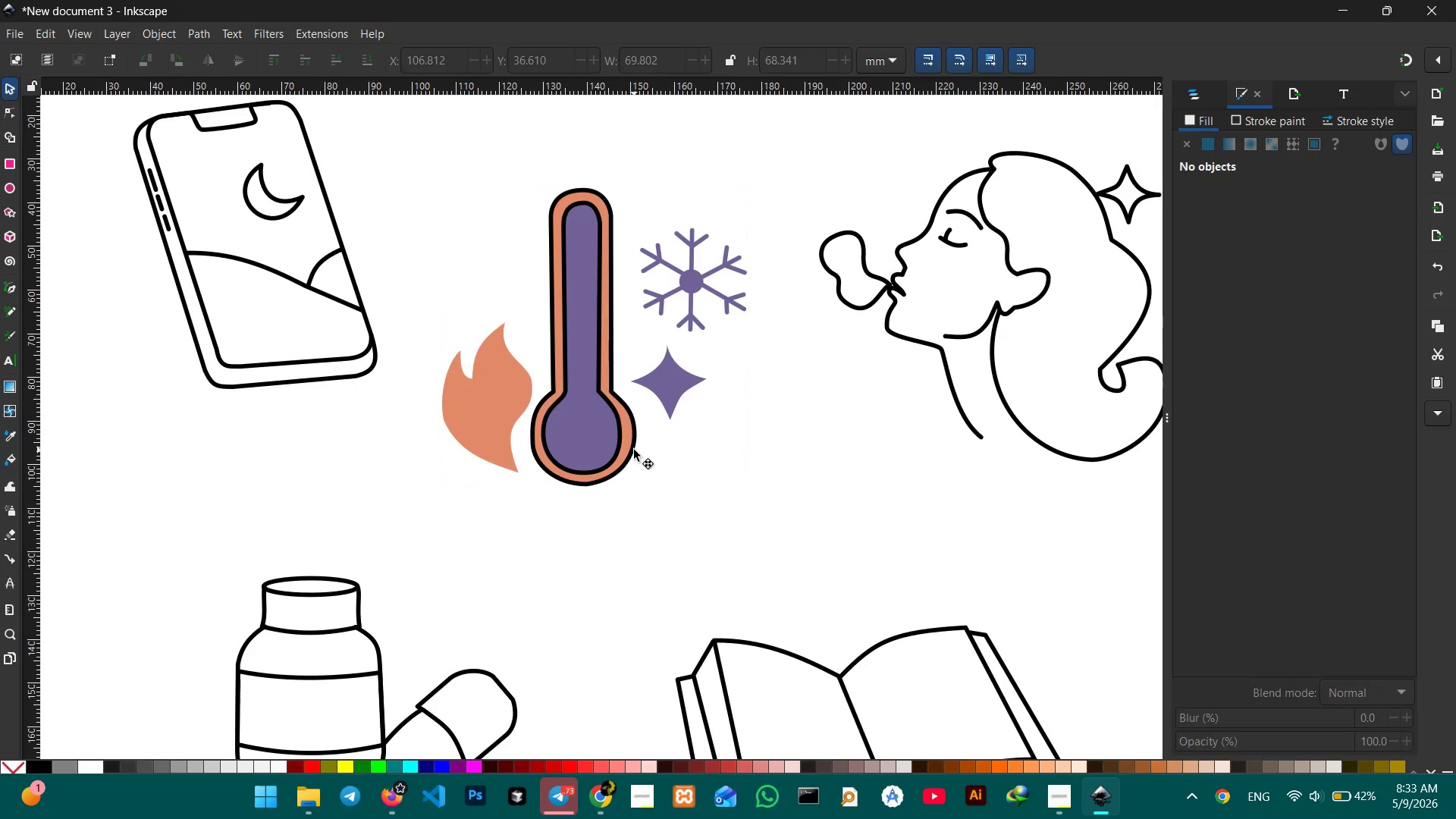 
triple_click([634, 450])
 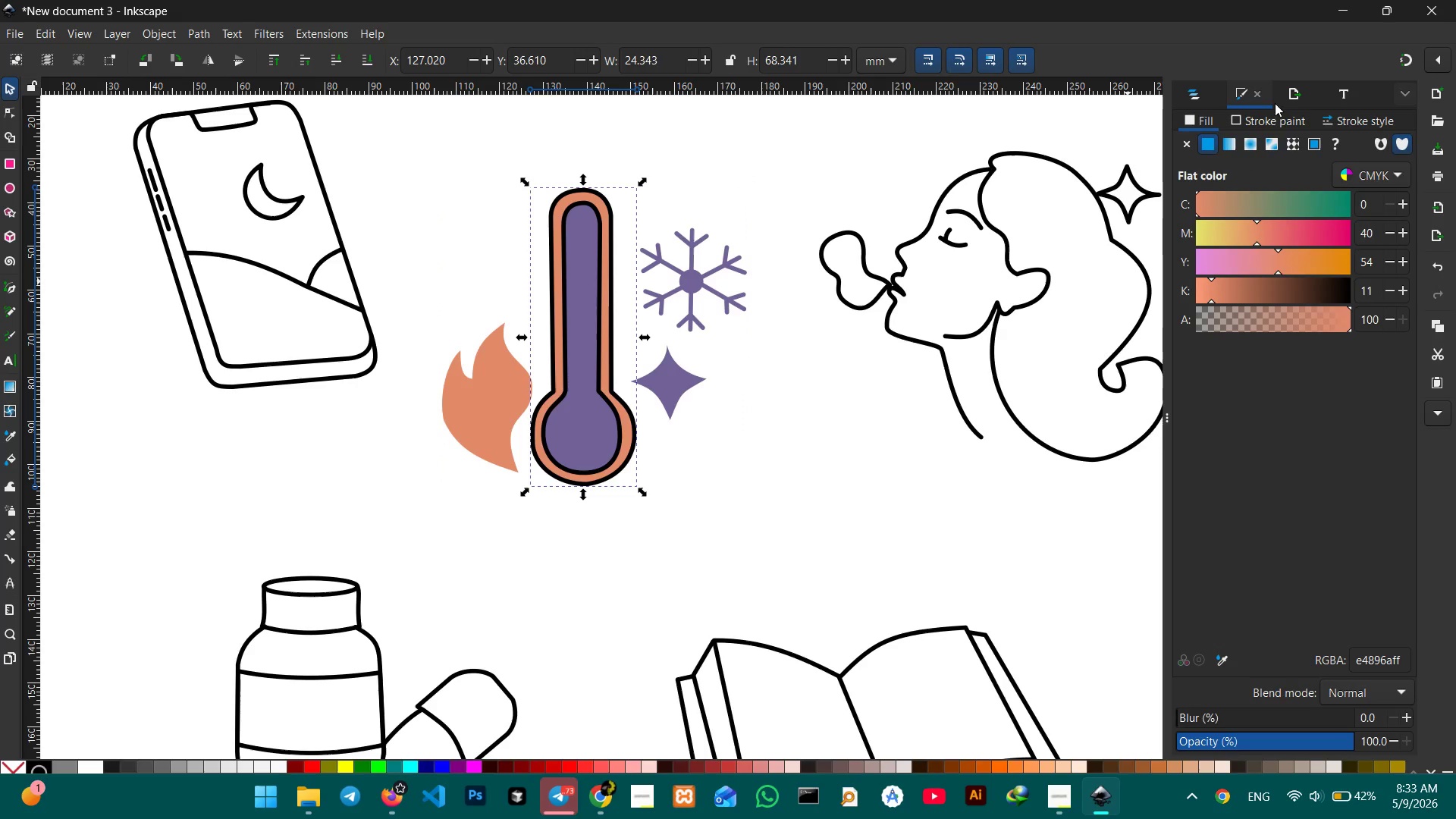 
left_click([1273, 121])
 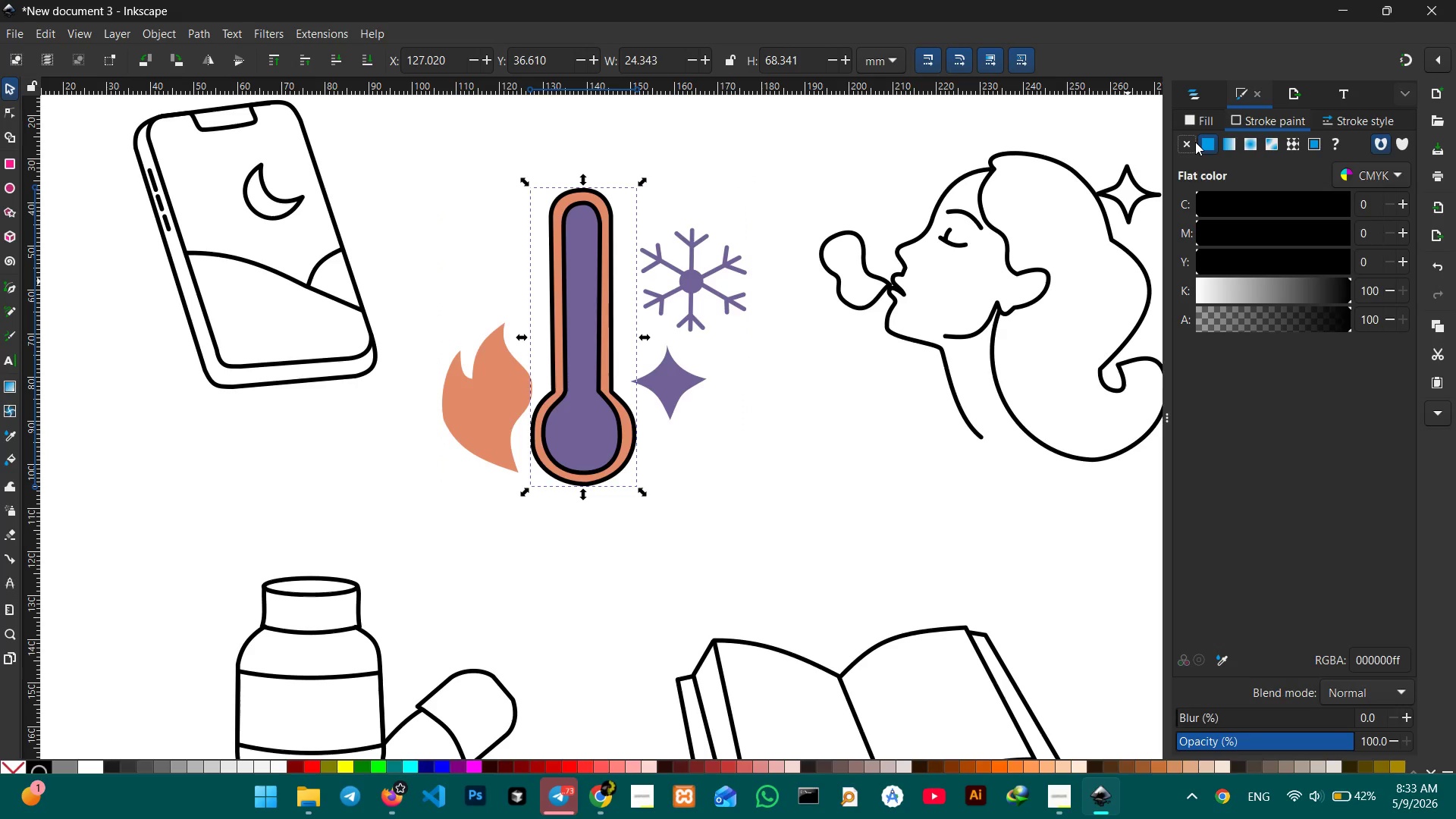 
left_click([1195, 142])
 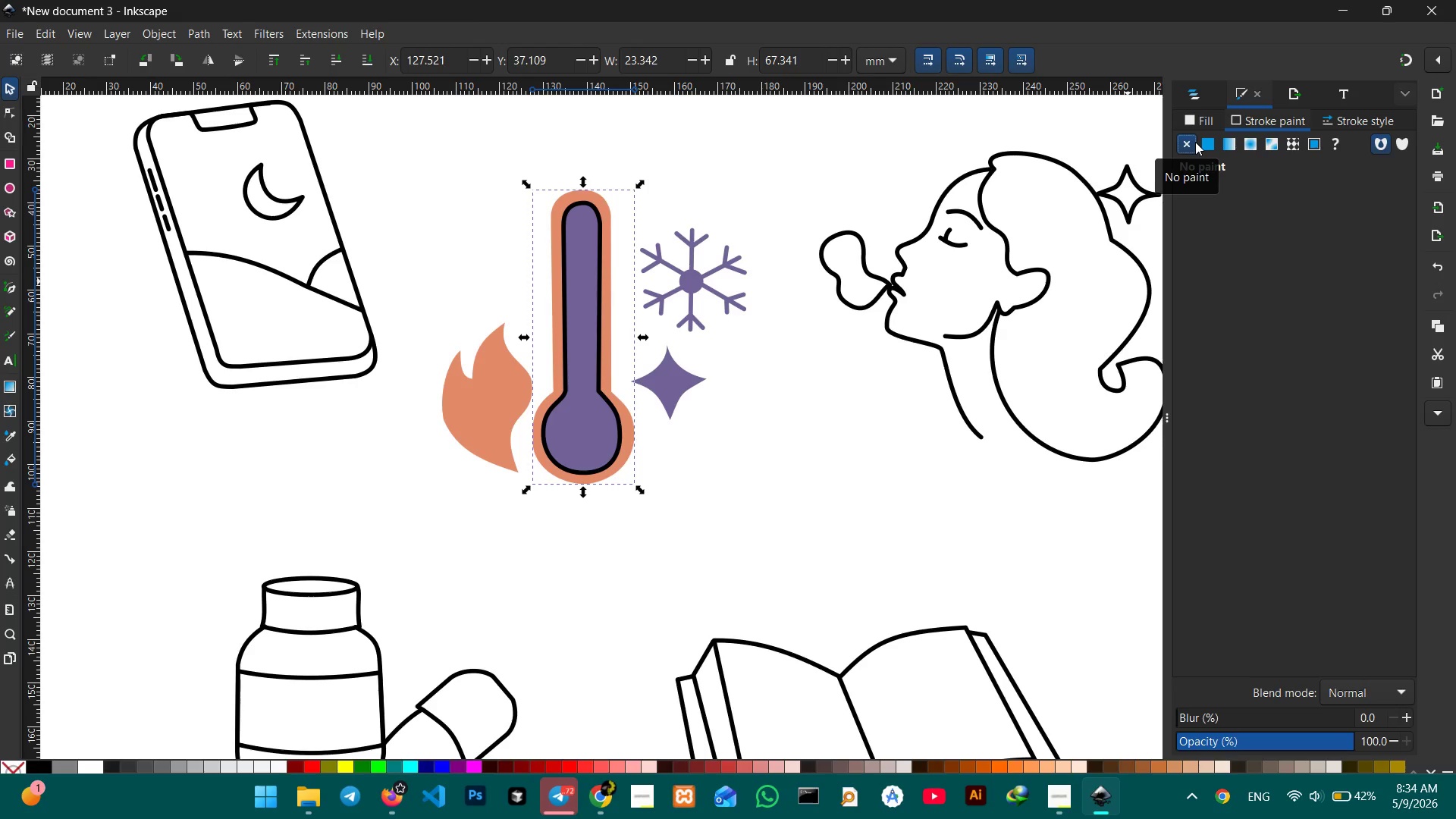 
wait(87.08)
 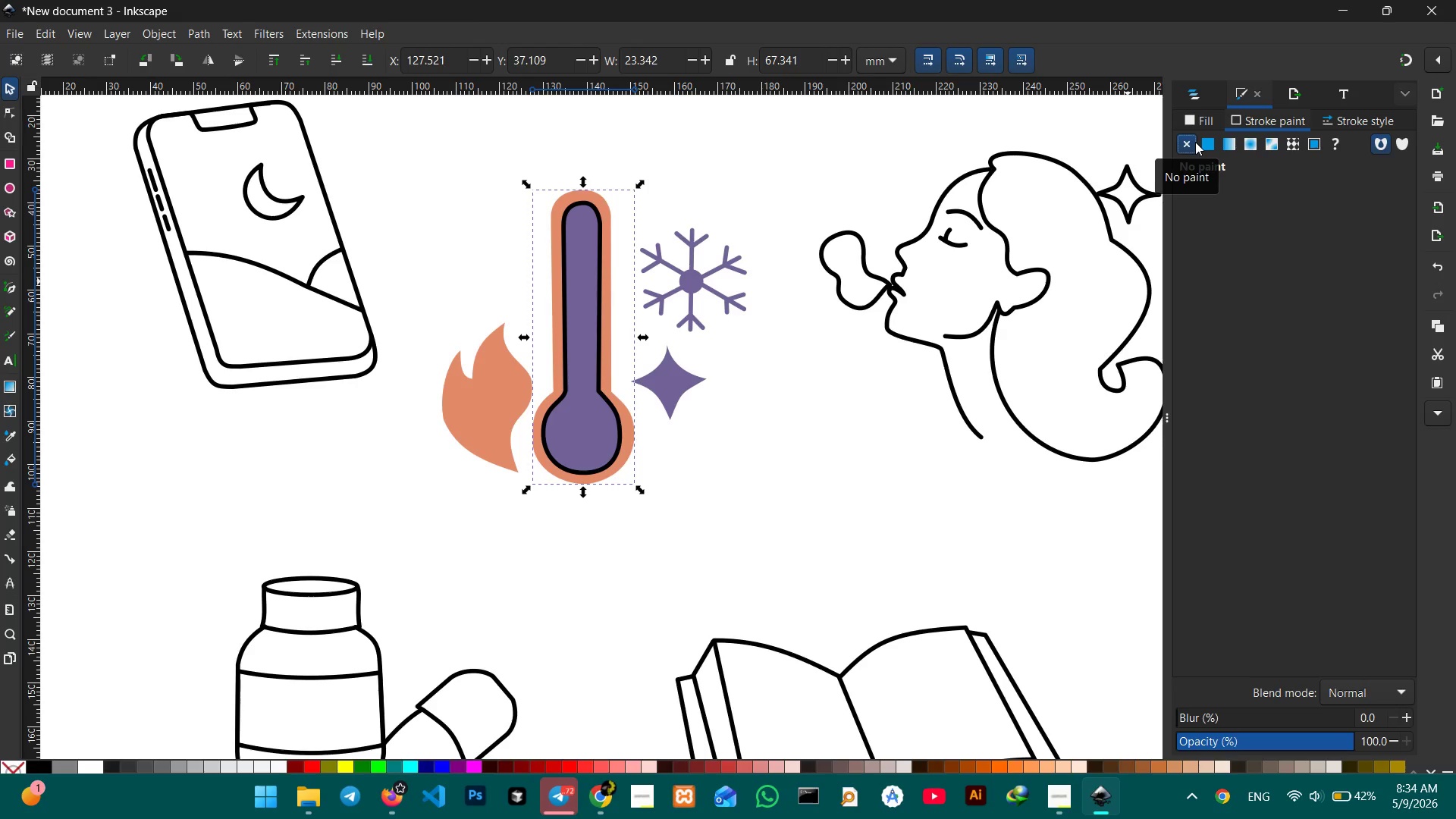 
key(Space)
 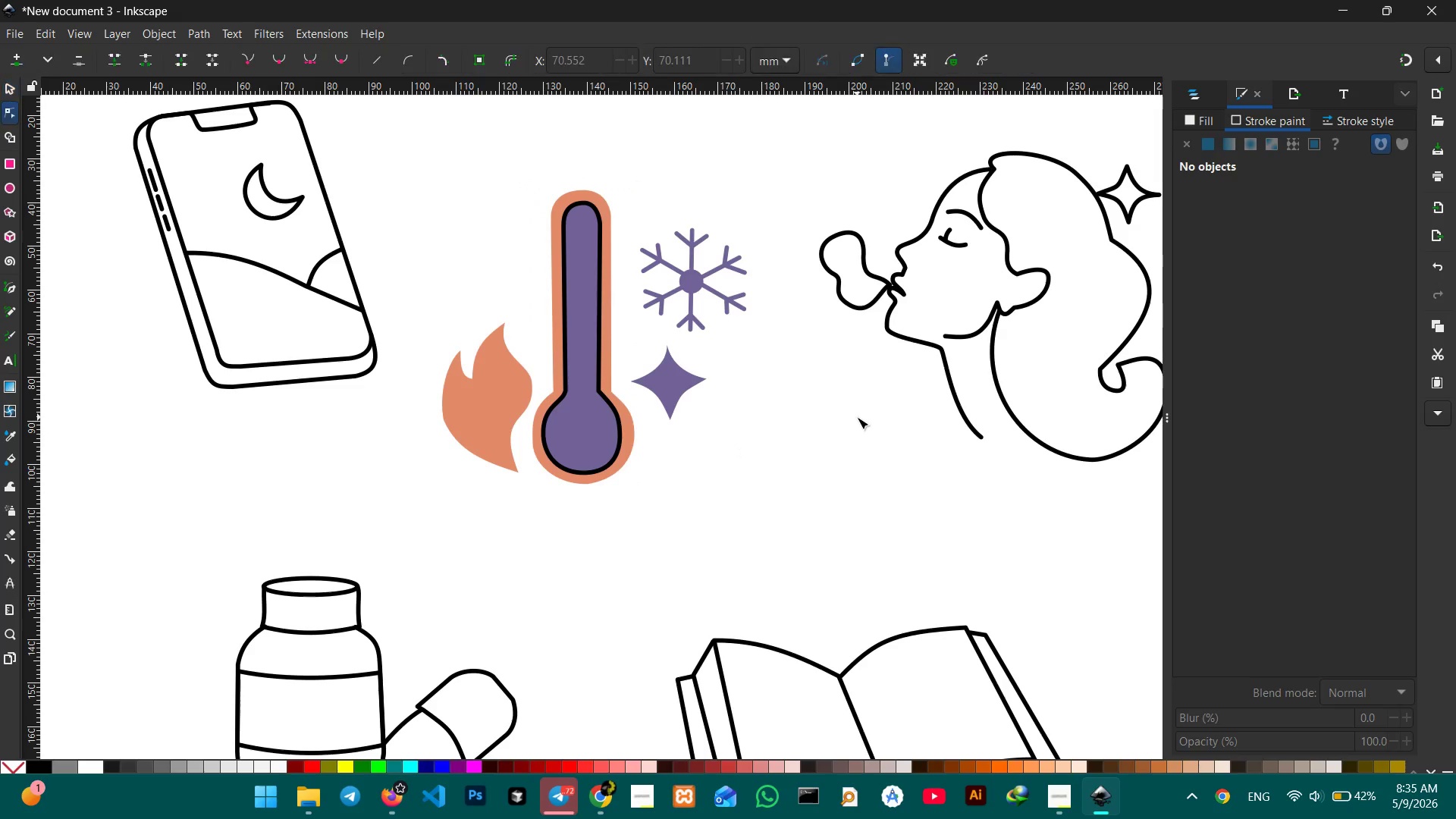 
hold_key(key=Space, duration=1.12)
 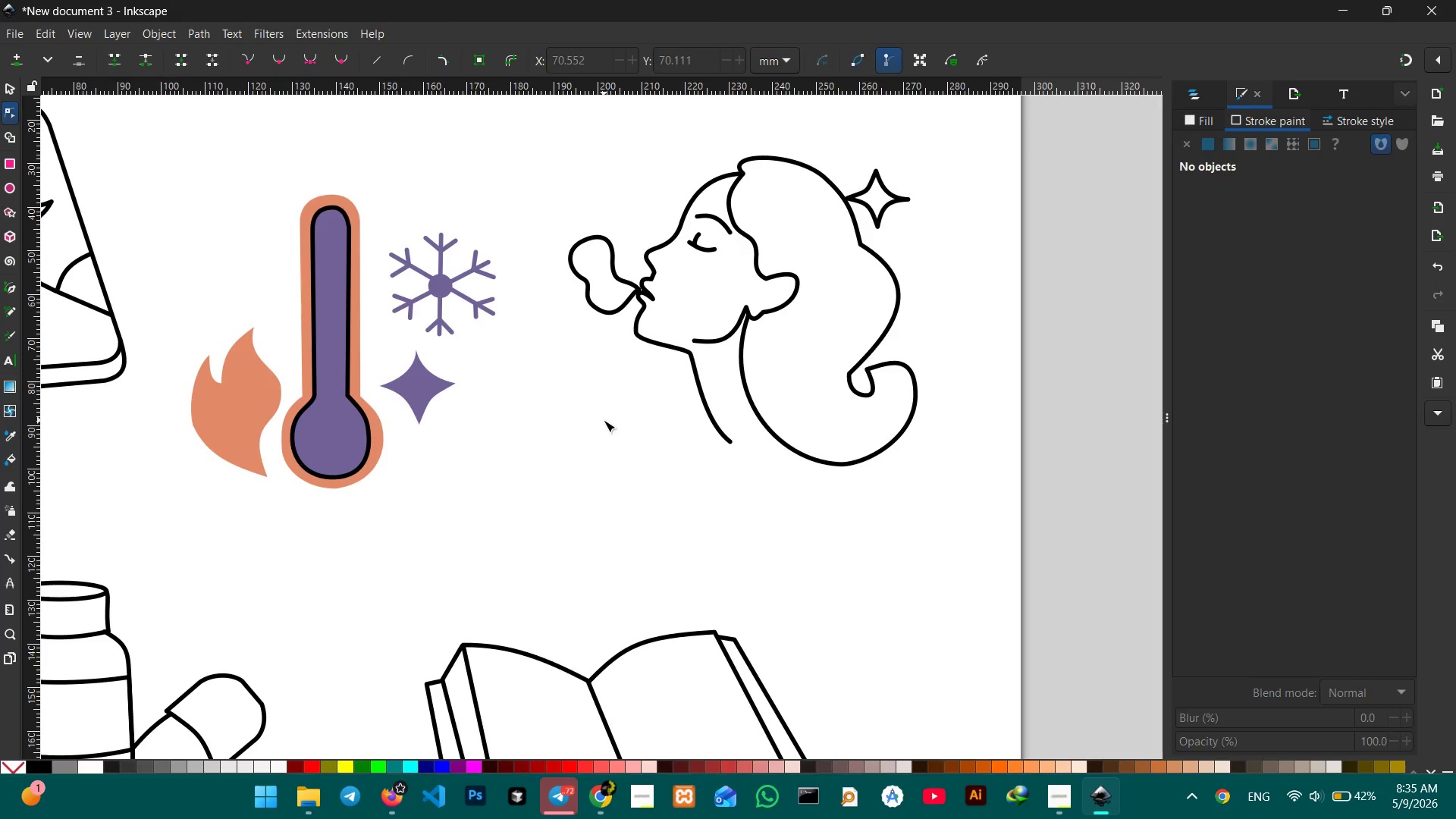 
left_click_drag(start_coordinate=[852, 420], to_coordinate=[605, 422])
 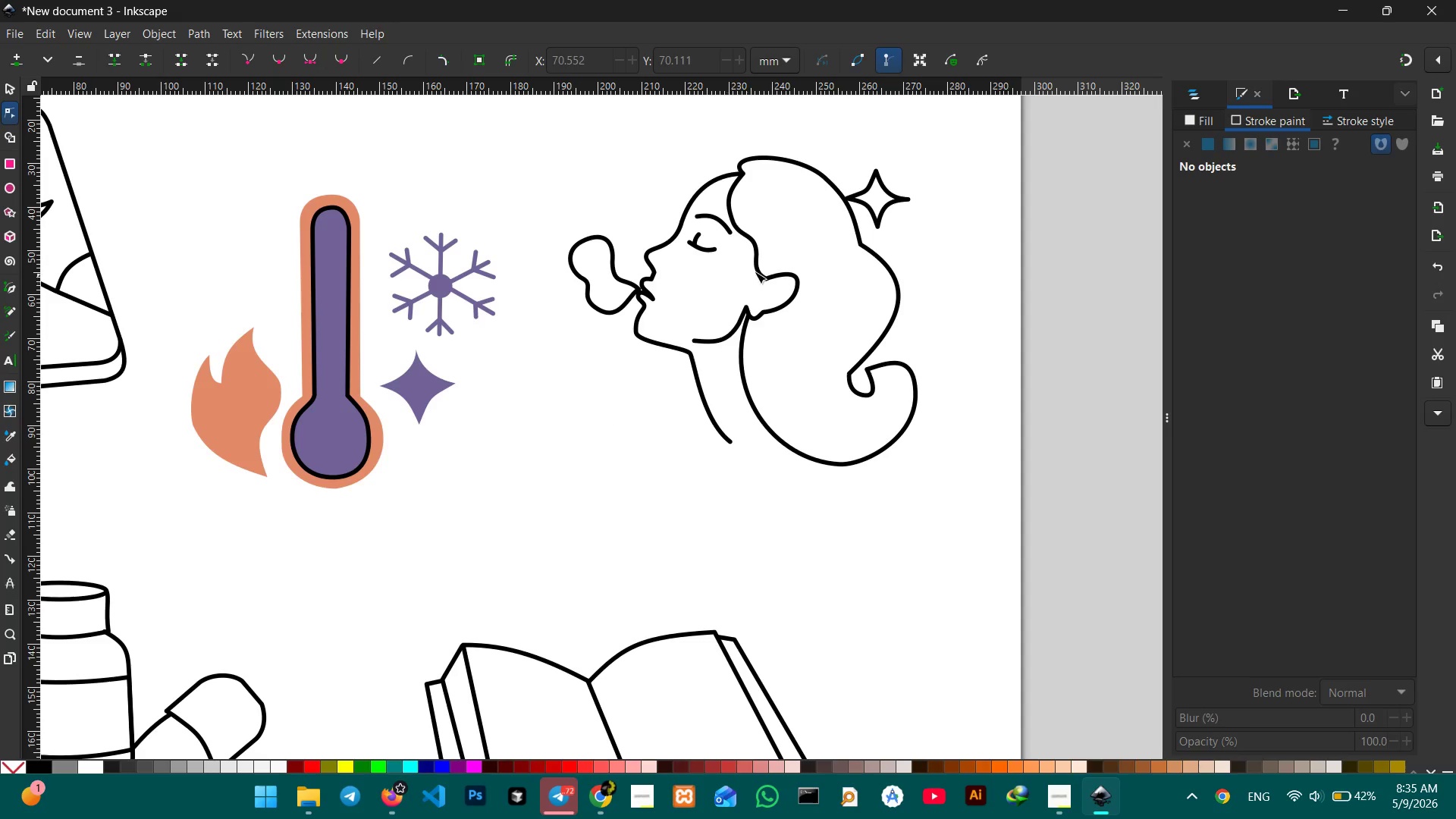 
wait(6.78)
 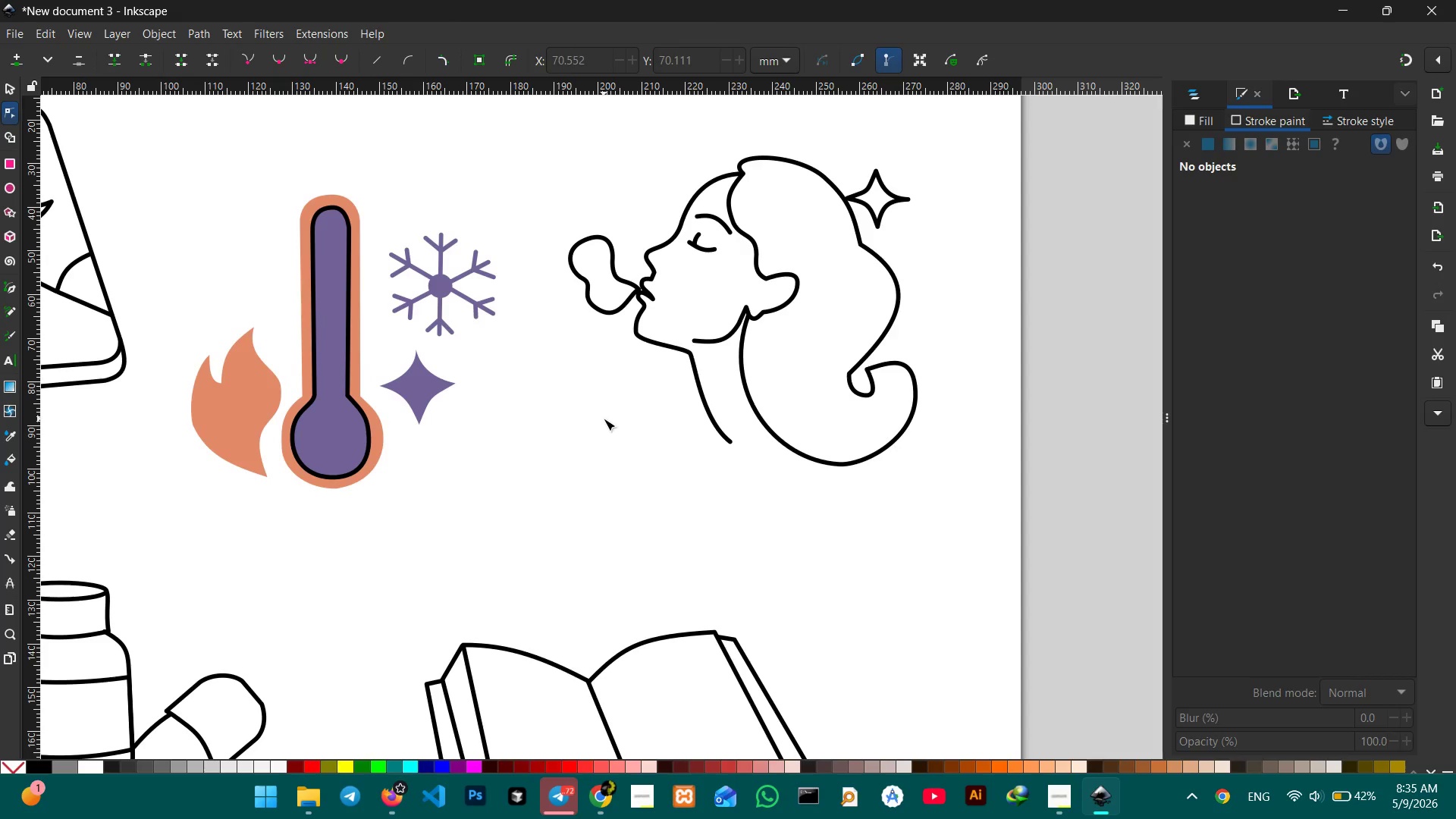 
left_click([619, 277])
 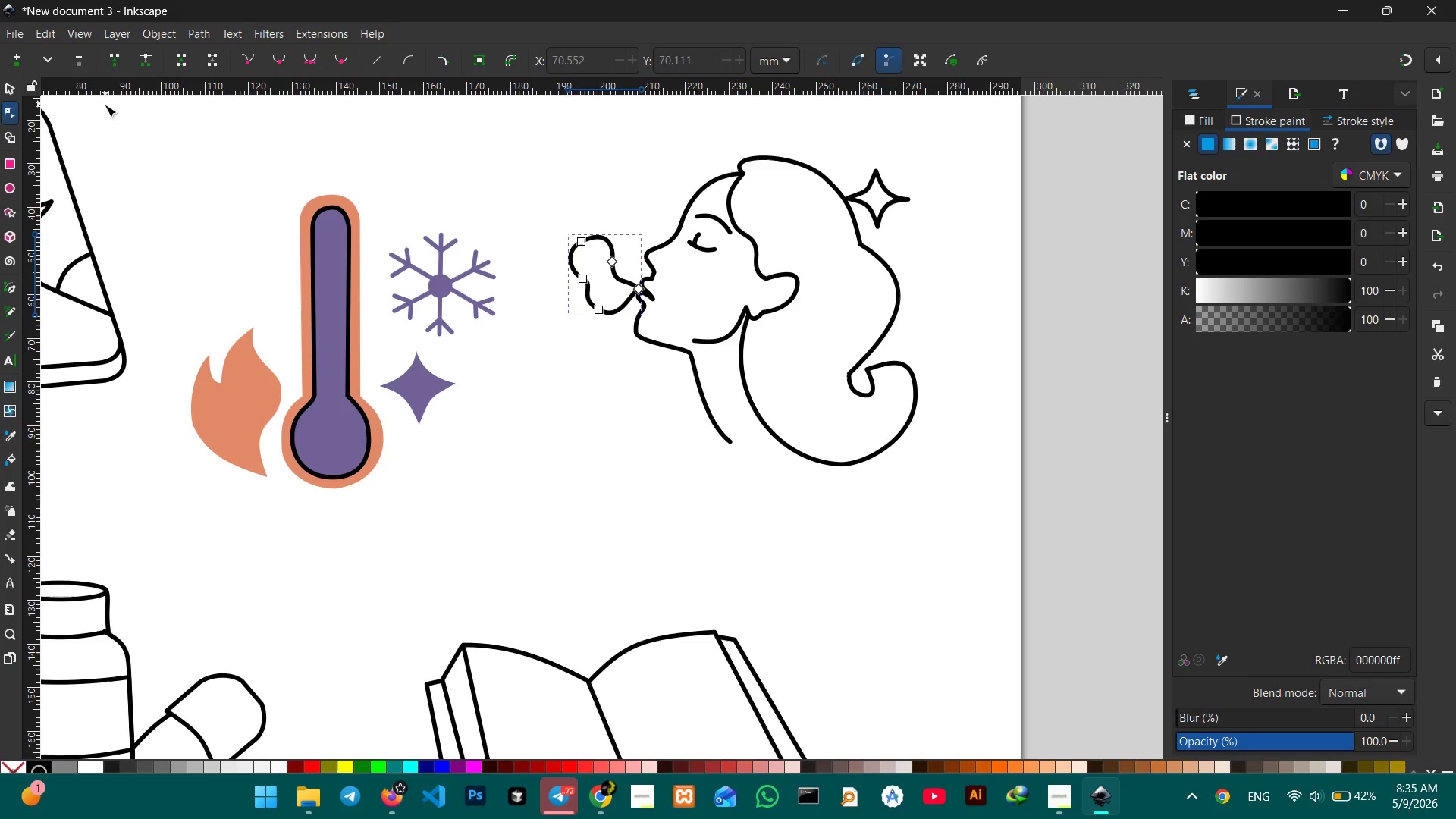 
left_click([6, 90])
 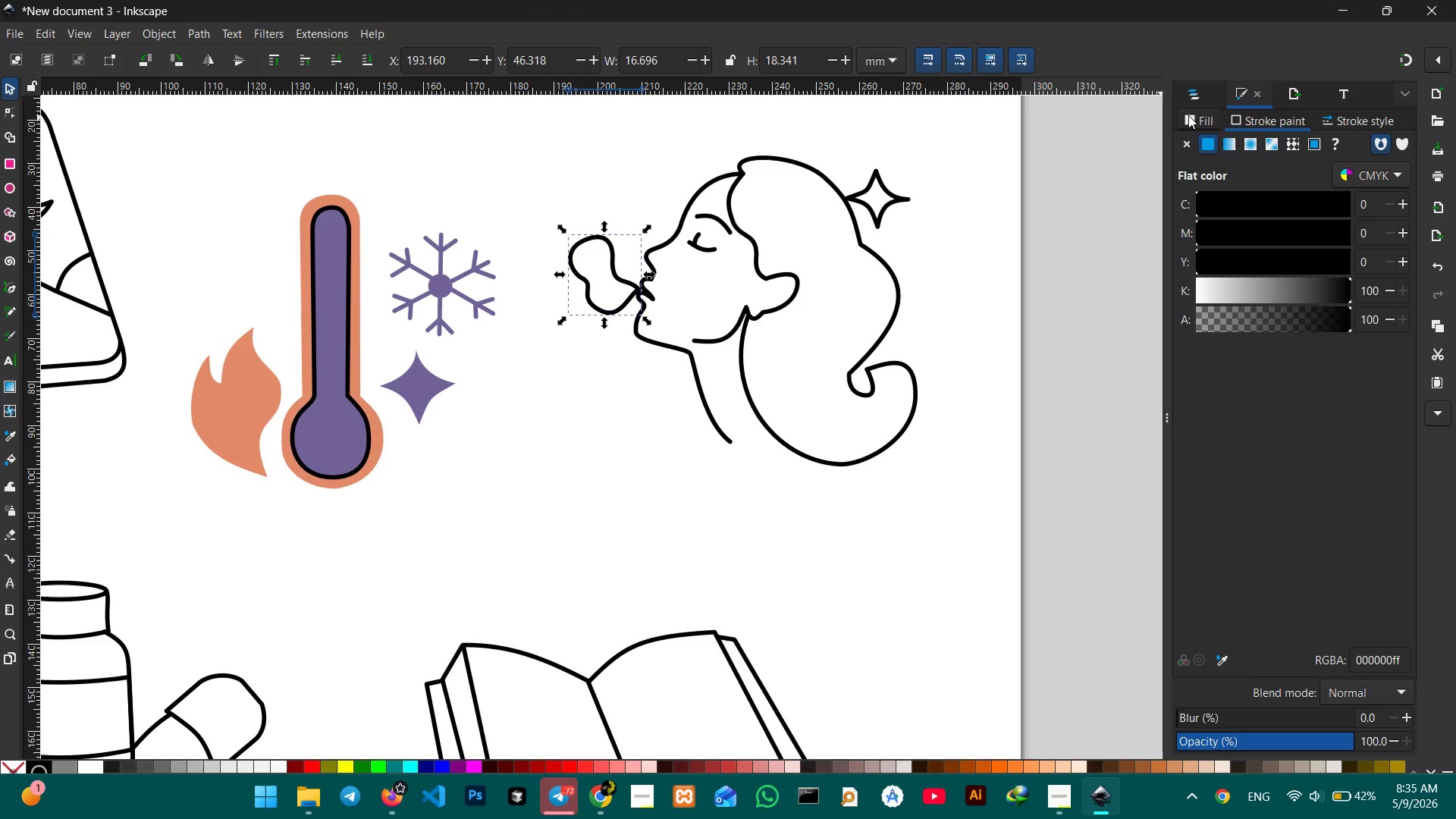 
left_click([1216, 117])
 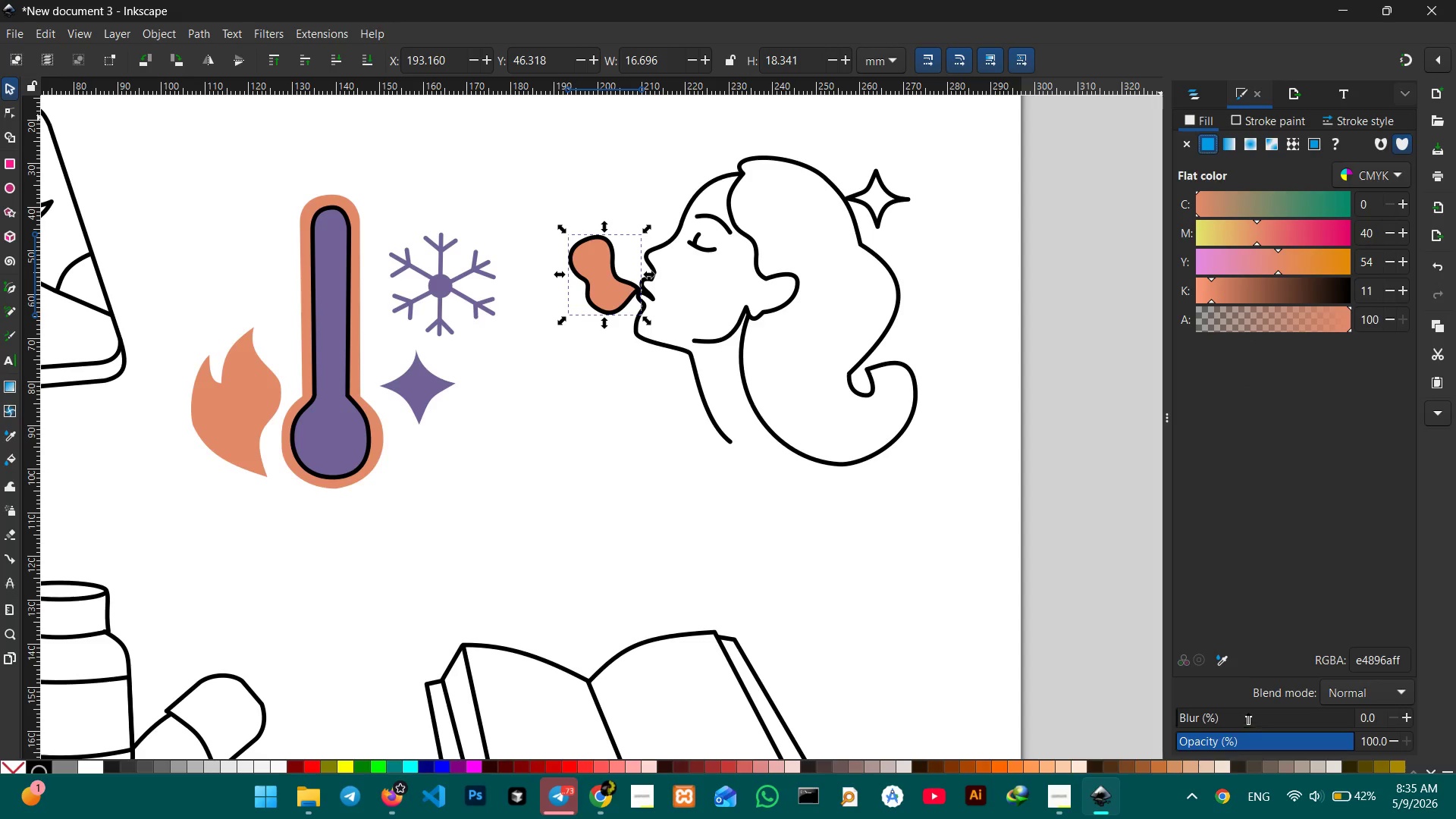 
left_click([1222, 658])
 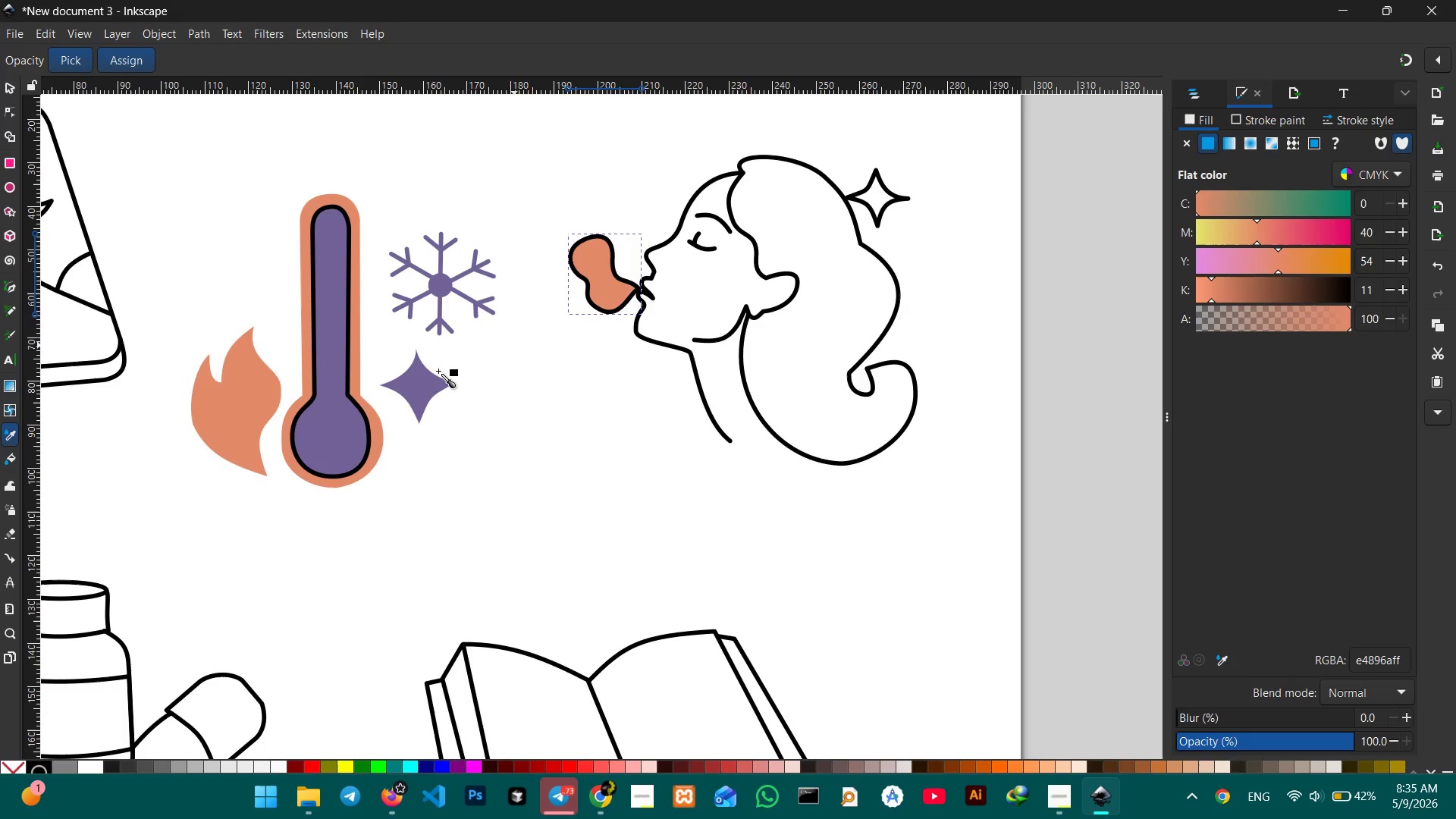 
left_click([413, 381])
 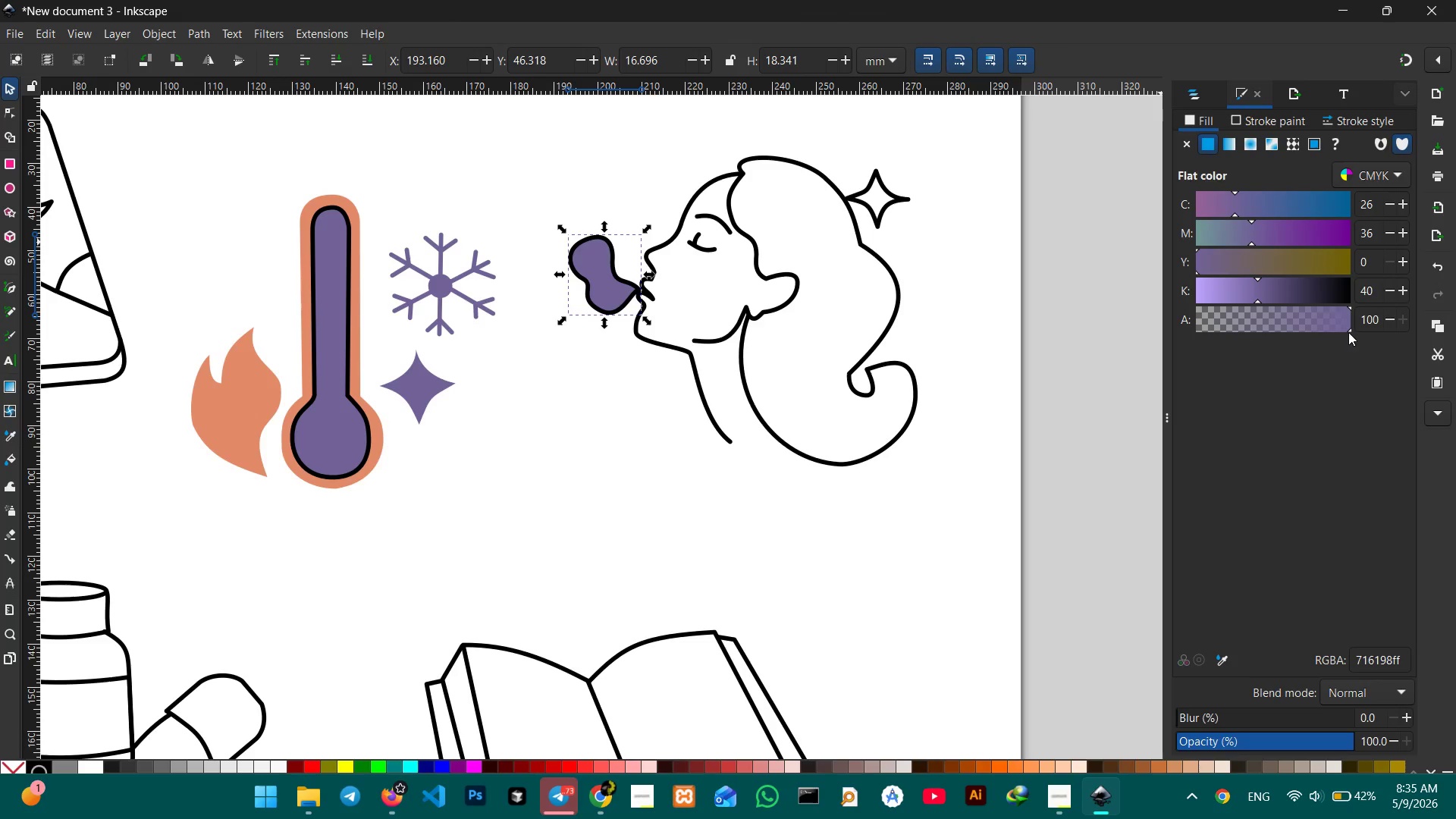 
left_click_drag(start_coordinate=[1350, 331], to_coordinate=[1291, 331])
 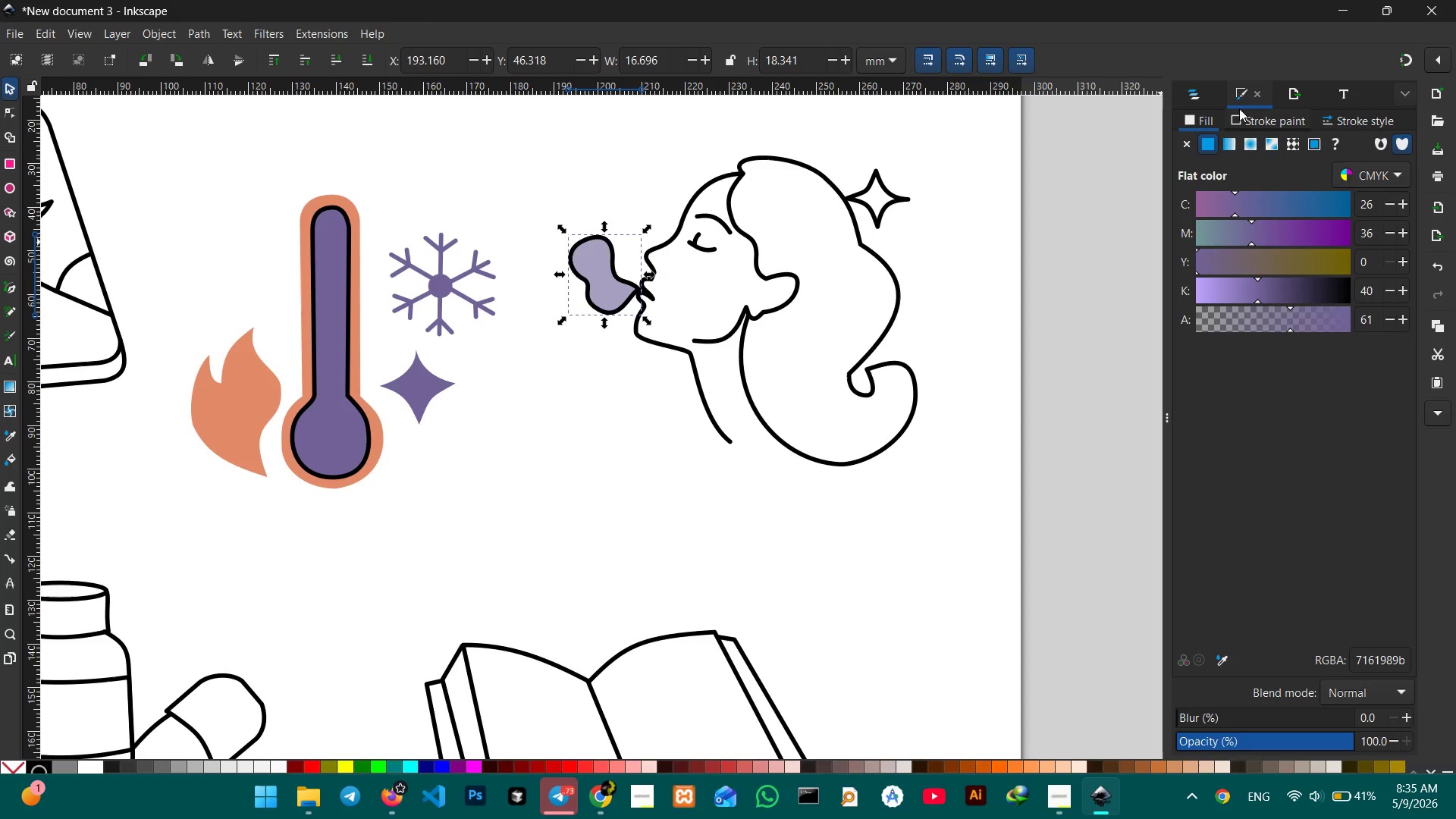 
left_click([1244, 124])
 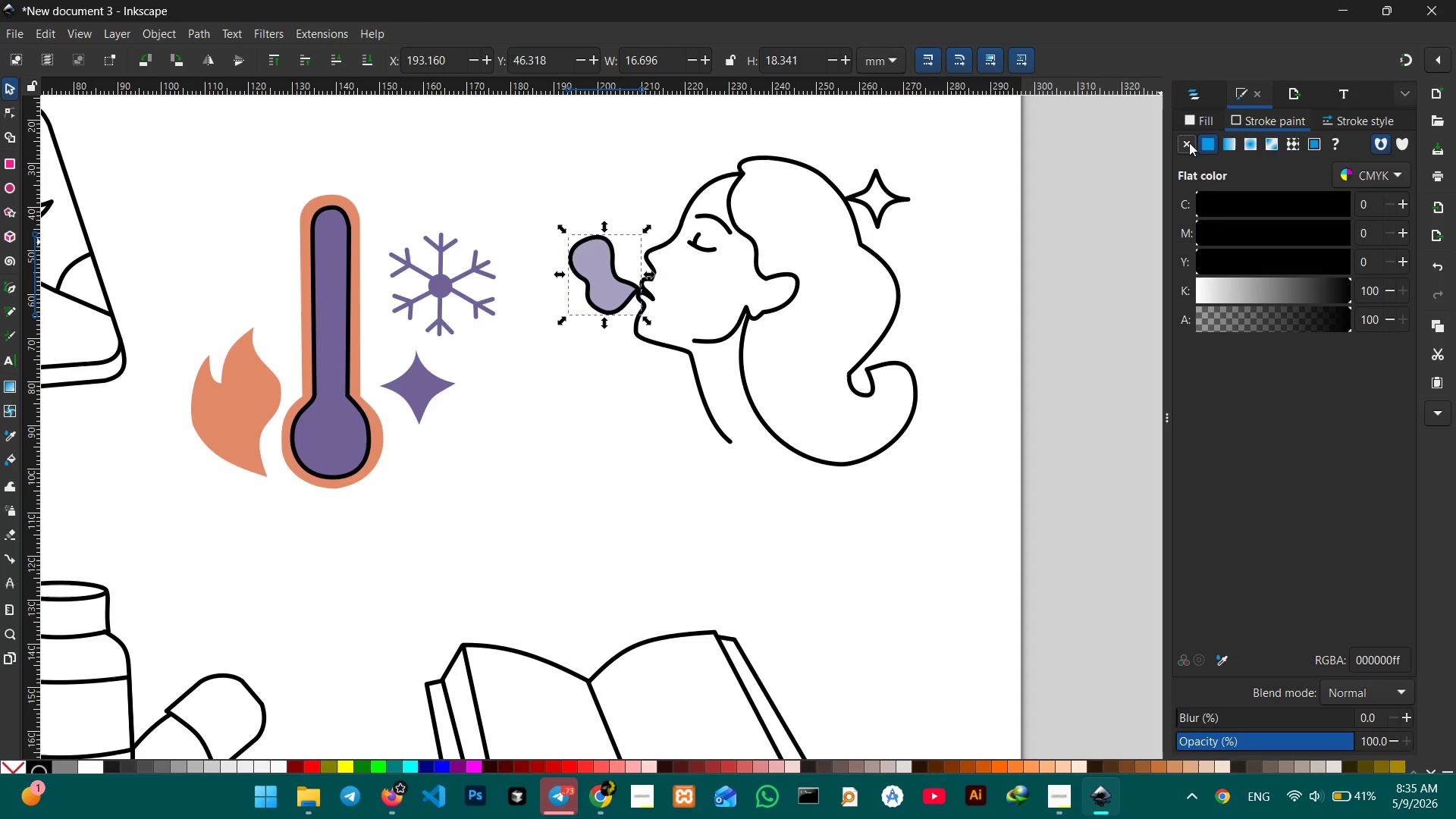 
left_click([1189, 143])
 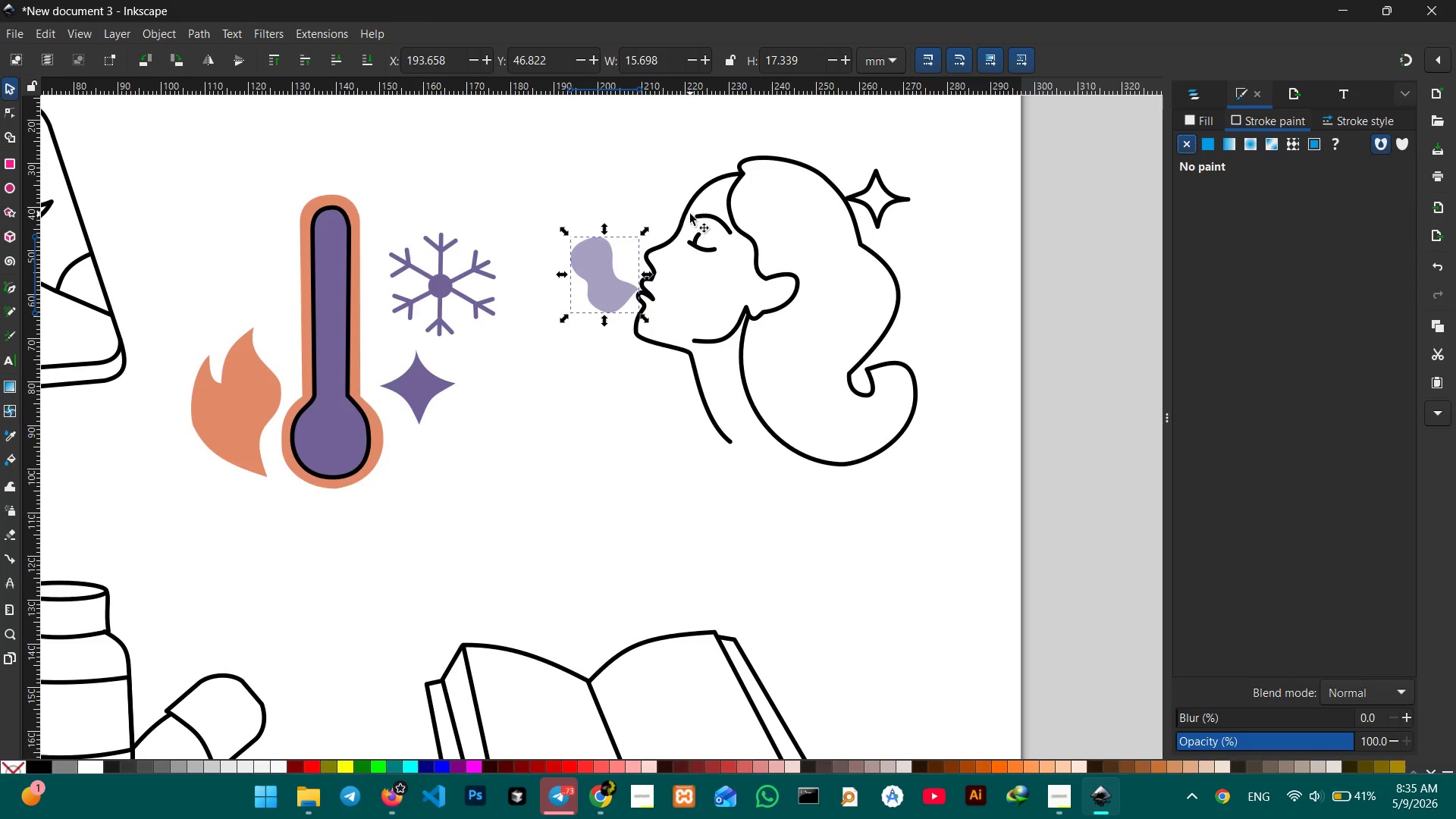 
left_click([689, 200])
 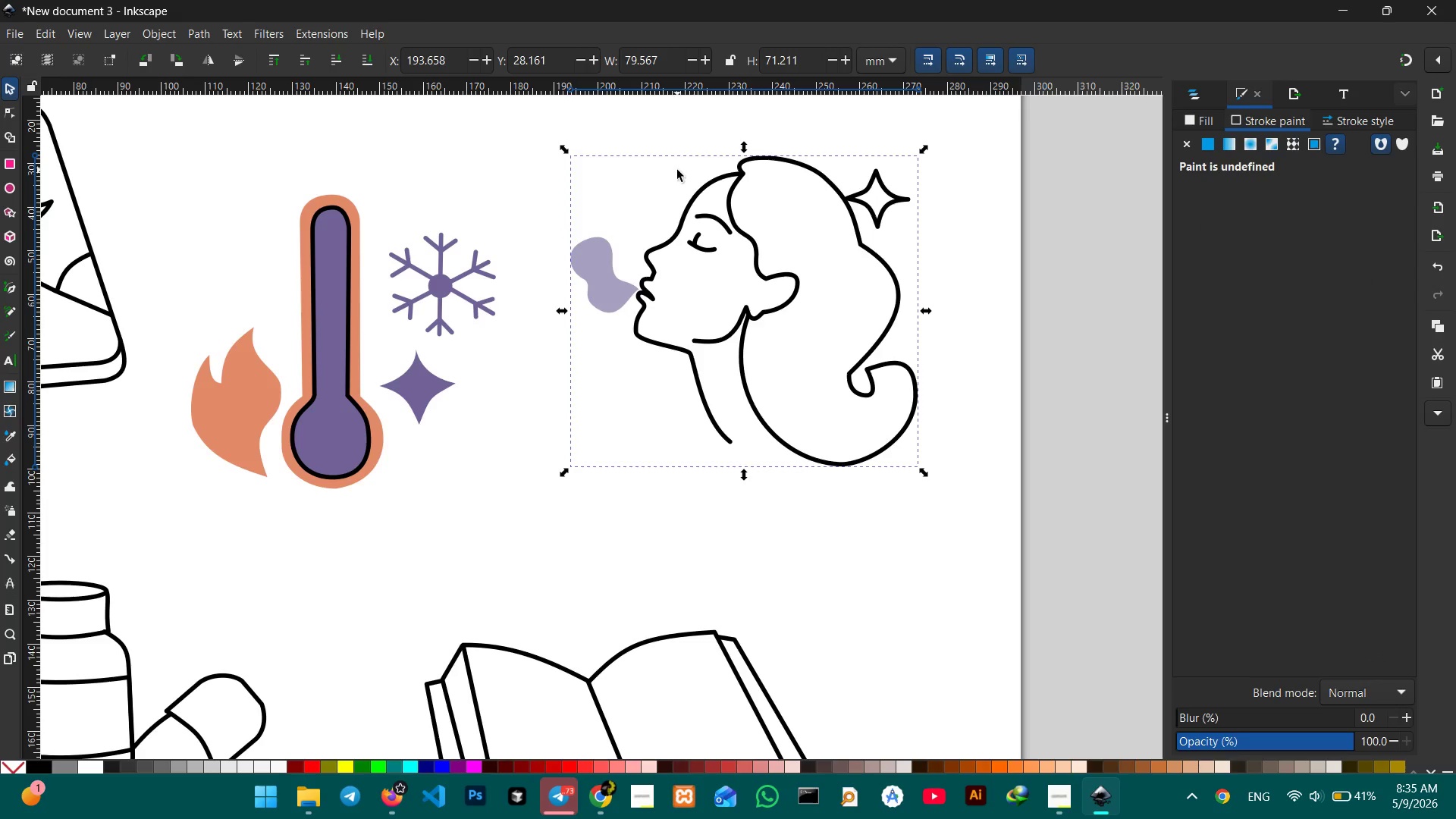 
double_click([677, 171])
 